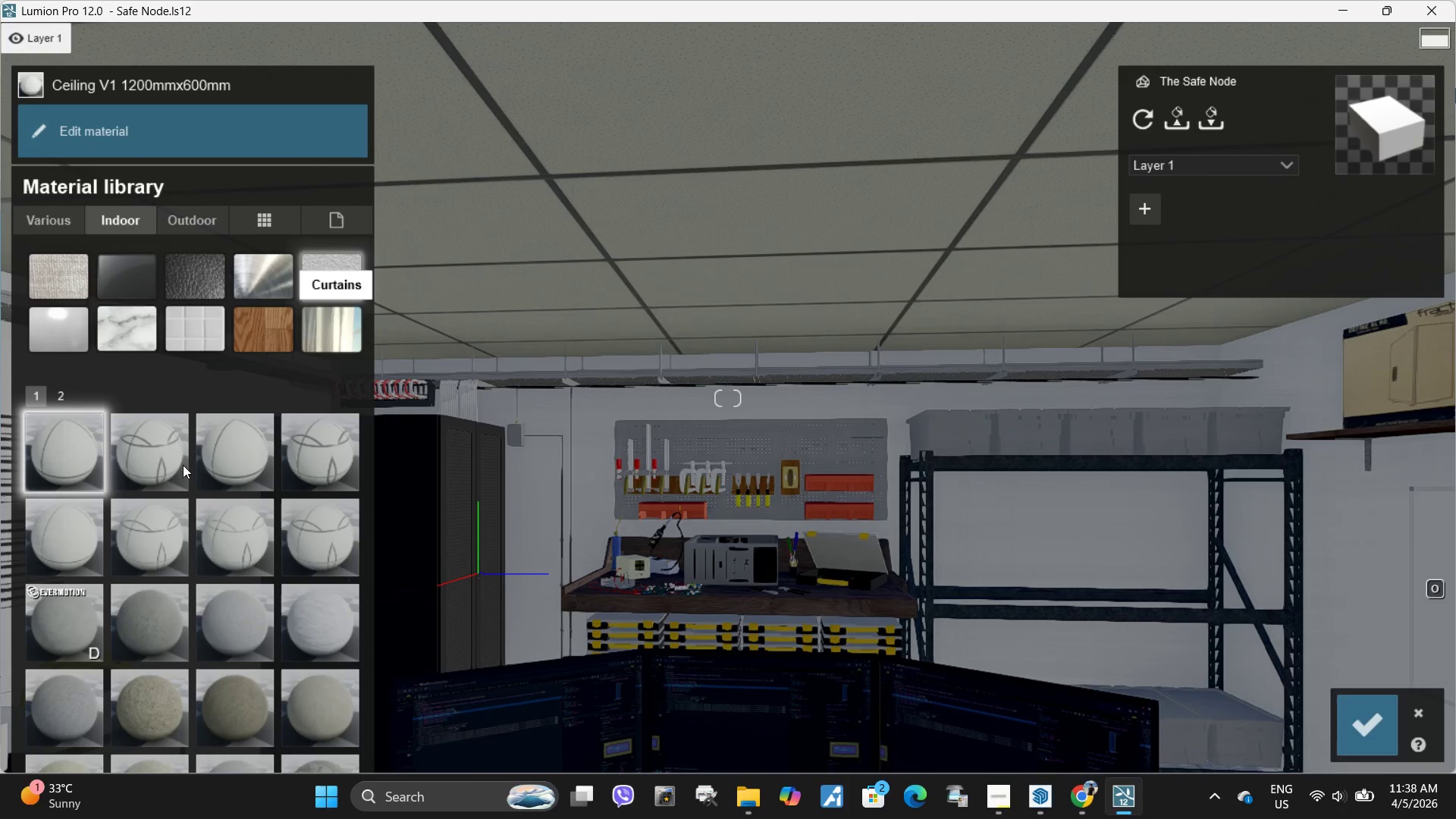 
double_click([170, 447])
 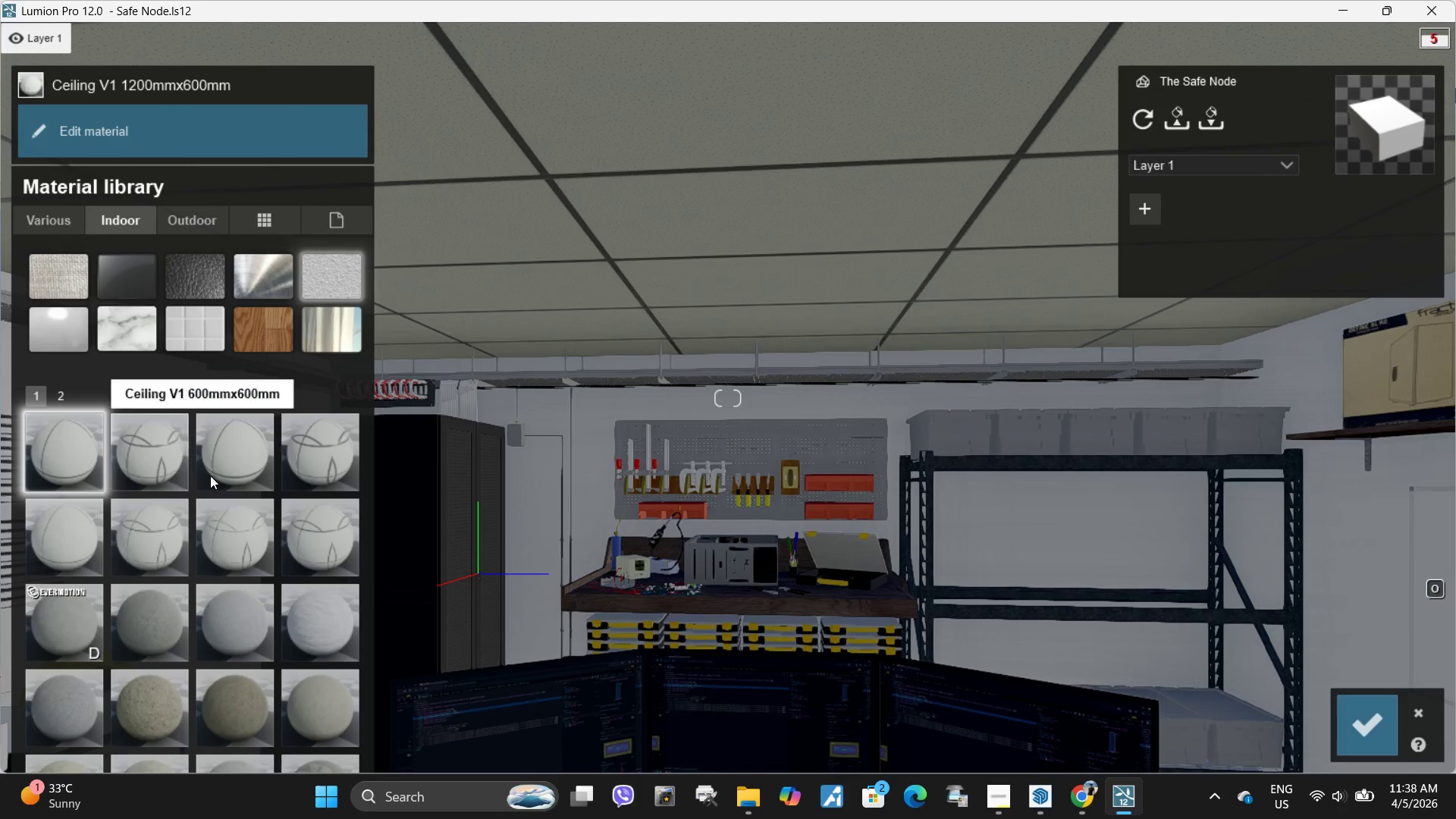 
double_click([149, 463])
 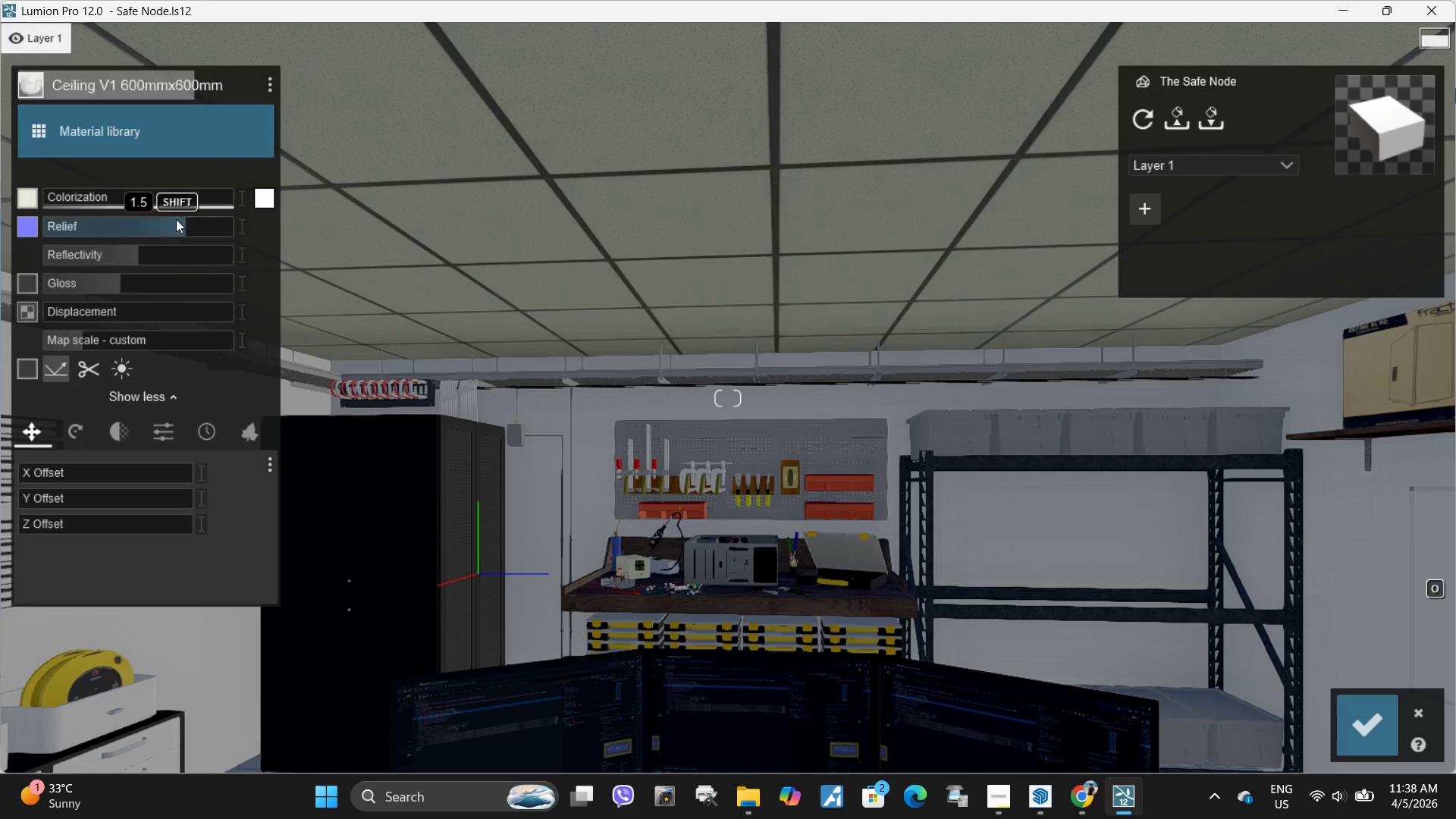 
left_click([185, 127])
 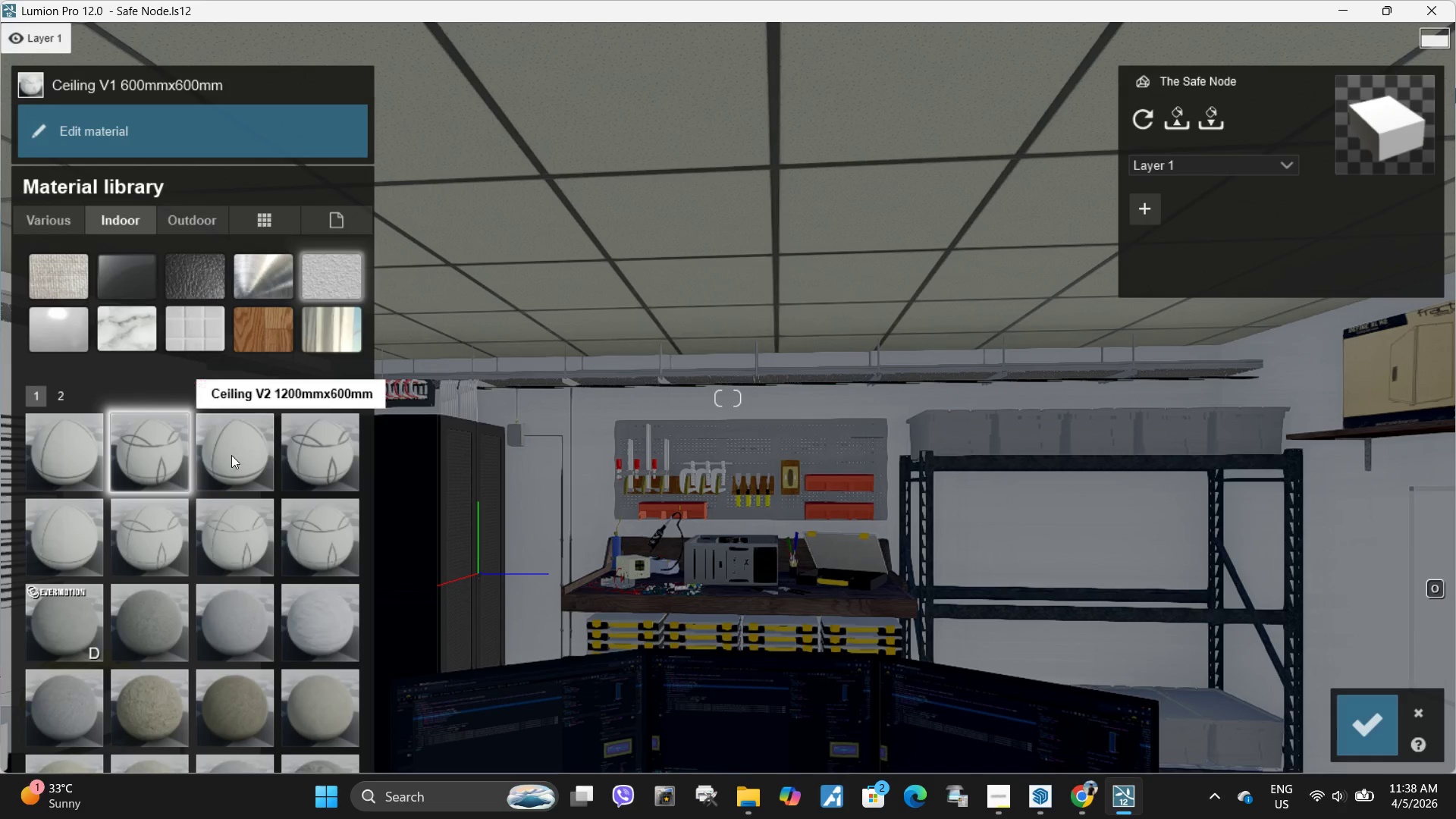 
left_click([232, 449])
 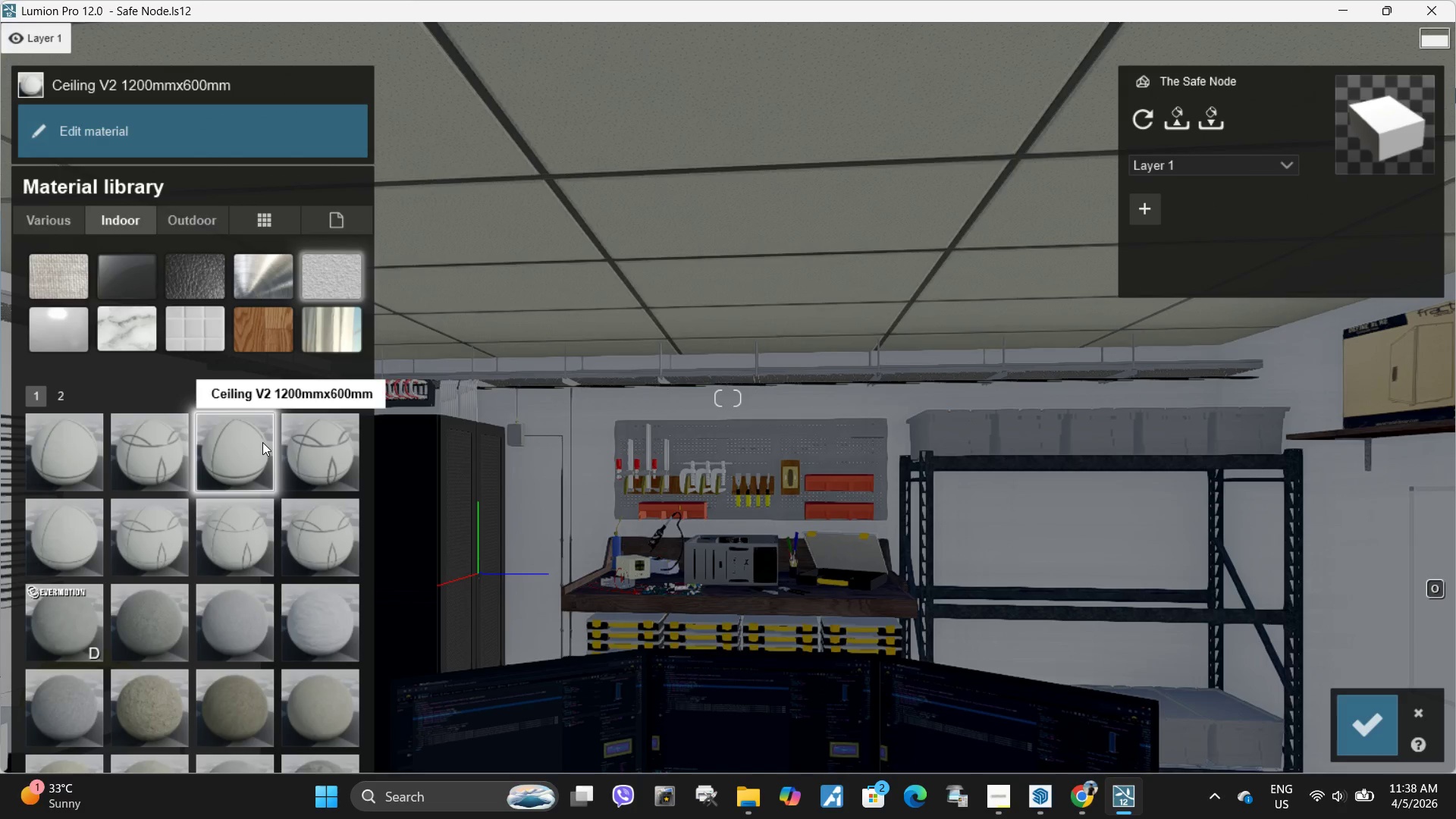 
wait(6.58)
 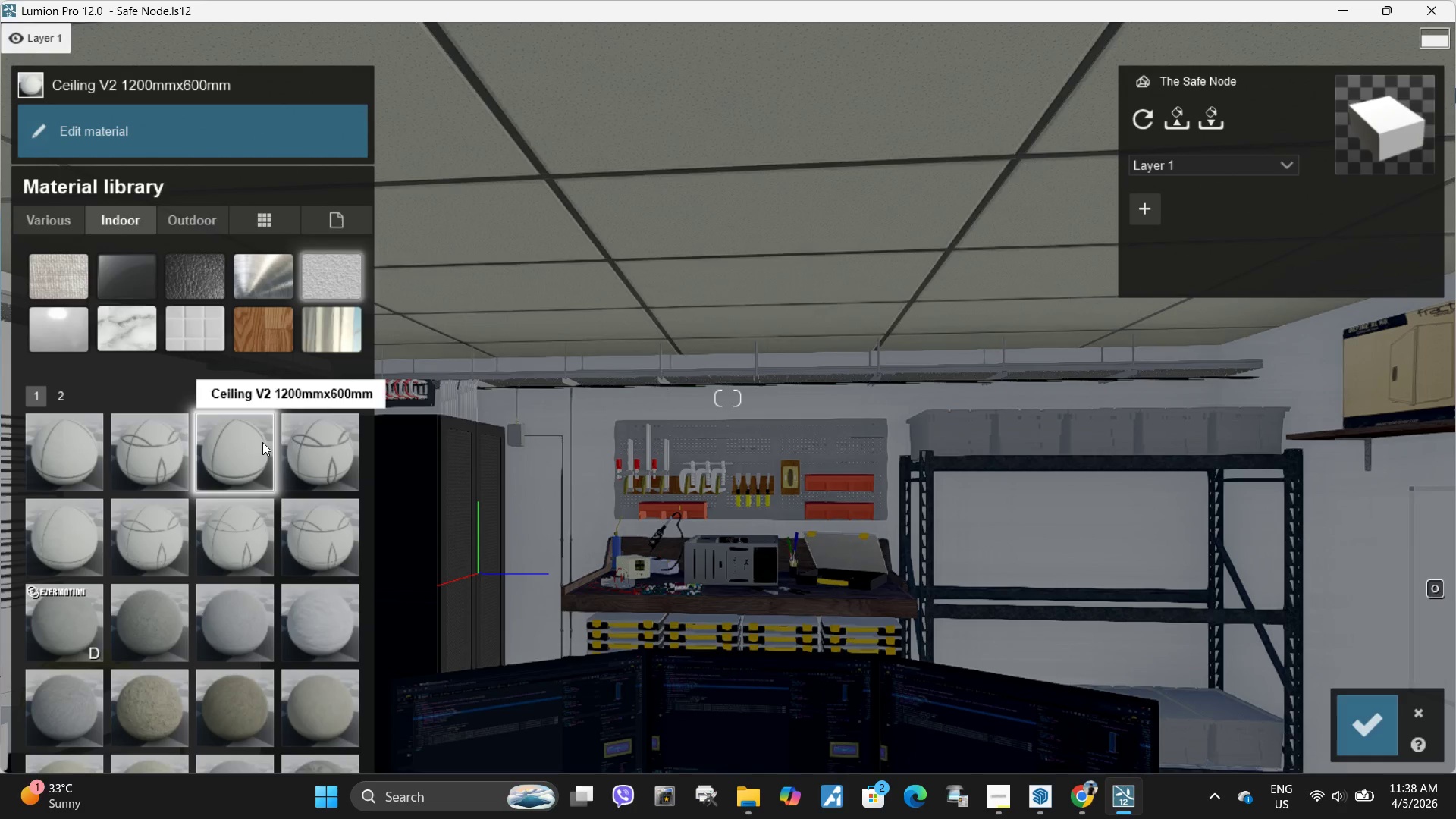 
left_click([160, 442])
 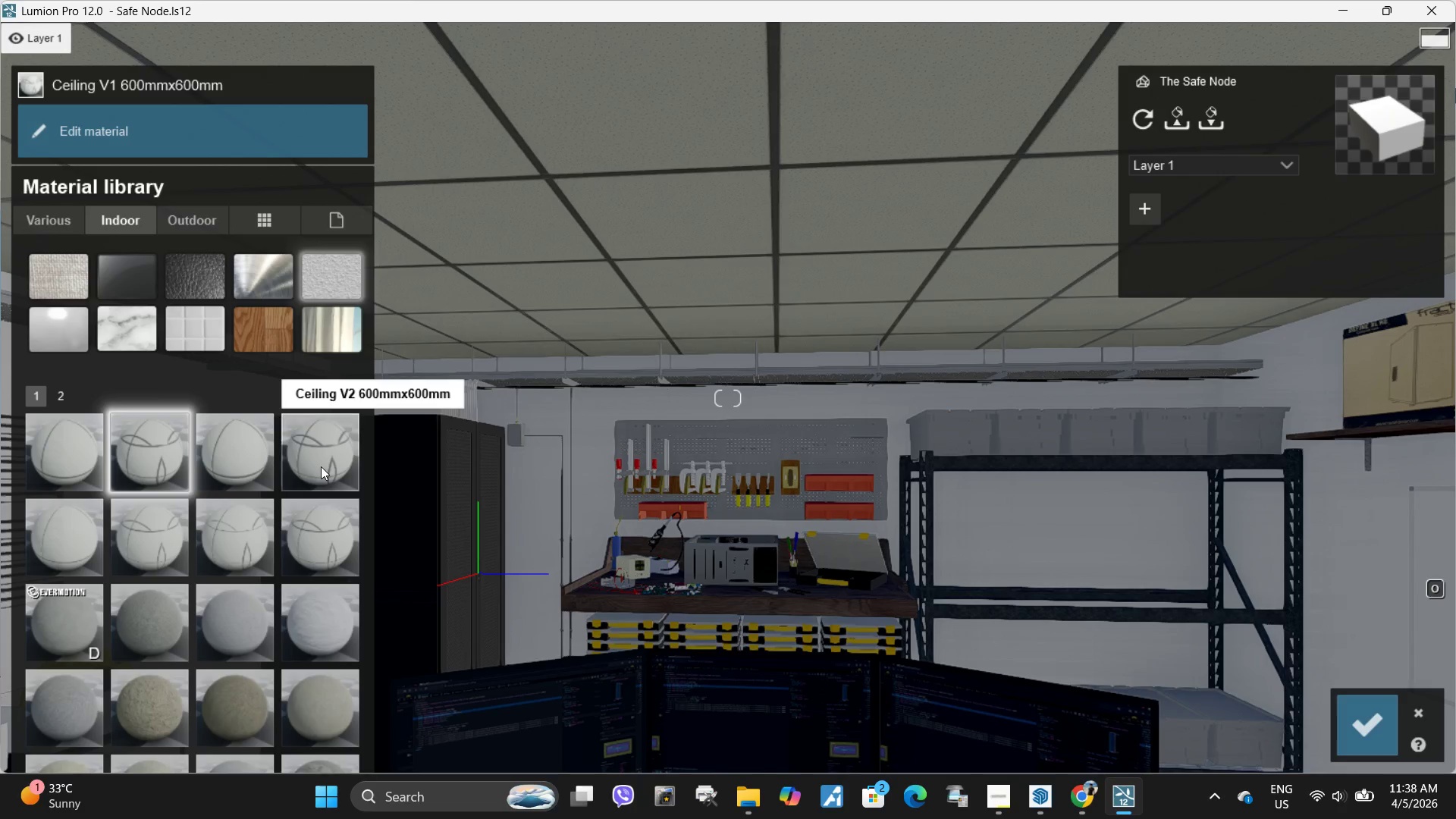 
left_click([325, 466])
 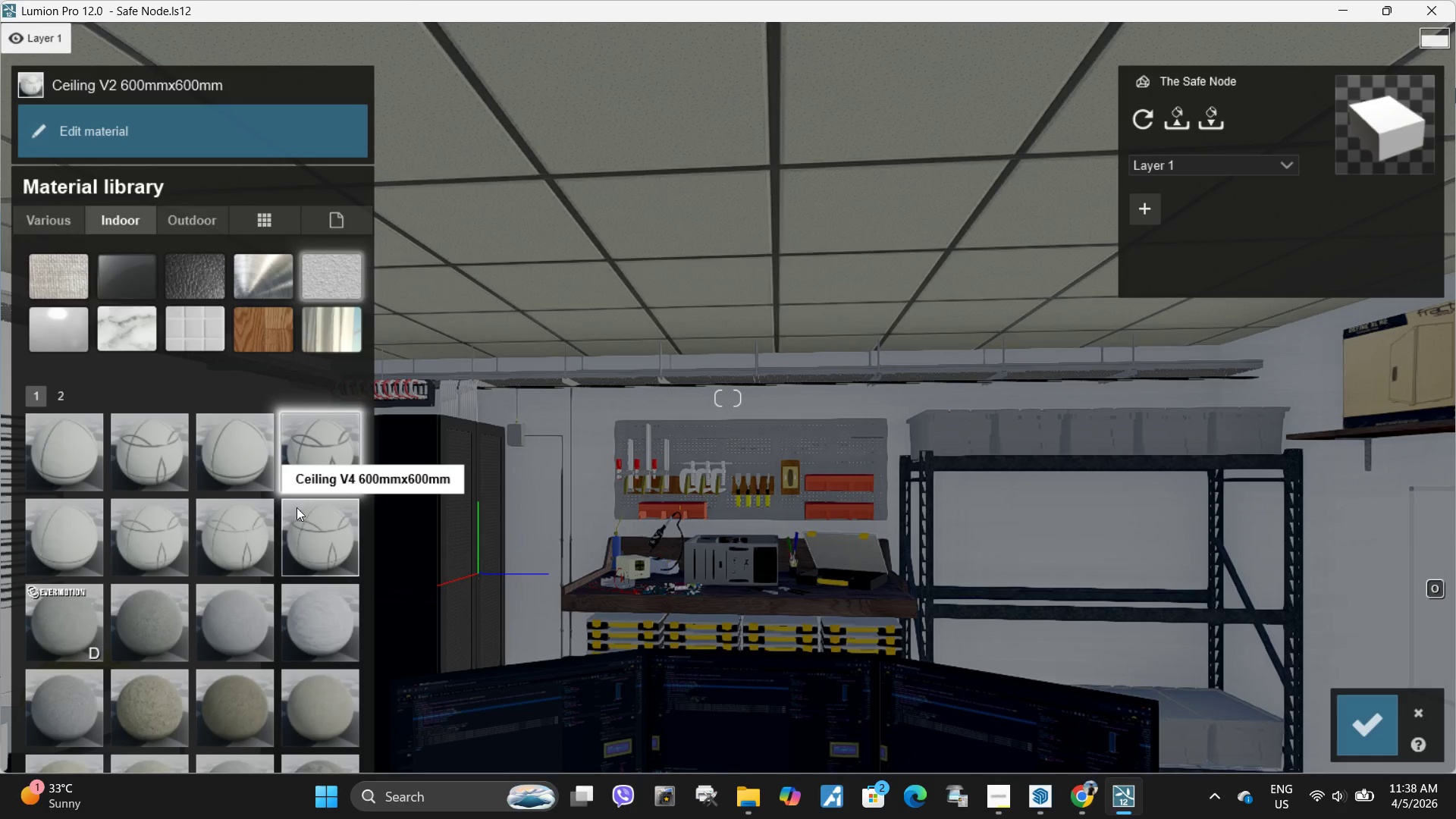 
left_click([161, 438])
 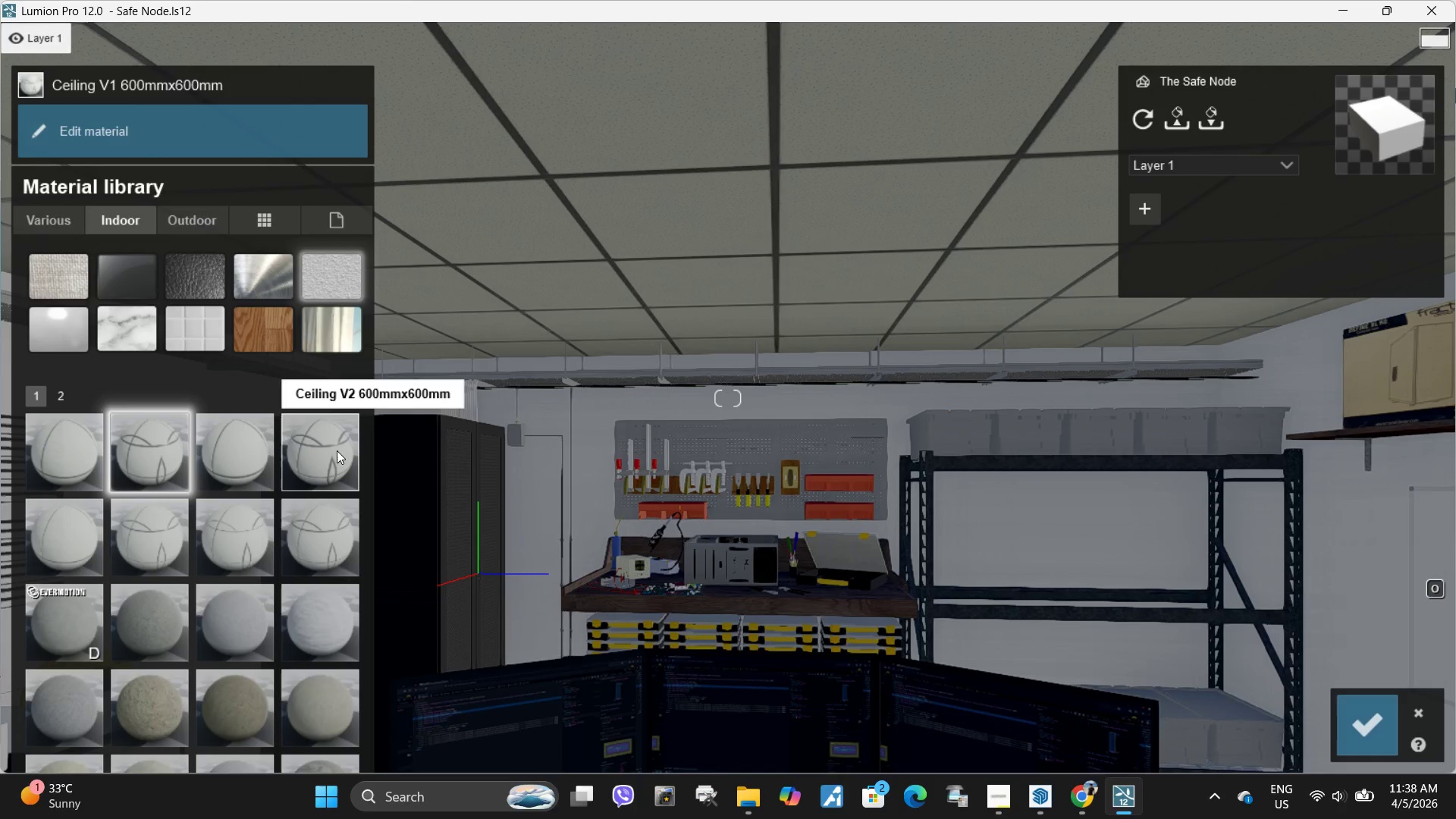 
left_click([337, 450])
 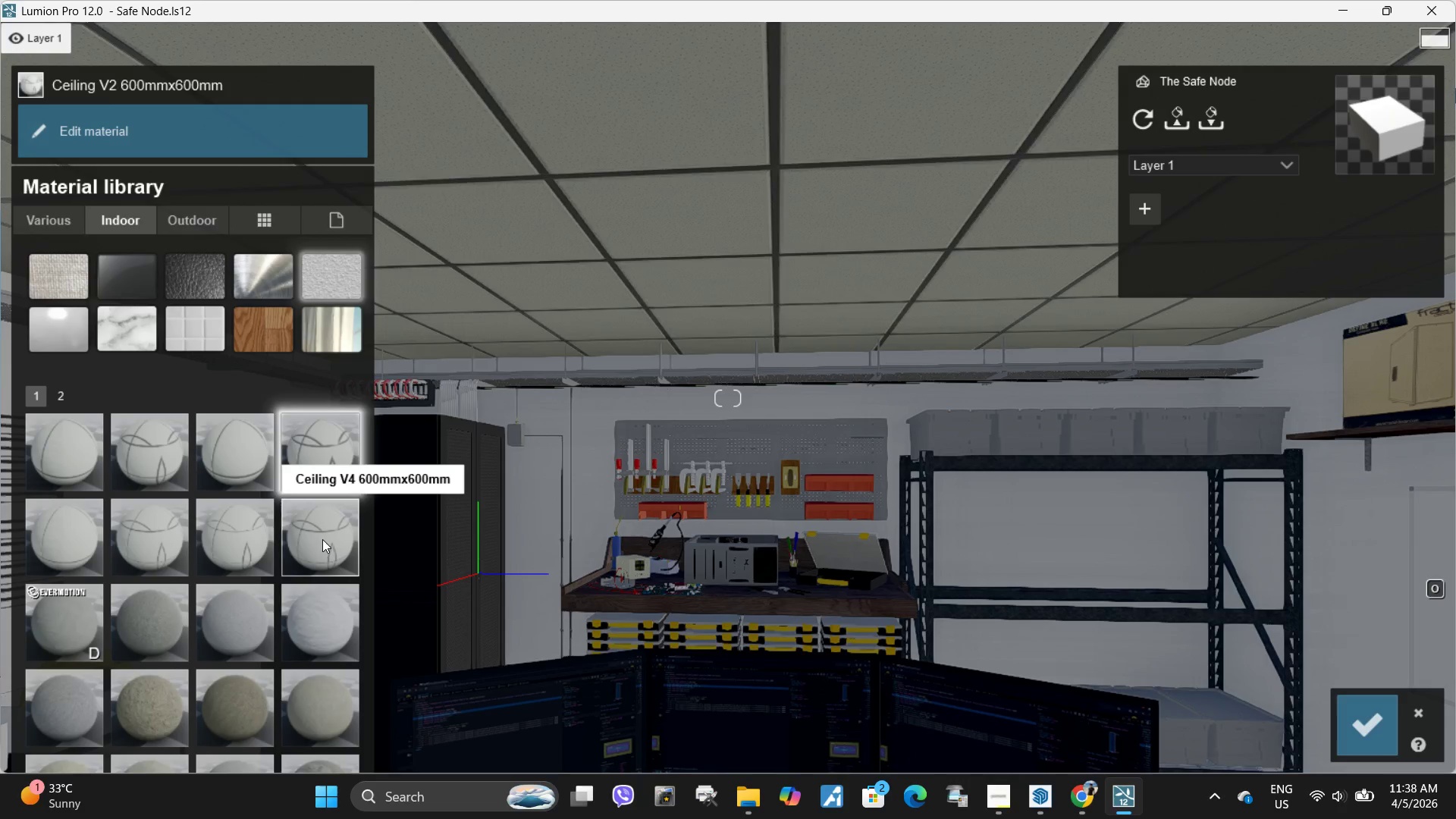 
left_click([235, 529])
 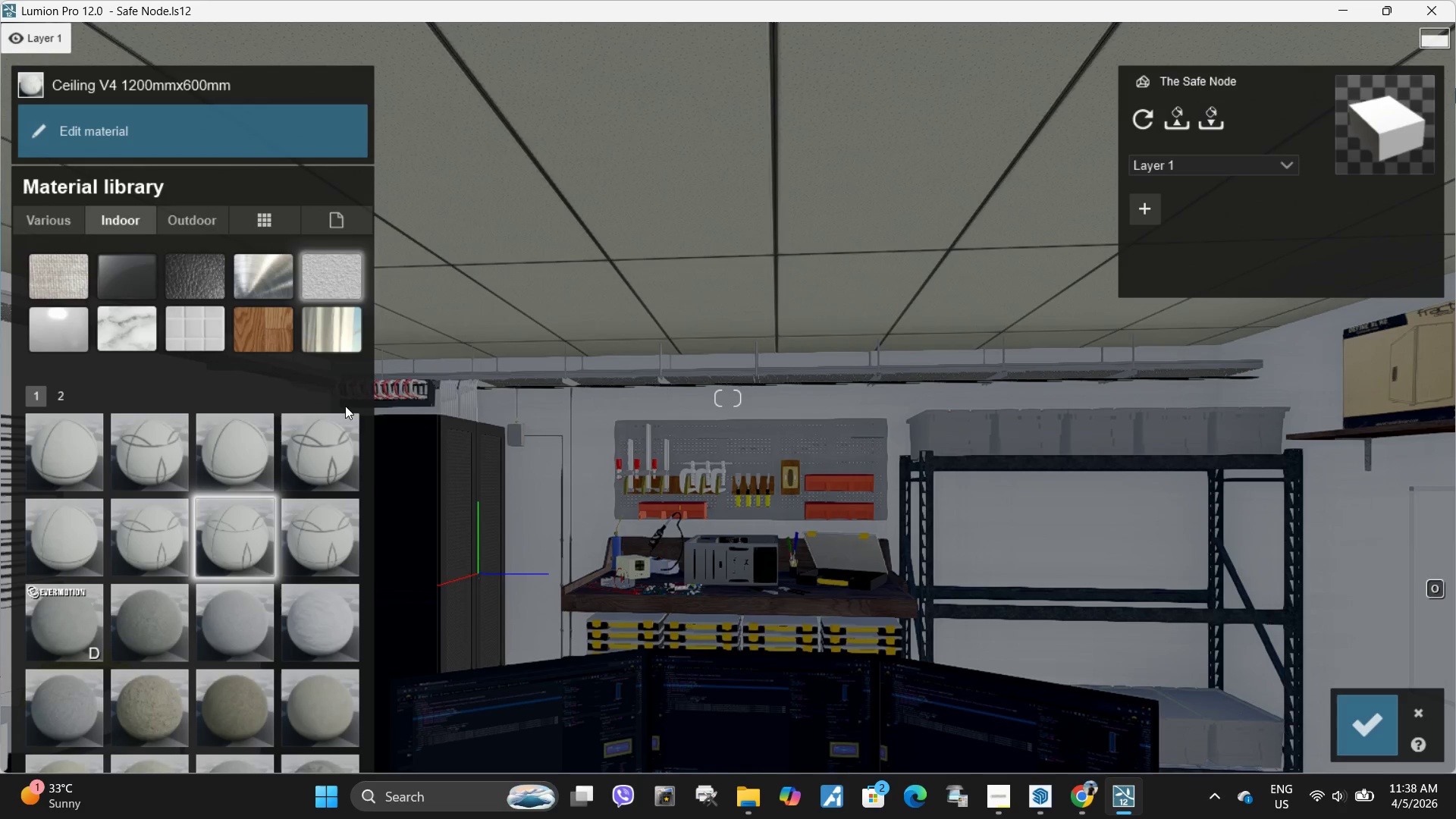 
double_click([295, 448])
 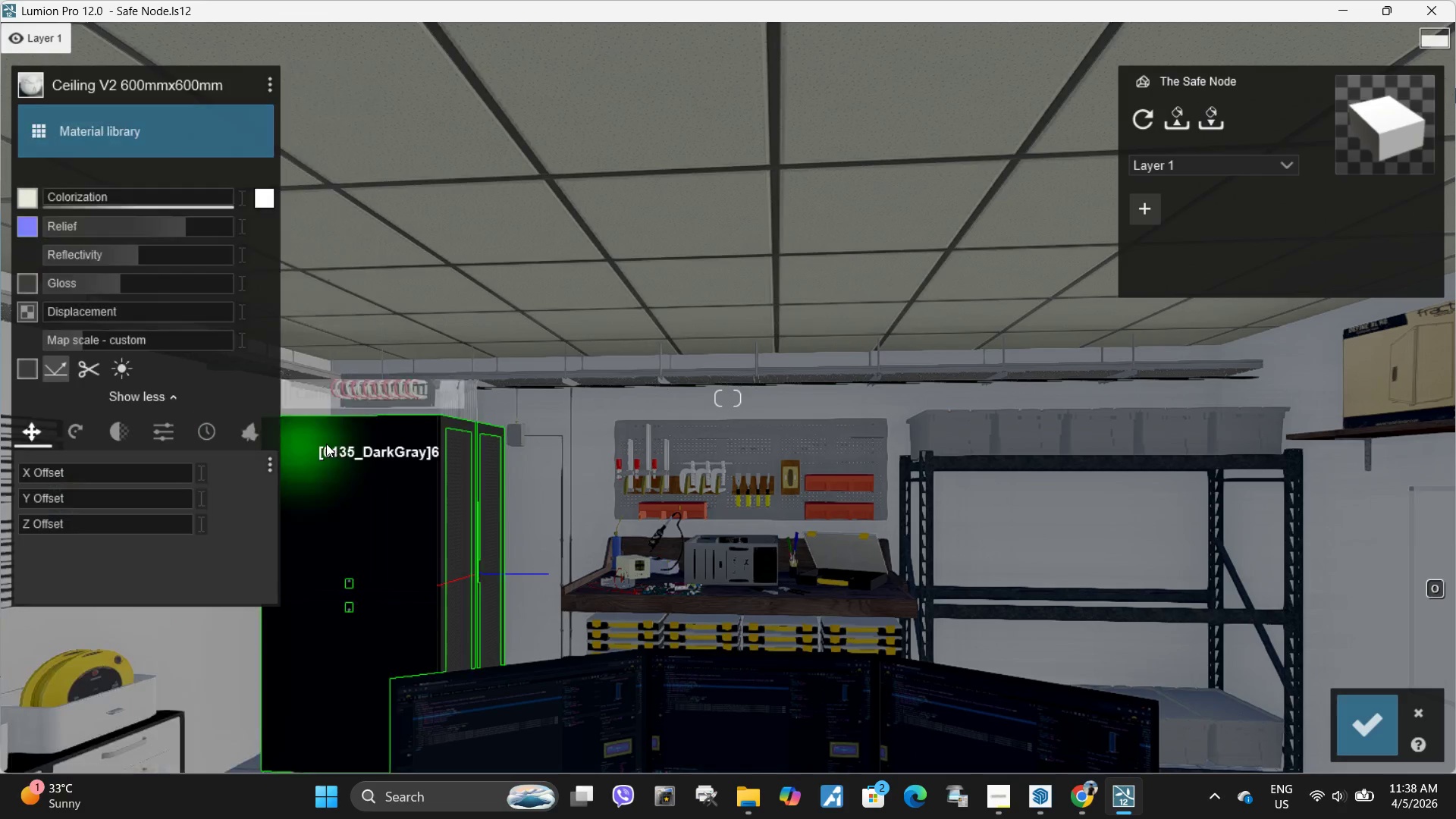 
type(saewd)
 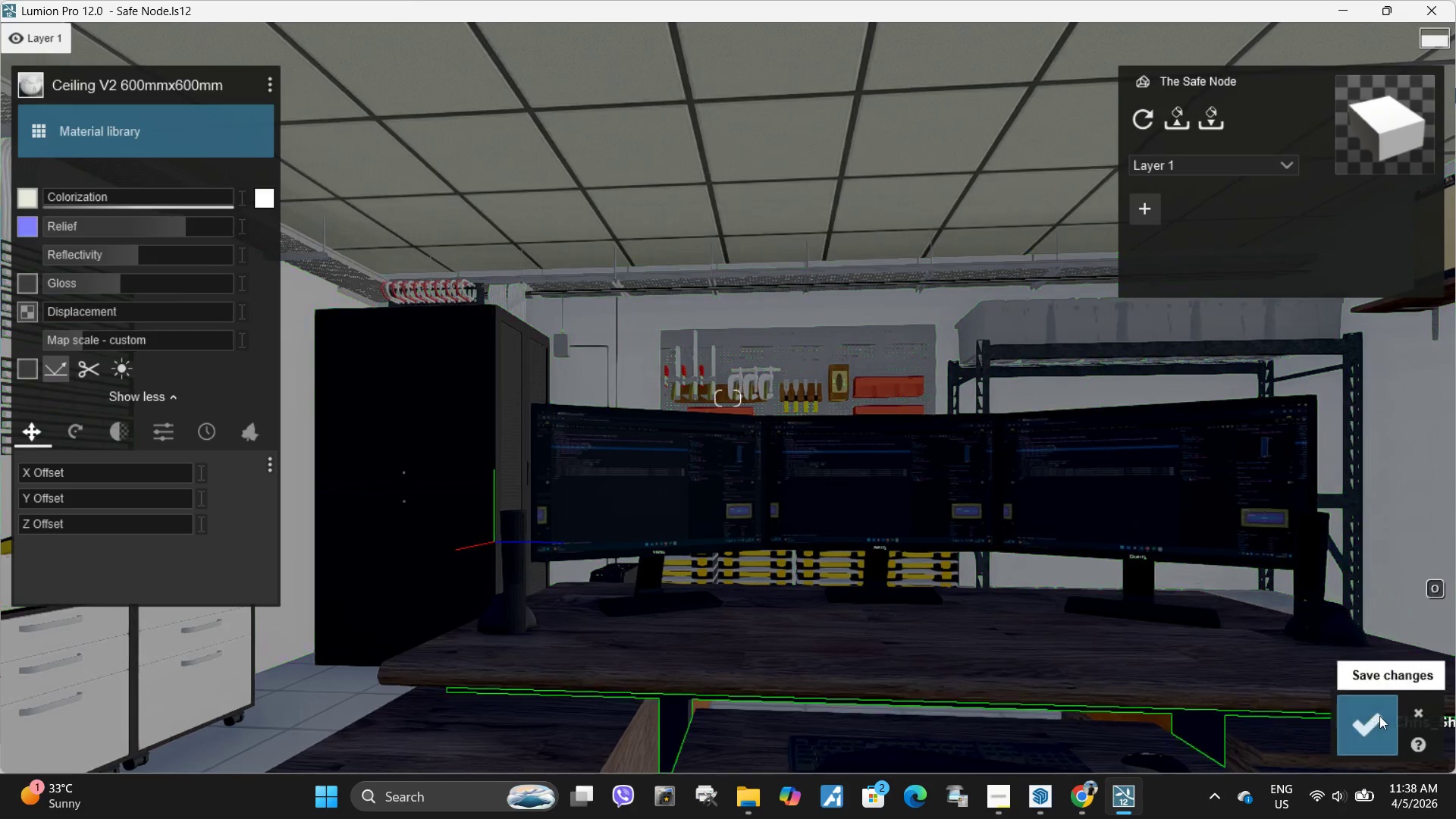 
left_click([1379, 716])
 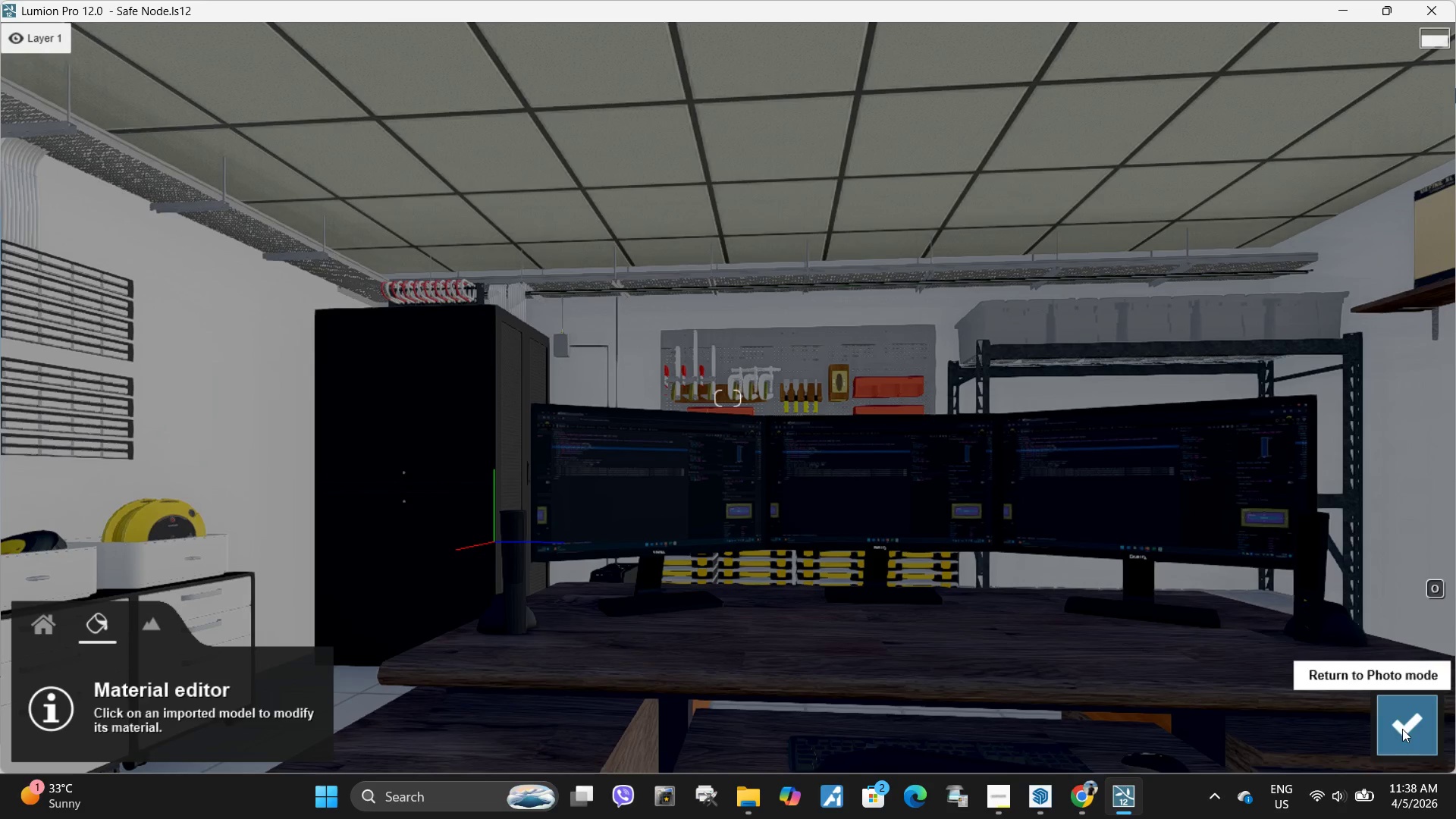 
left_click([1404, 726])
 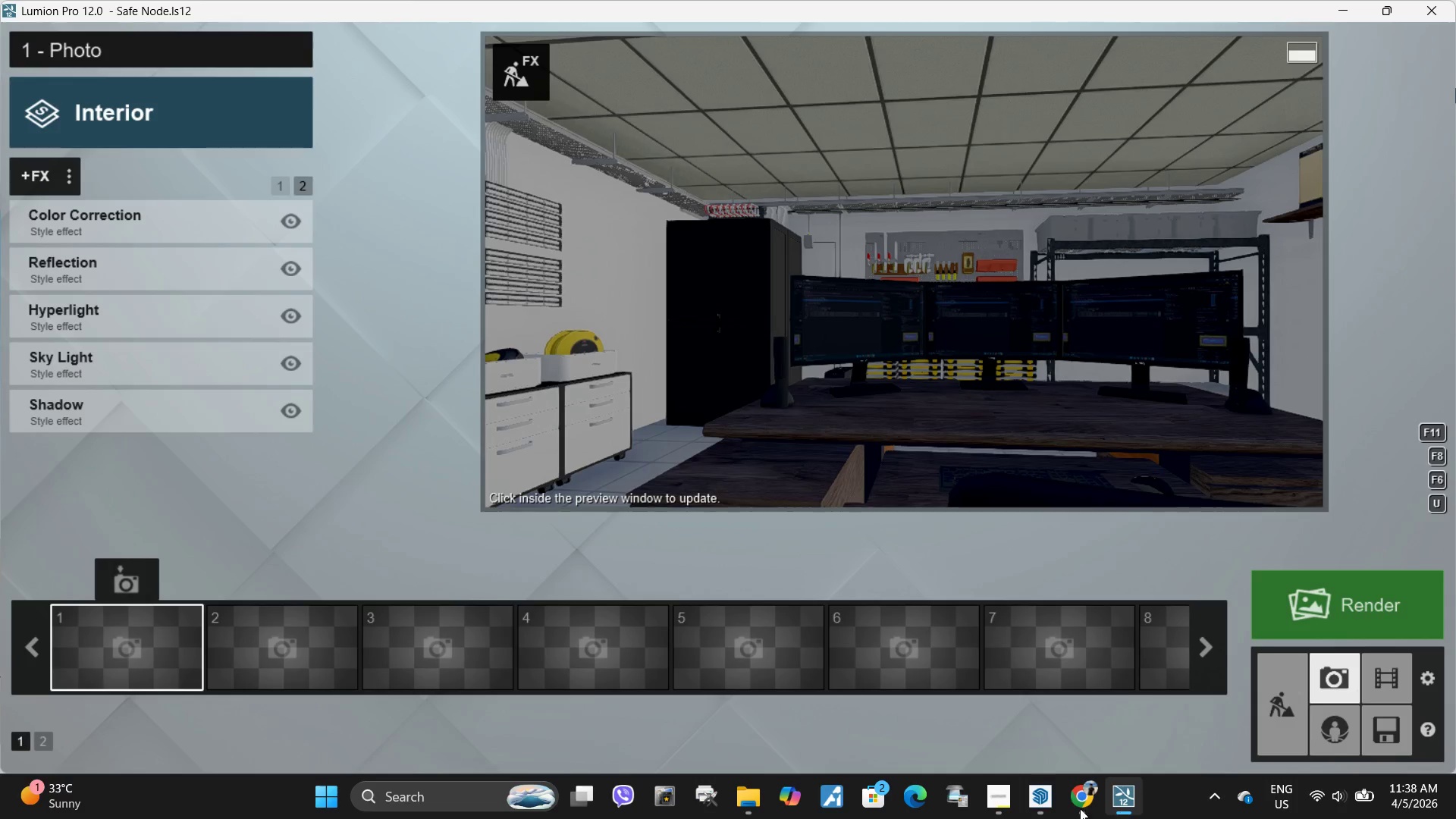 
mouse_move([944, 682])
 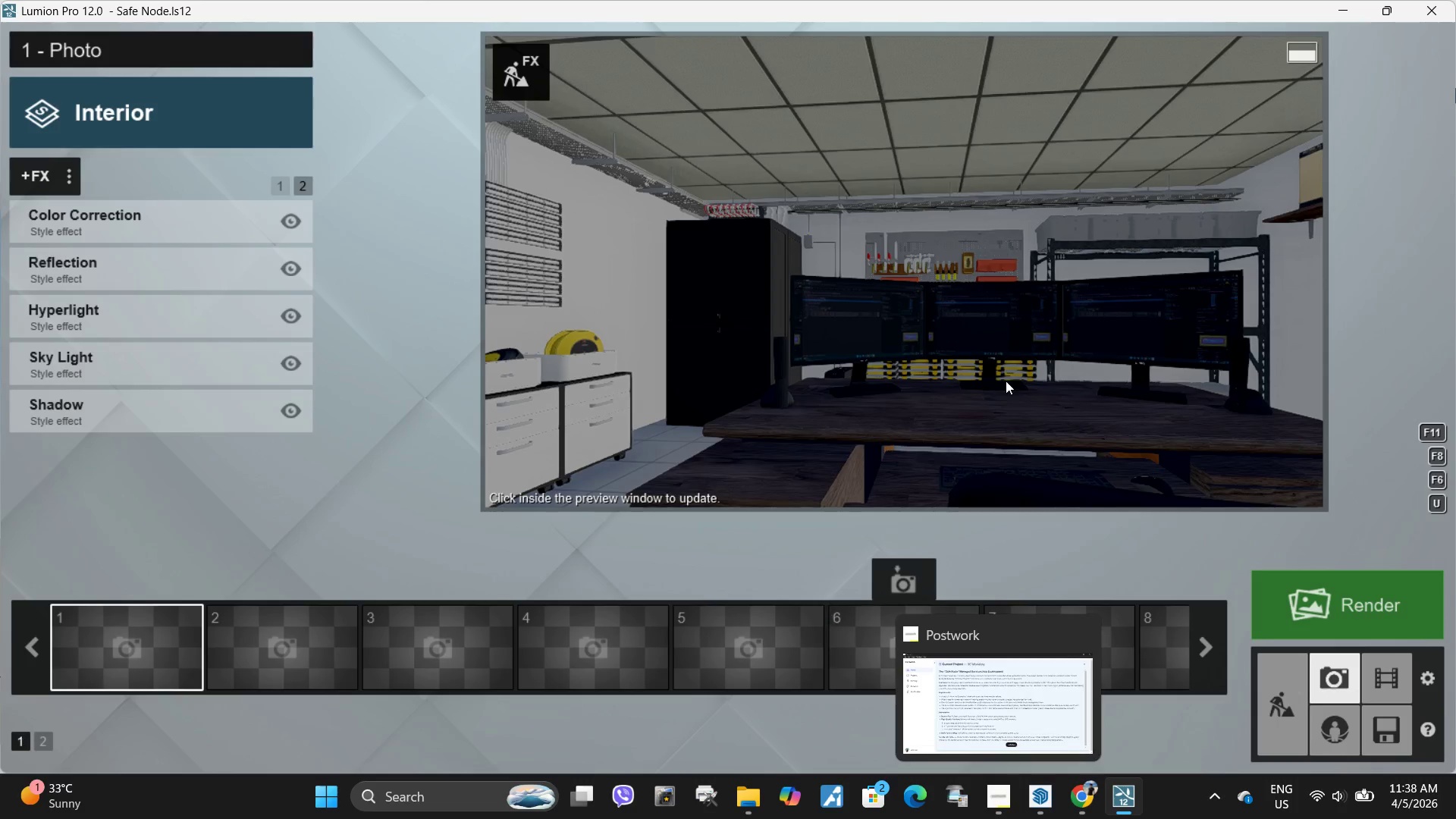 
type(ddssdwqwwwaa)
 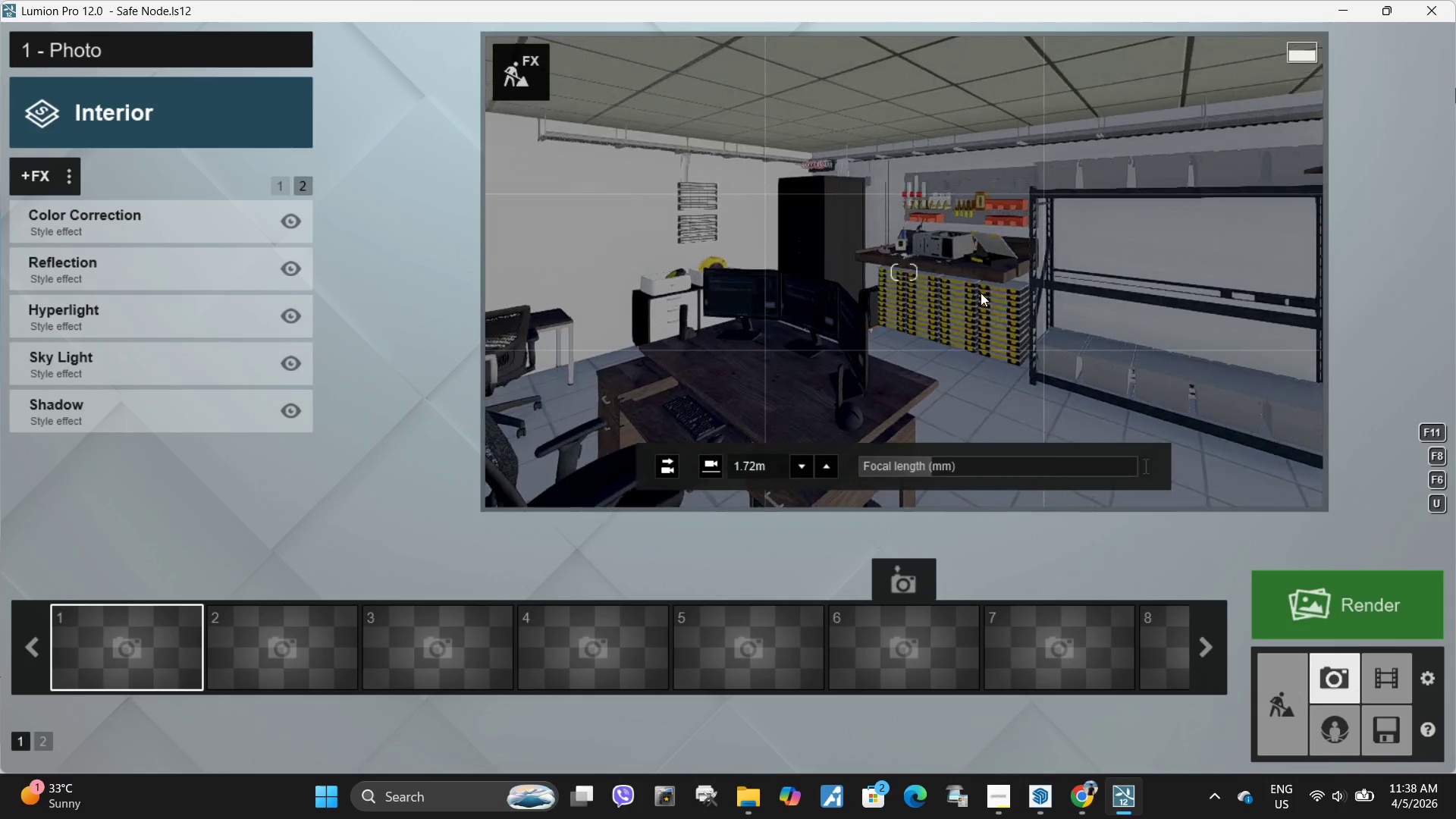 
left_click_drag(start_coordinate=[934, 465], to_coordinate=[890, 463])
 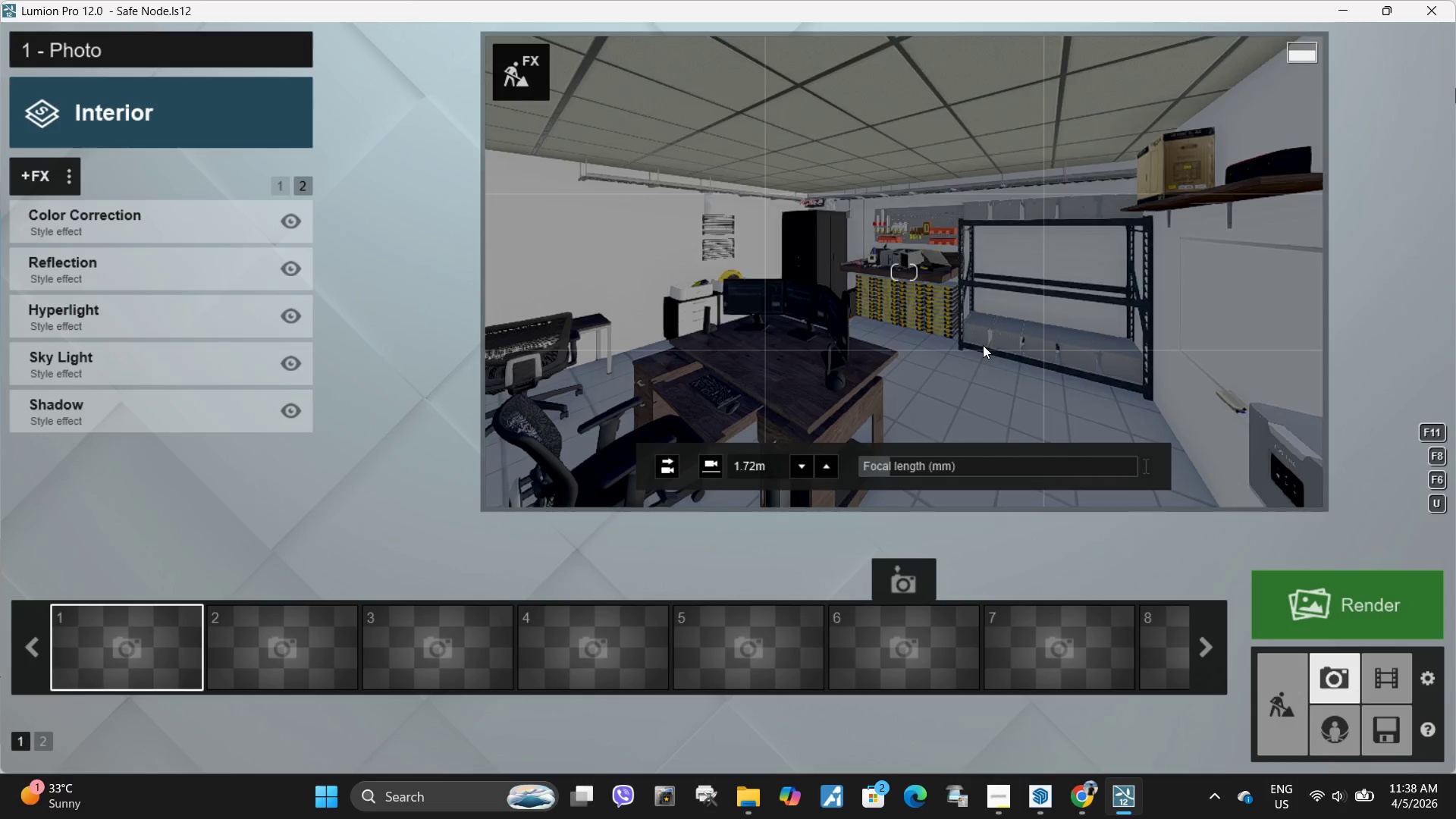 
type(eeswq)
 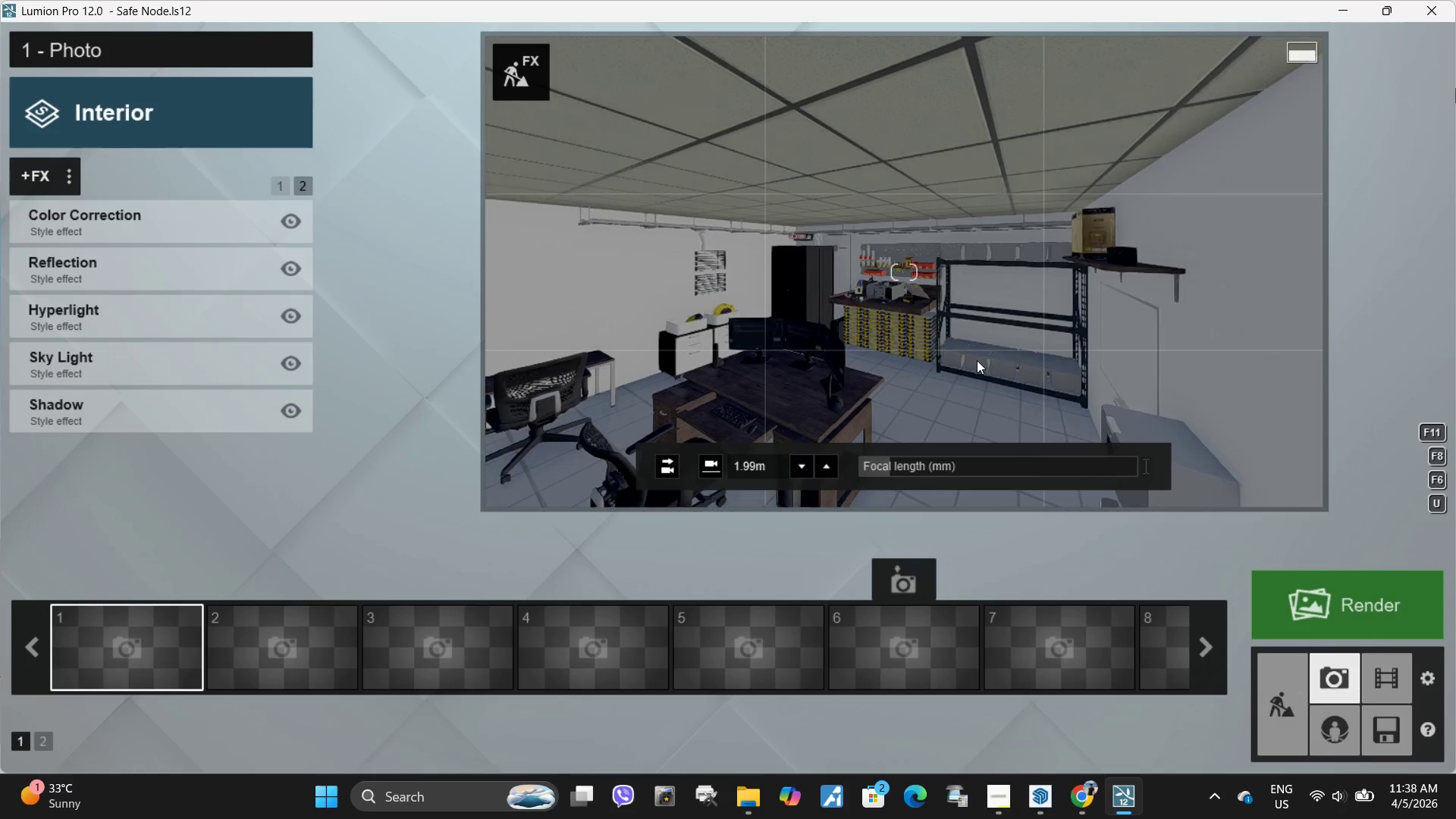 
type(ee)
 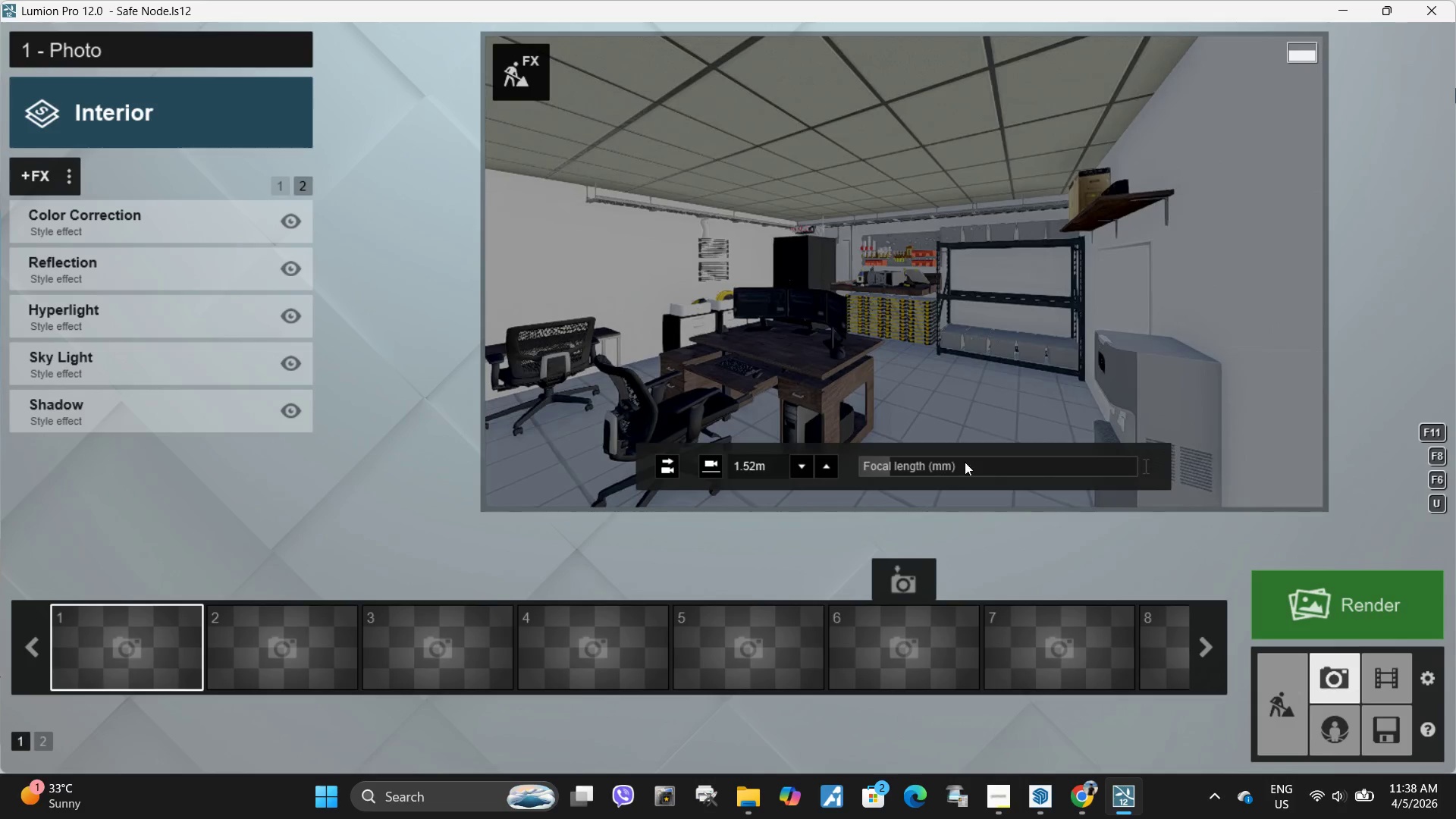 
left_click_drag(start_coordinate=[927, 463], to_coordinate=[905, 463])
 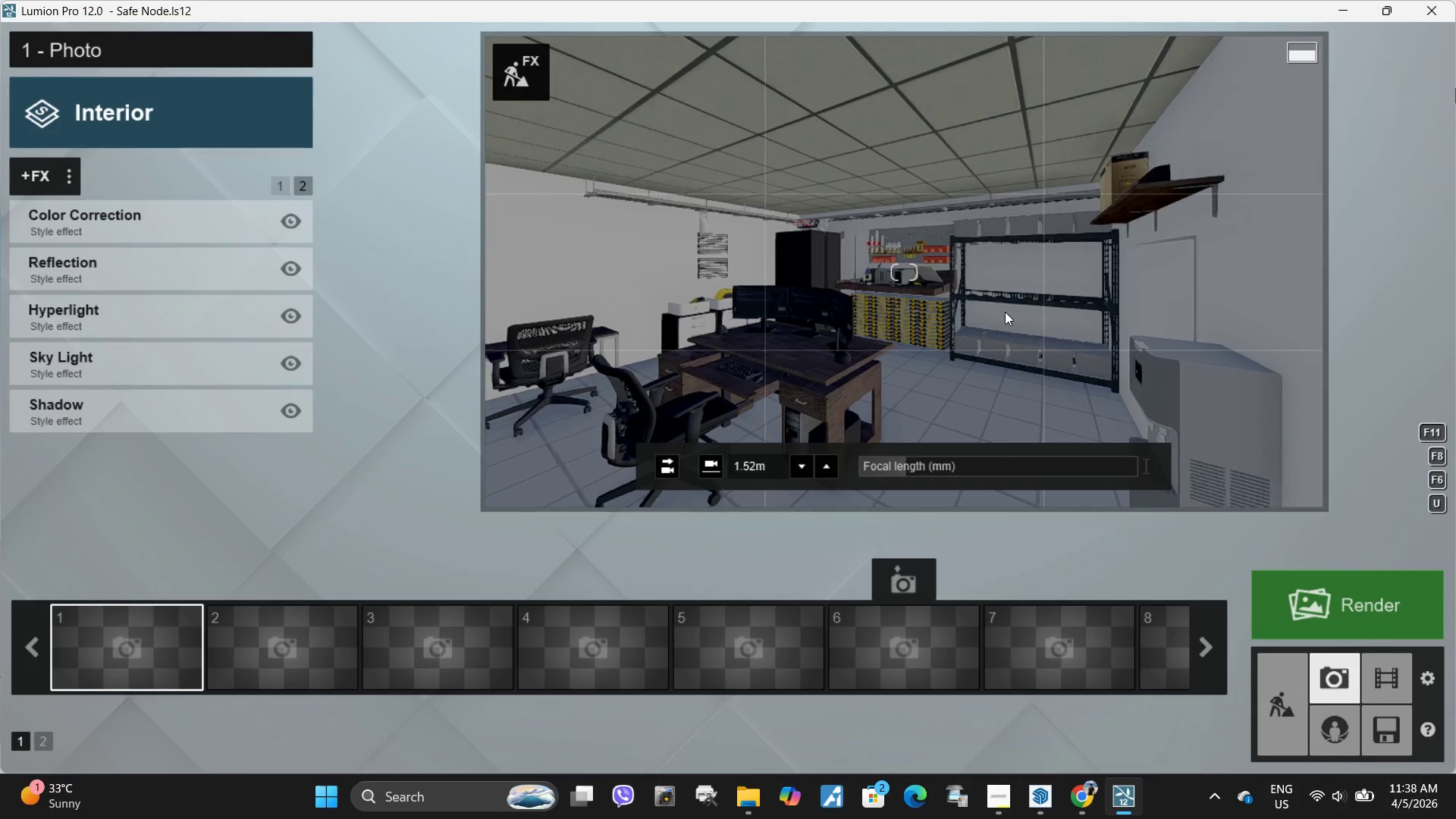 
left_click([1005, 312])
 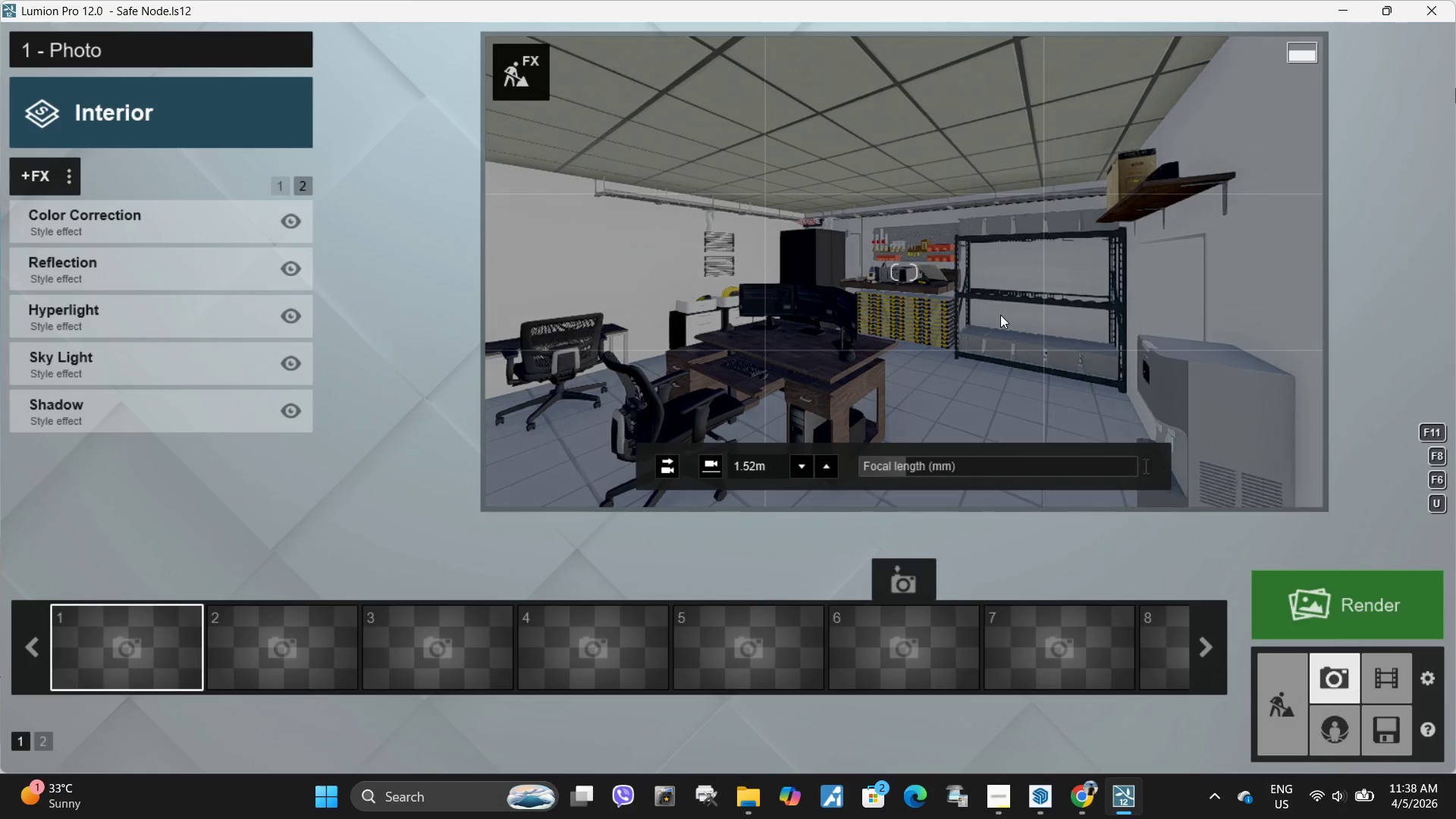 
key(E)
 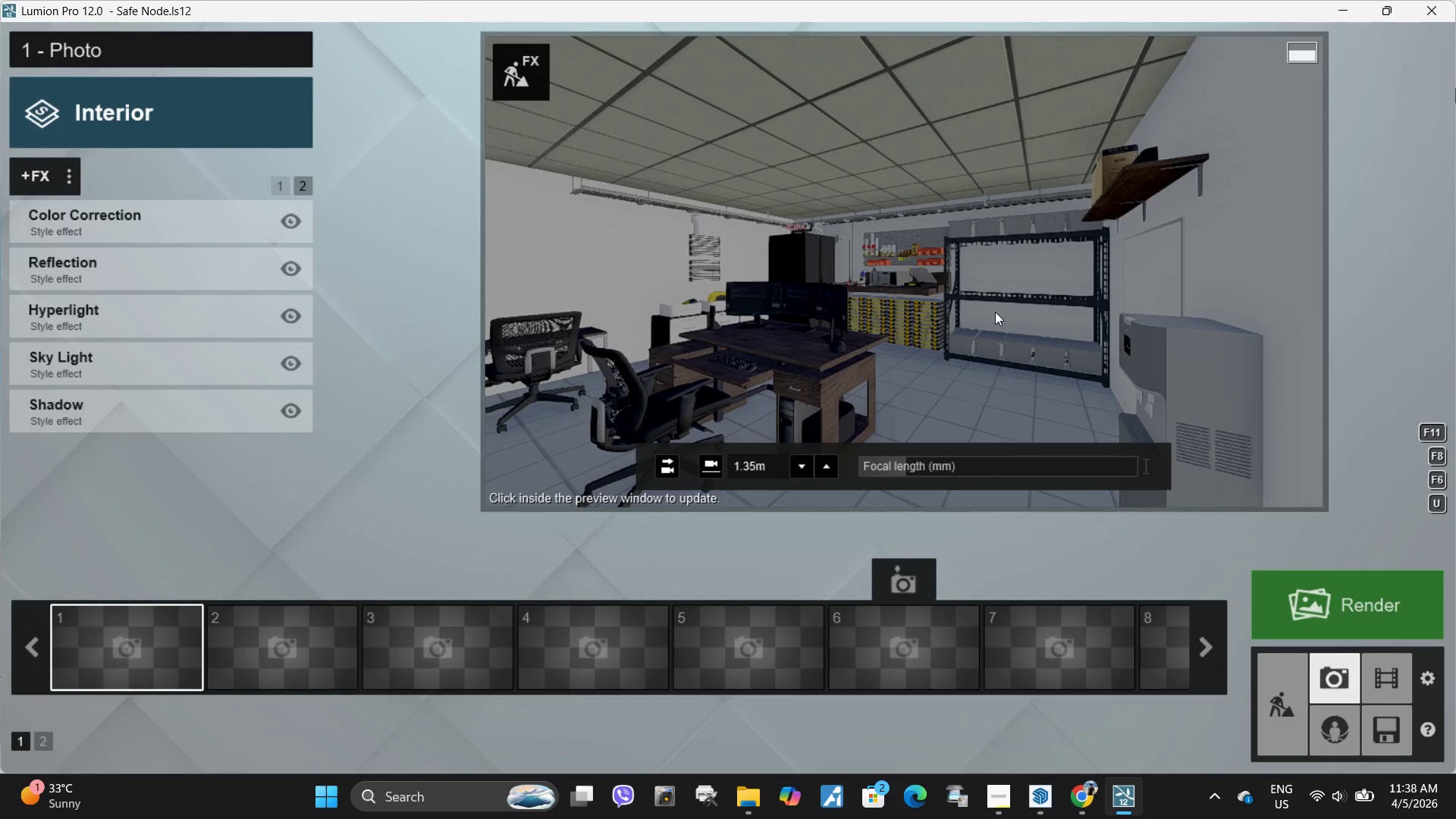 
left_click_drag(start_coordinate=[917, 463], to_coordinate=[913, 464])
 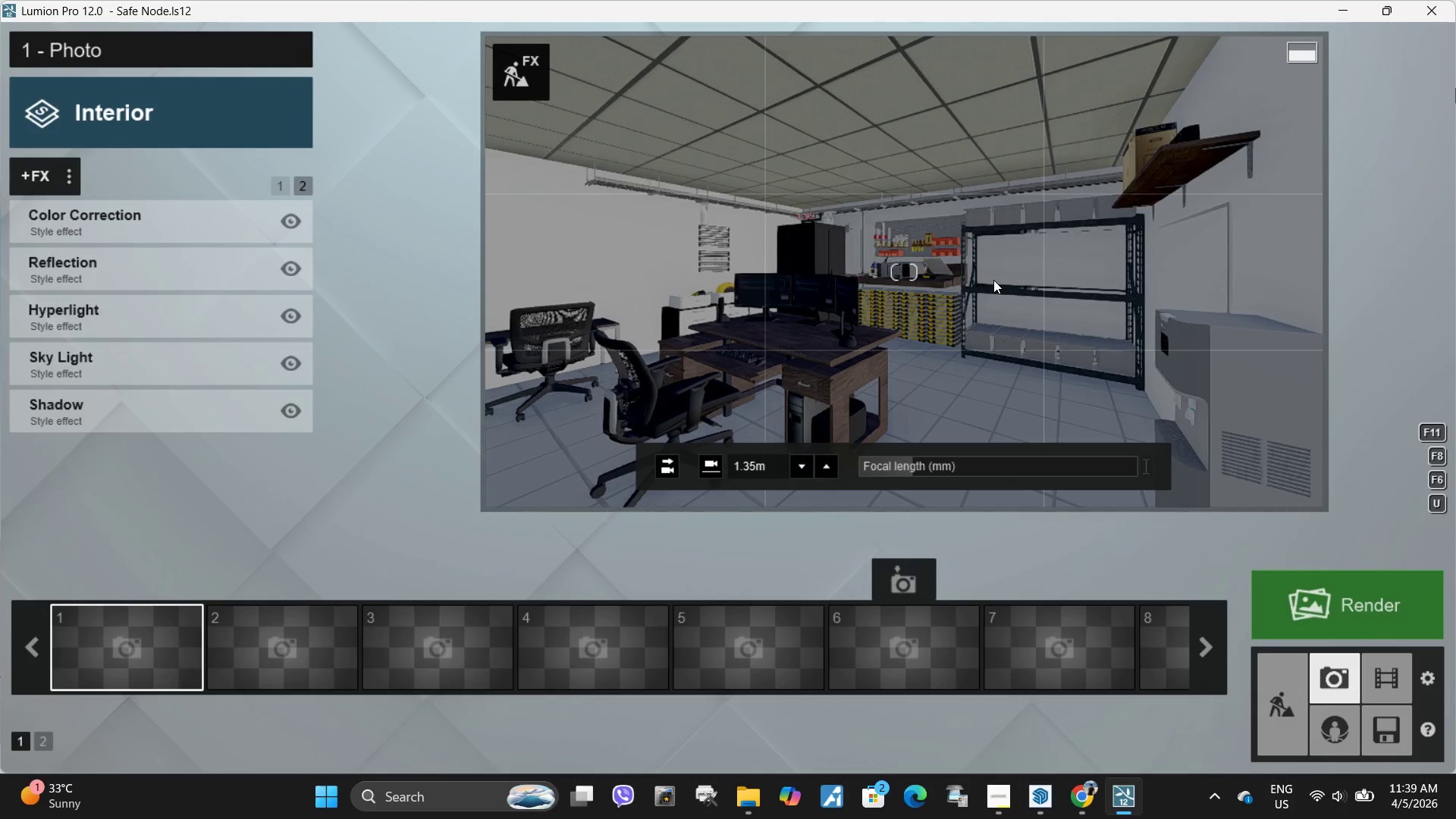 
right_click([993, 280])
 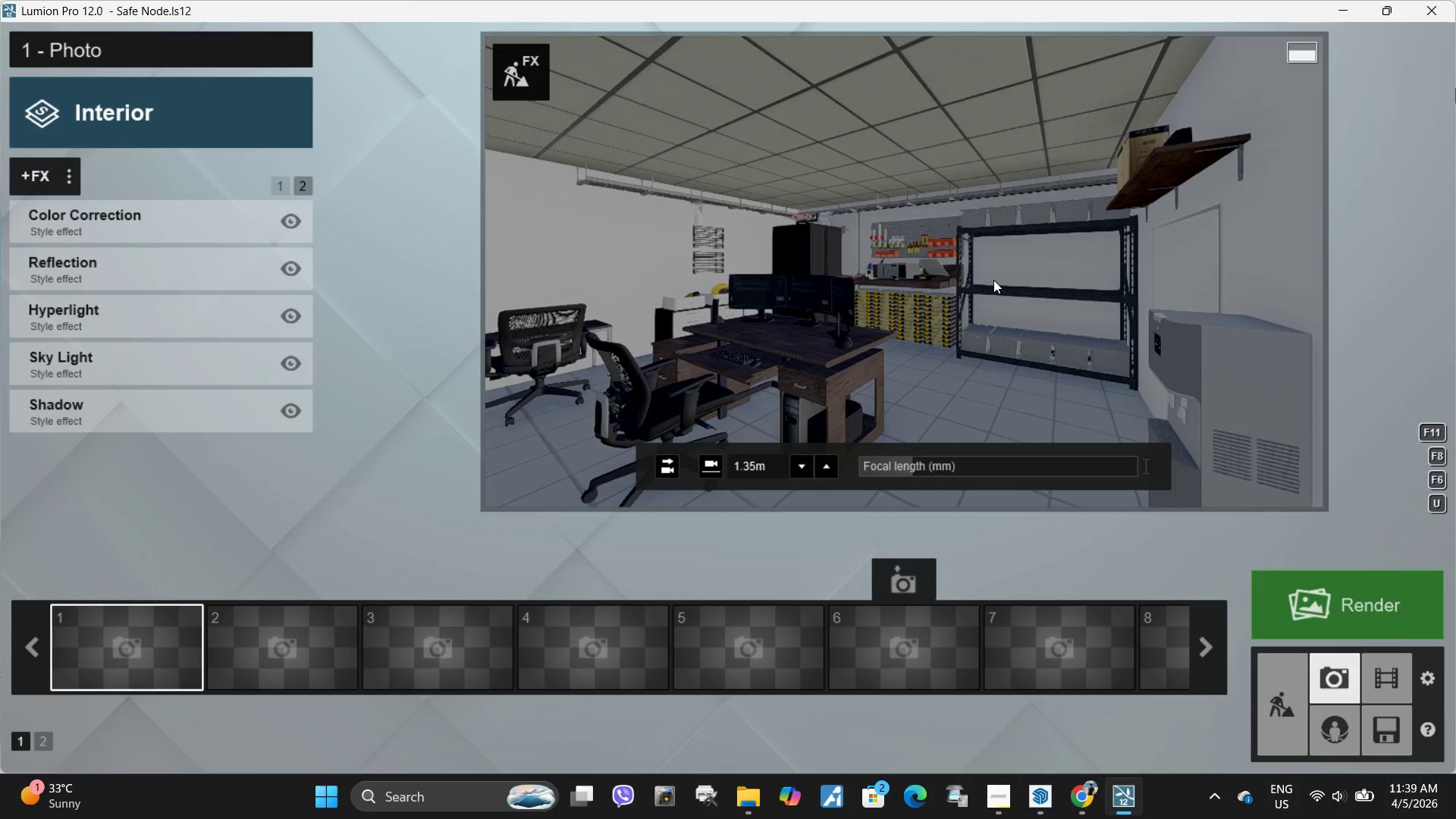 
left_click([993, 280])
 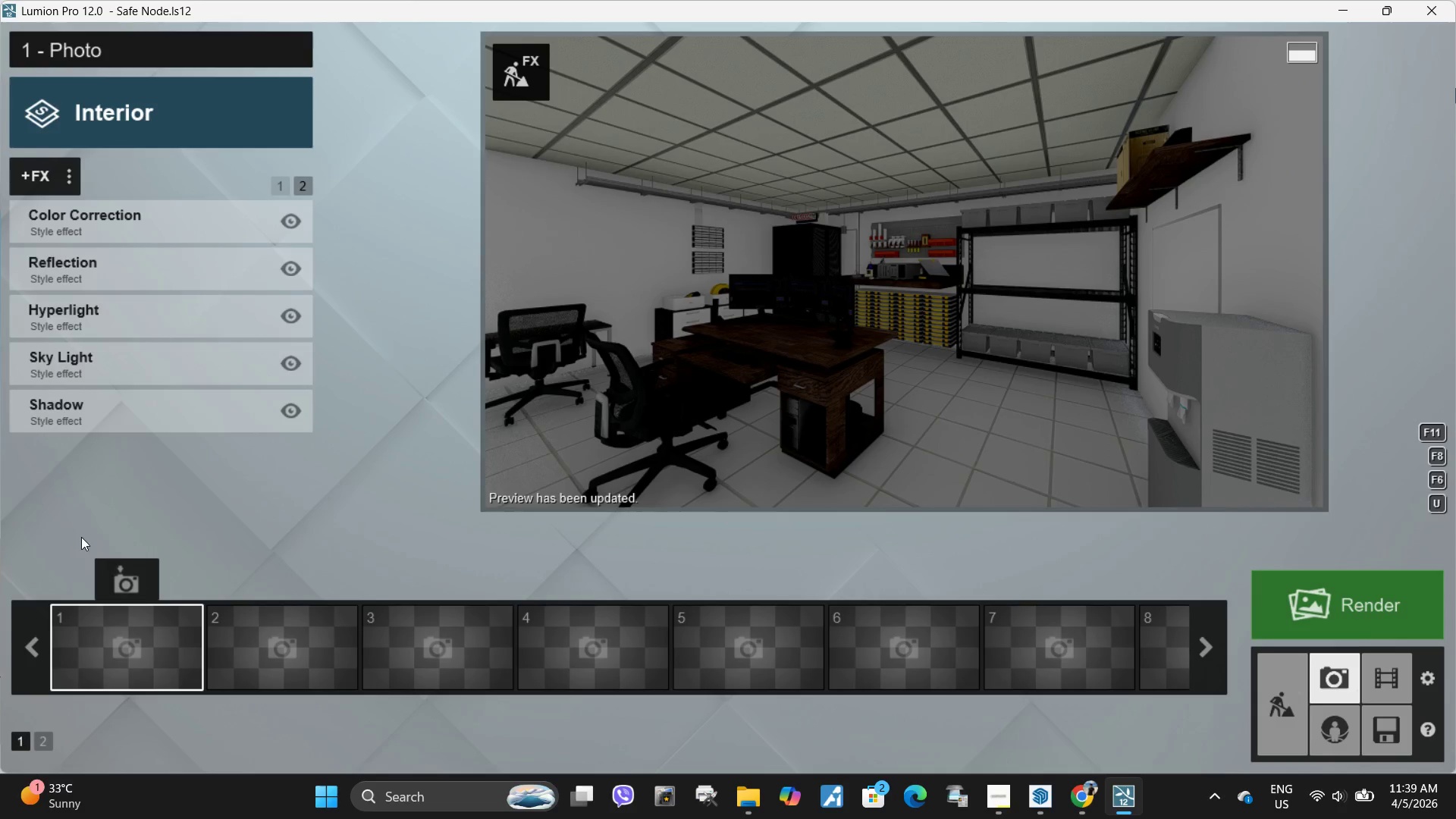 
left_click([124, 575])
 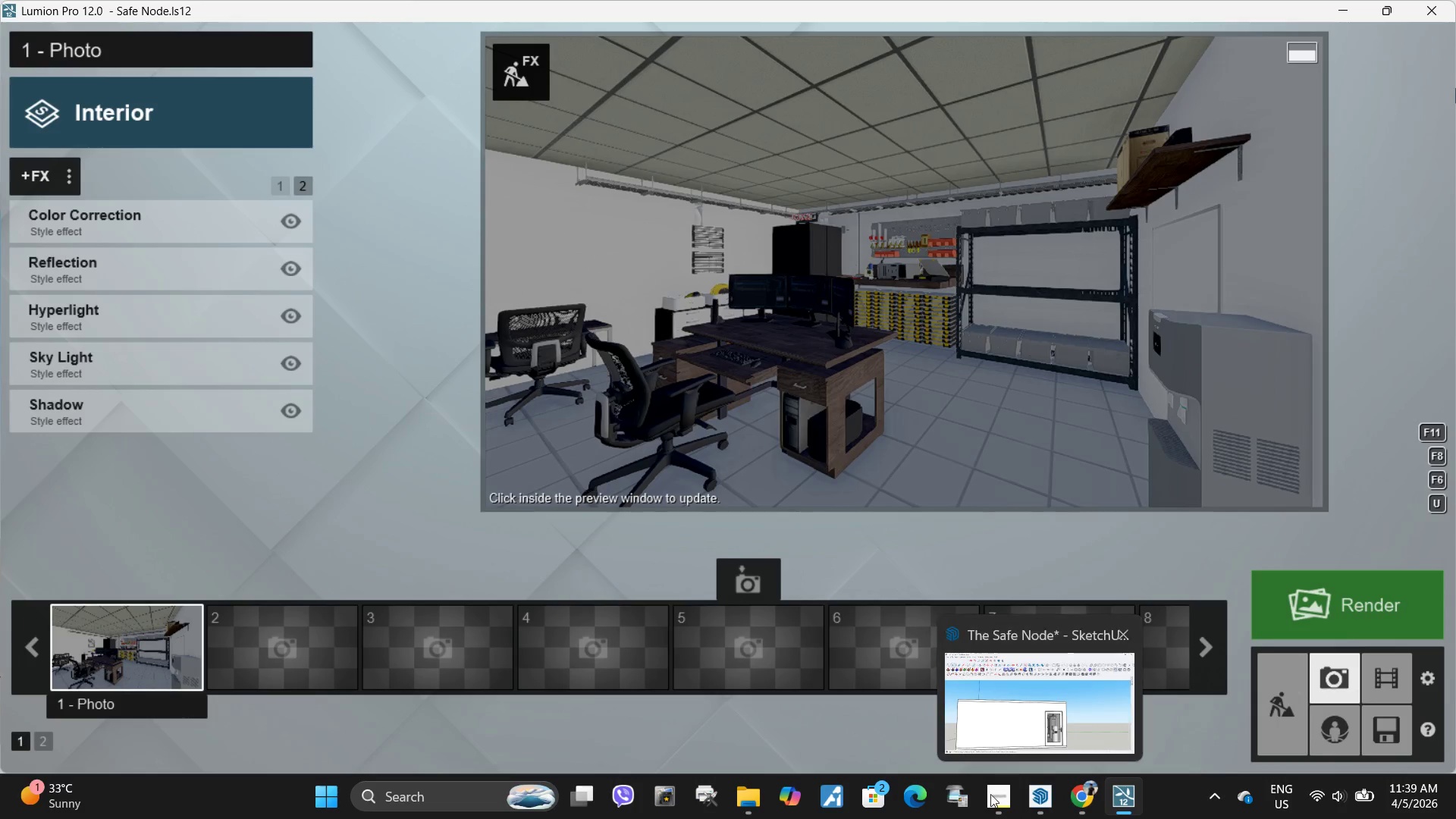 
mouse_move([987, 688])
 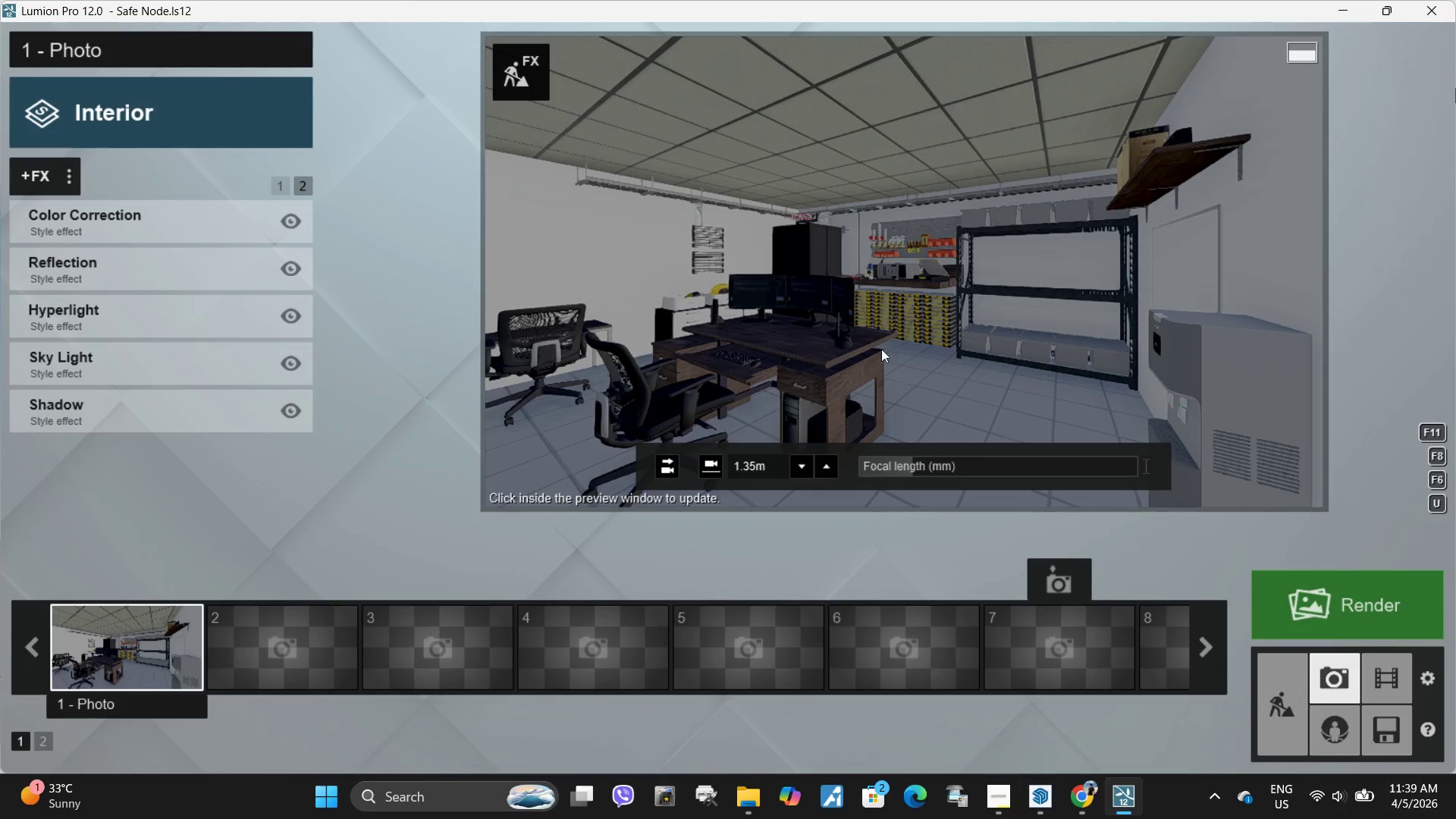 
type(wwwwasesqsaa)
 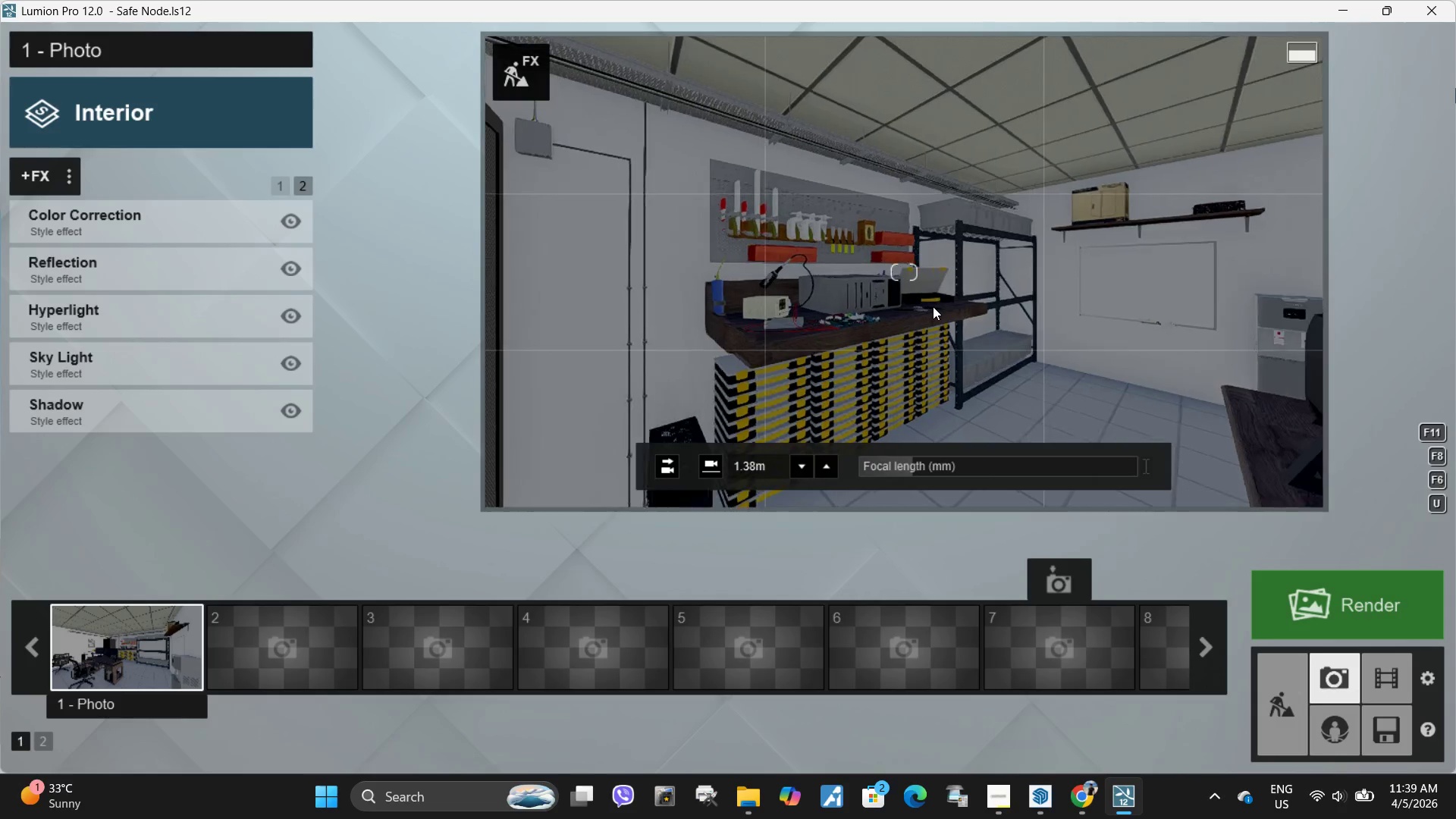 
type(eewqeqeeqwsasqsddwwsw)
 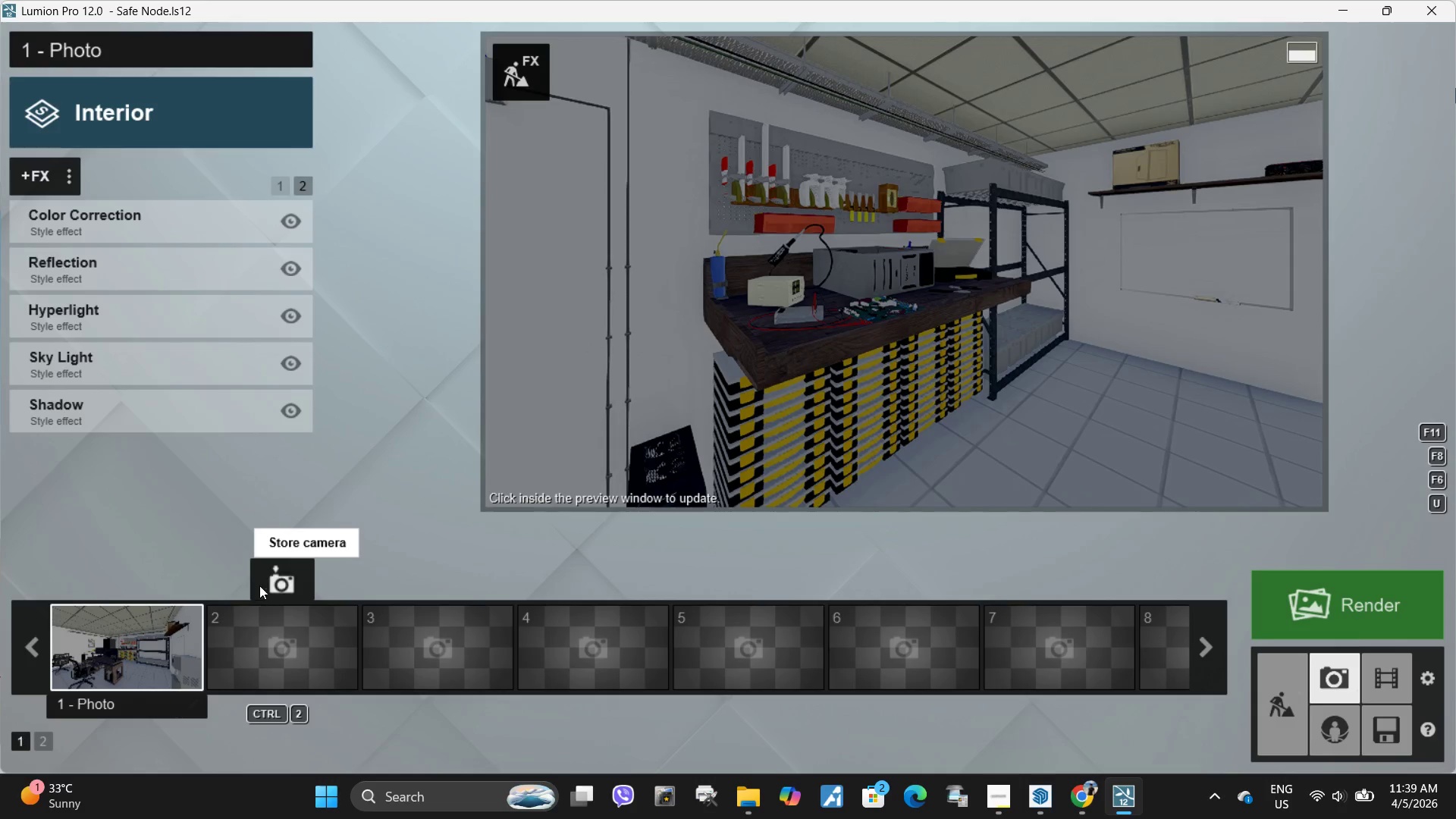 
left_click([267, 583])
 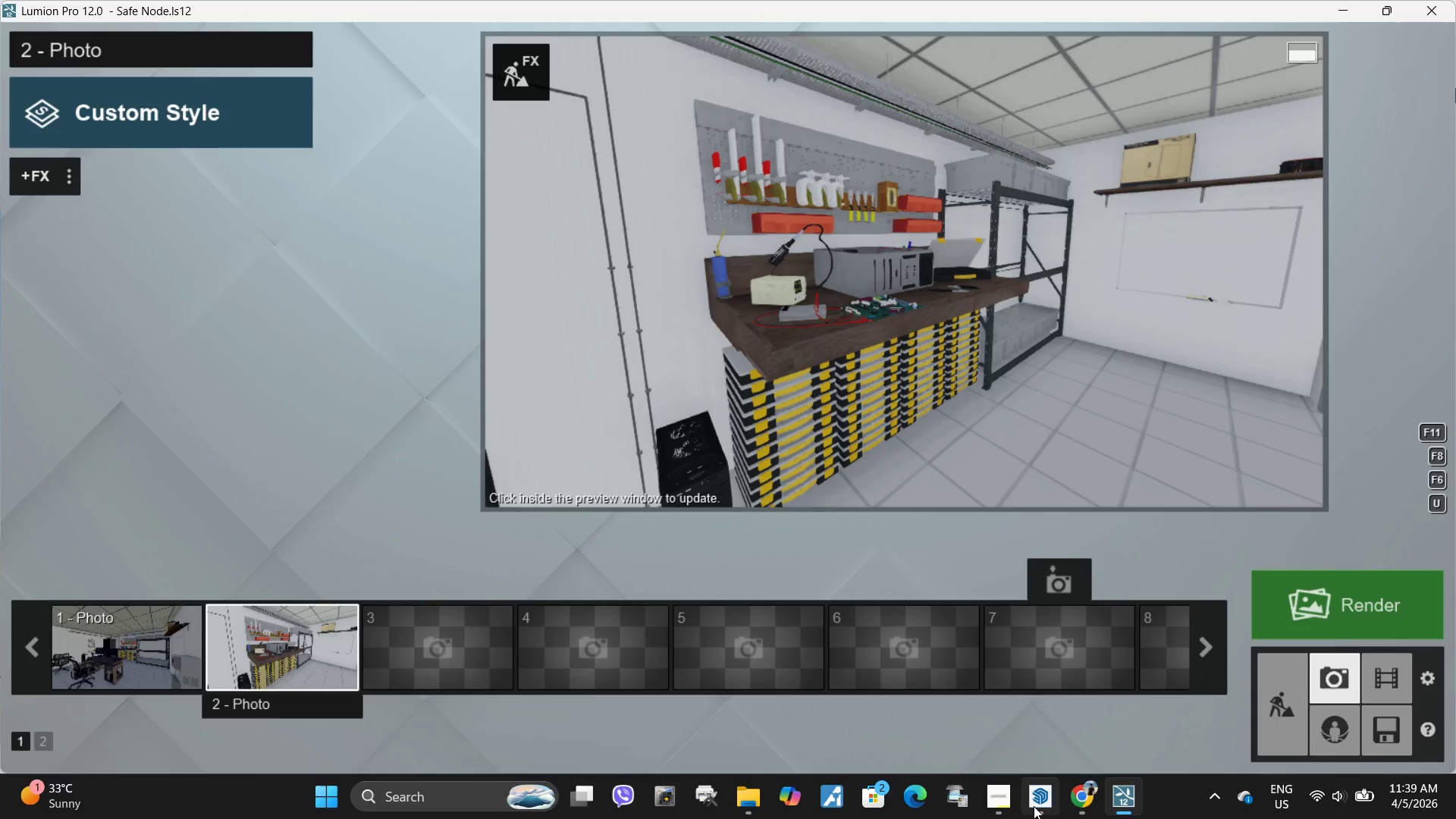 
wait(10.09)
 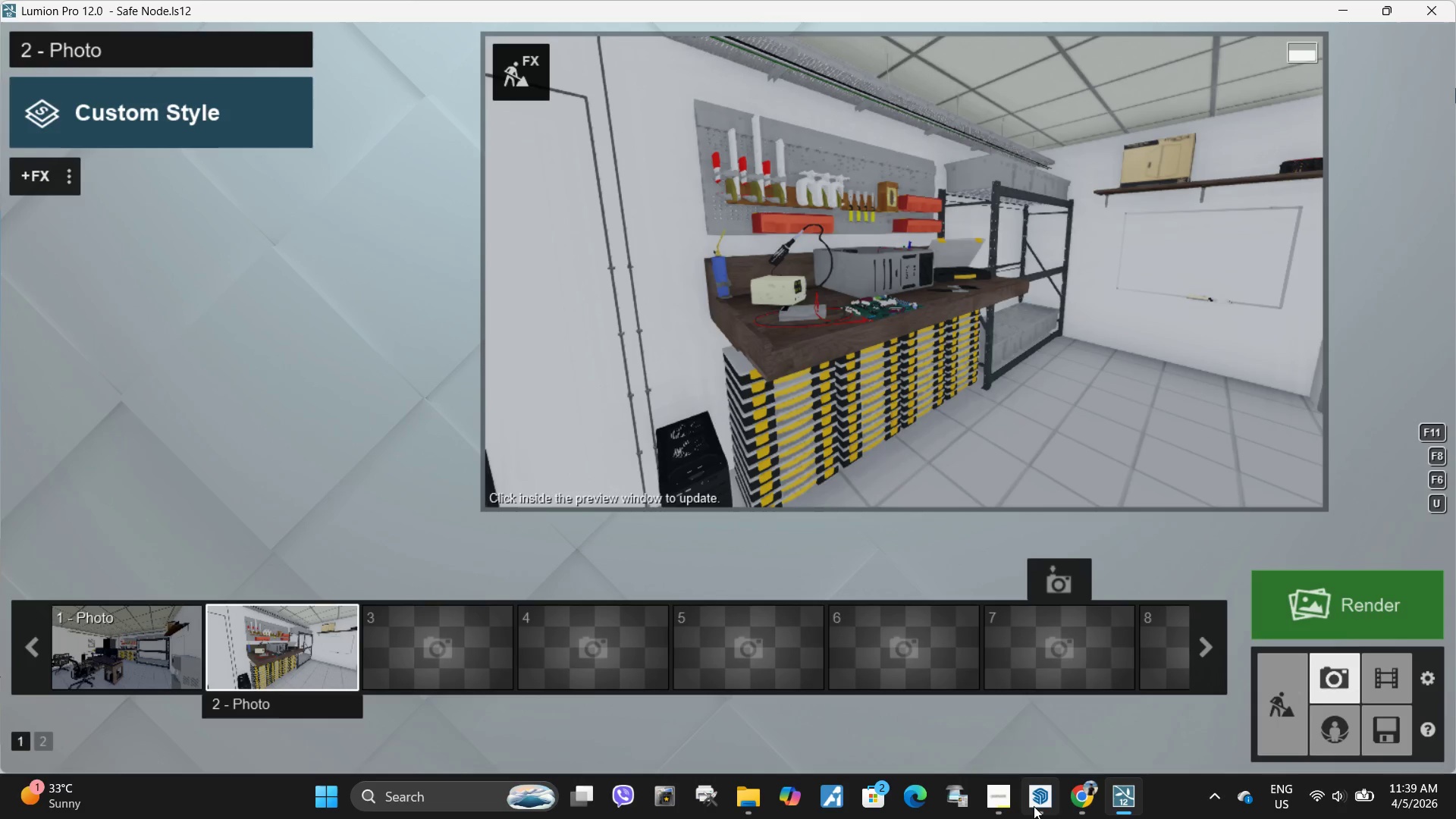 
type(ddewweadqweed)
 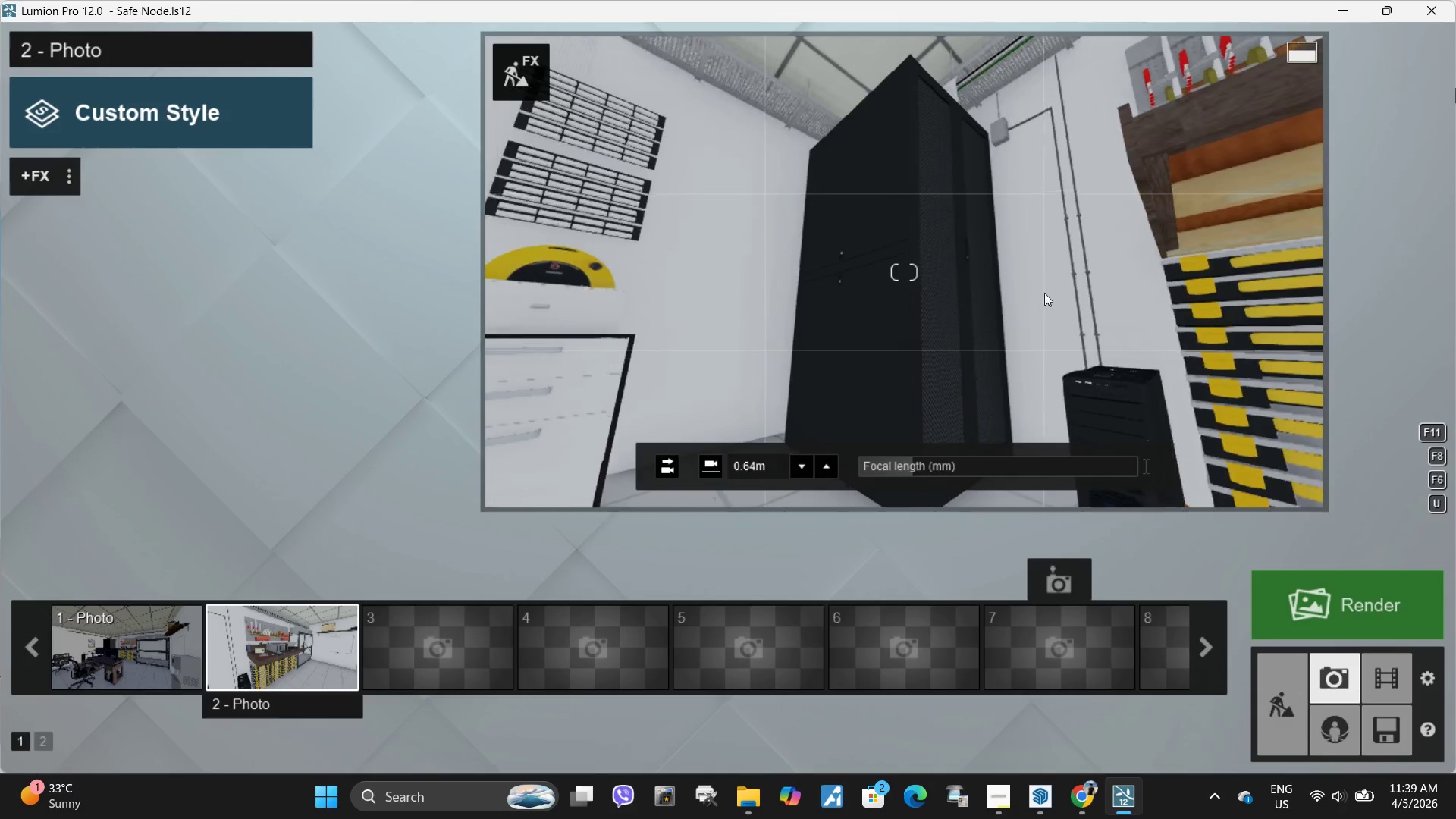 
type(sww)
 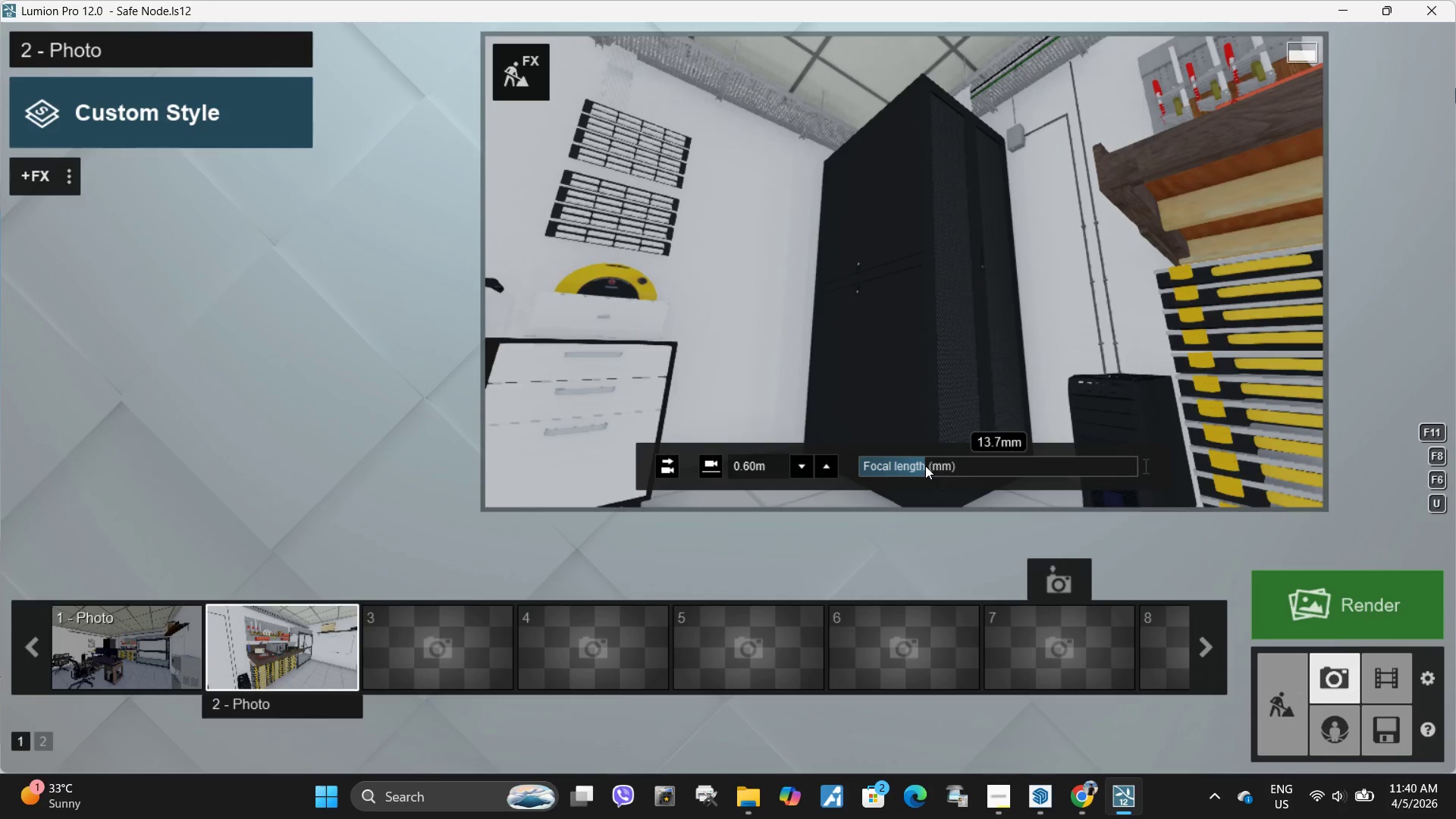 
wait(7.31)
 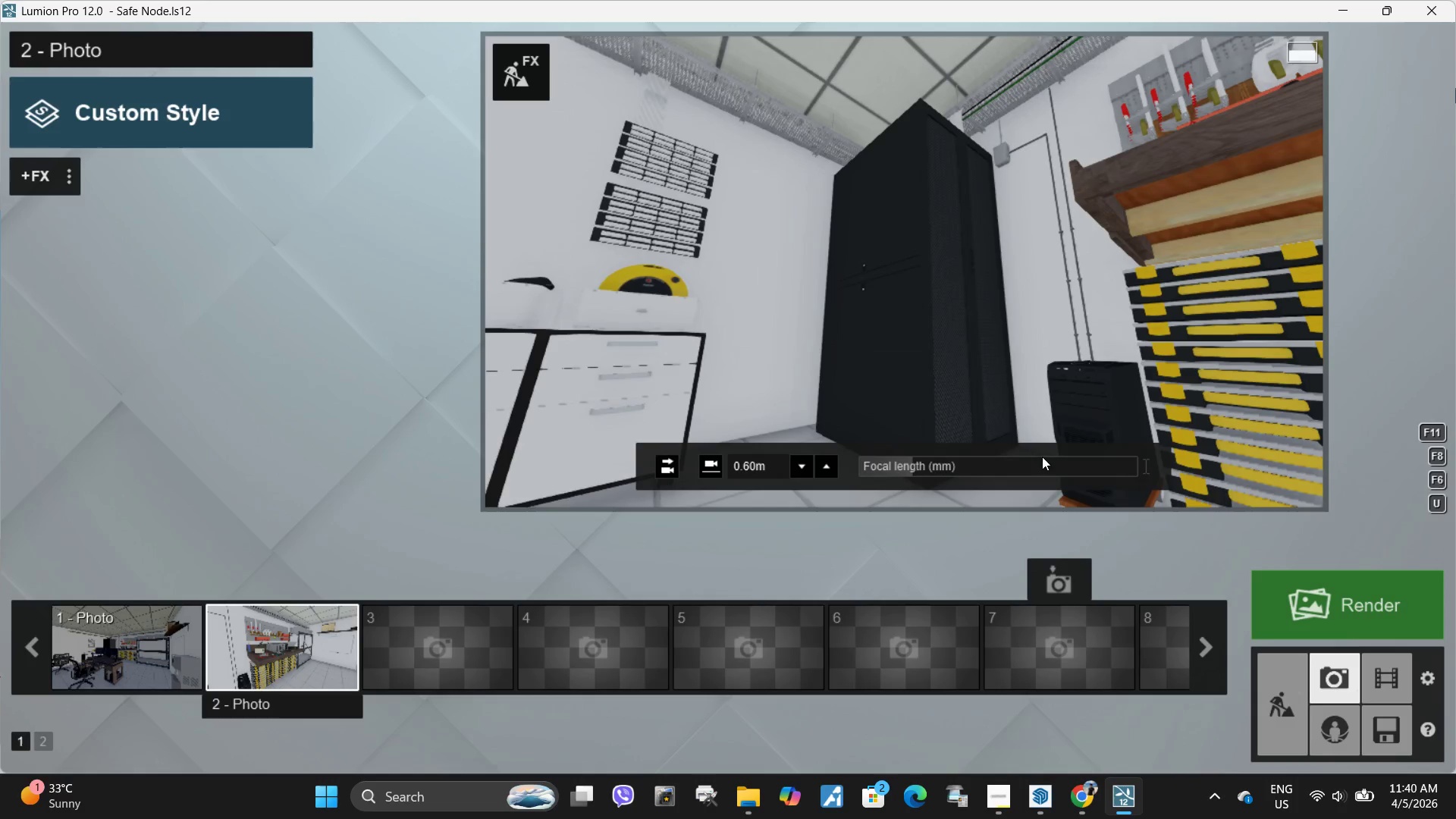 
left_click([435, 571])
 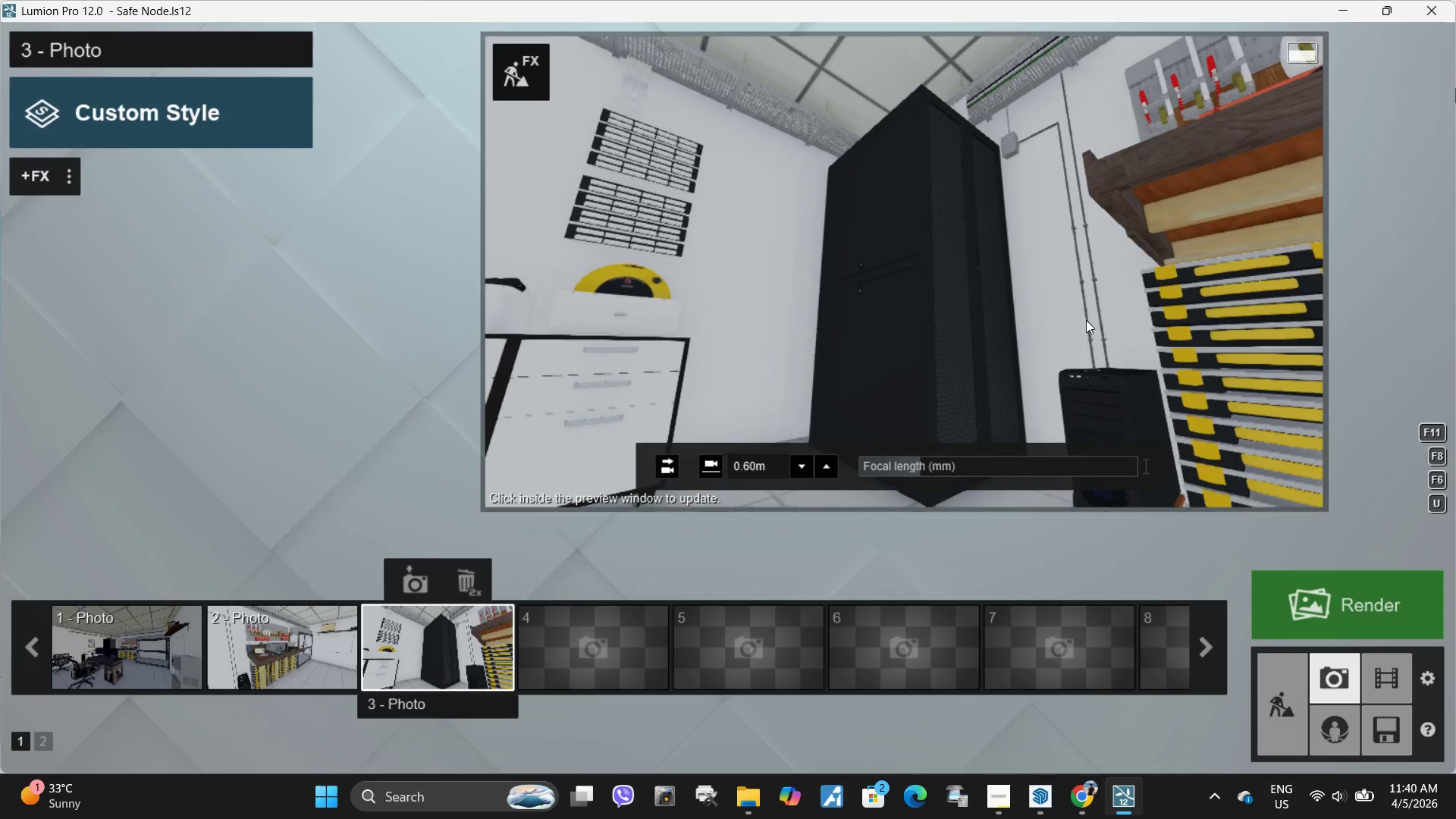 
type(sadq)
 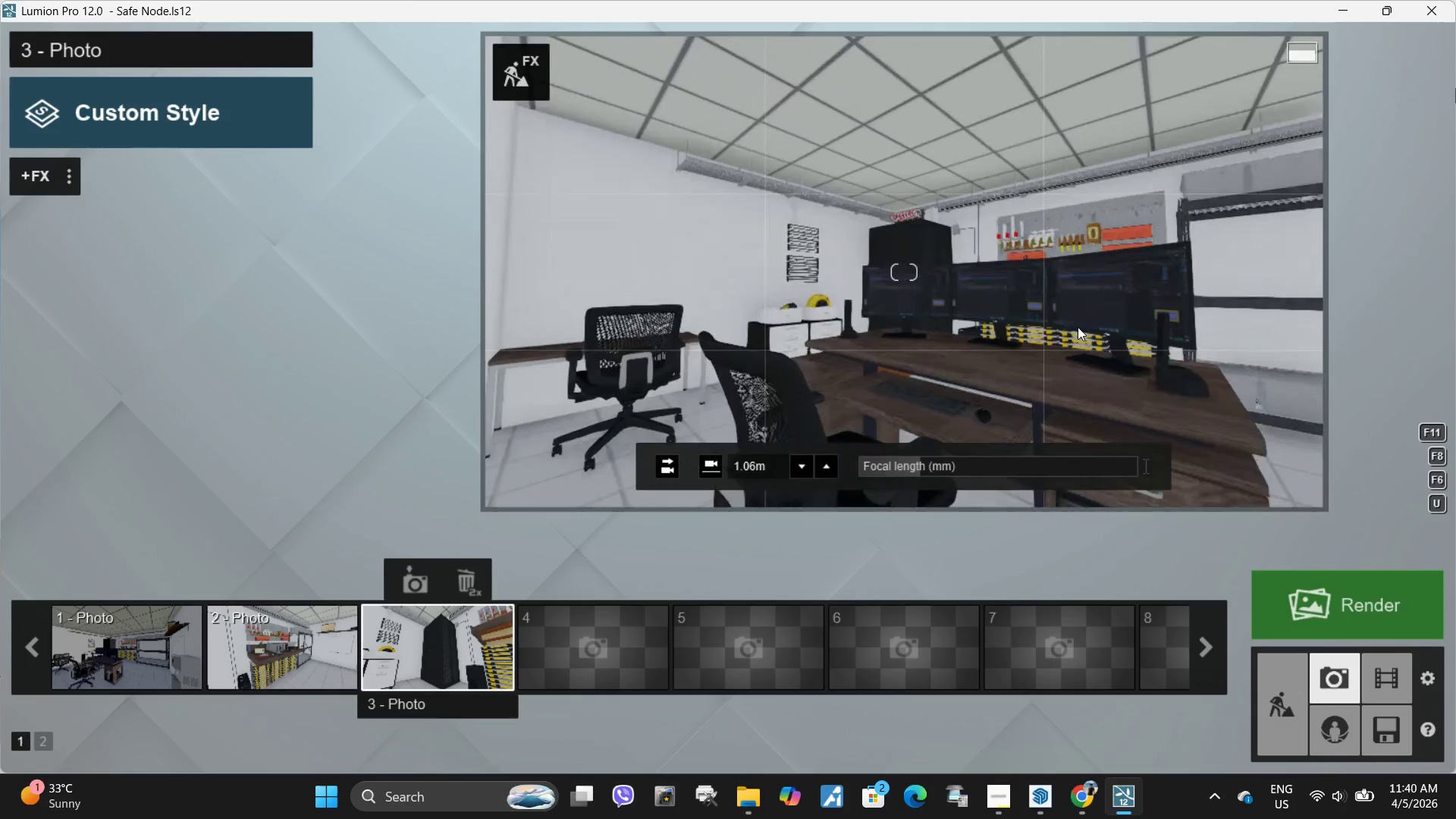 
type(deqd)
 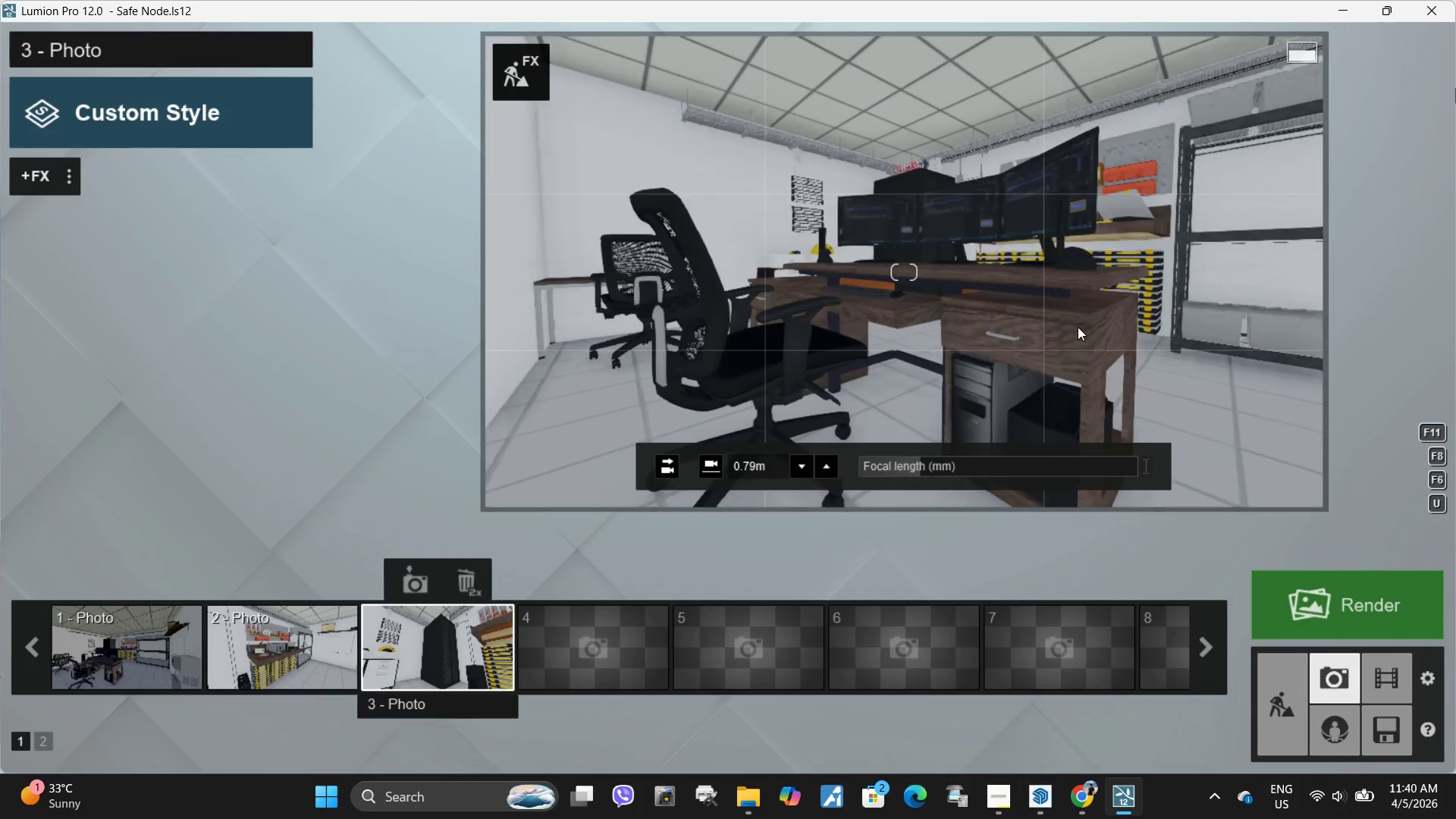 
type(daawws)
 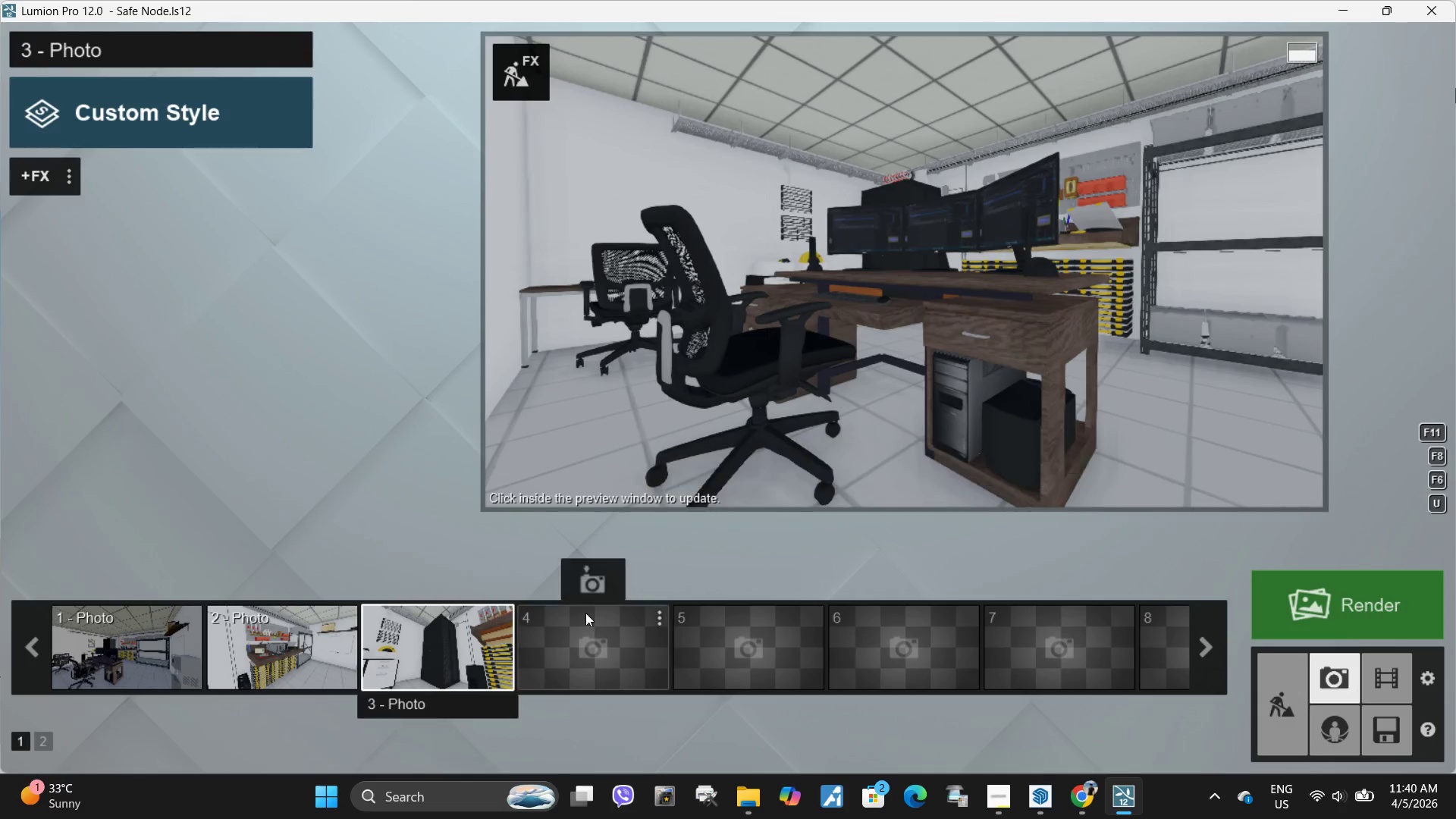 
left_click([599, 594])
 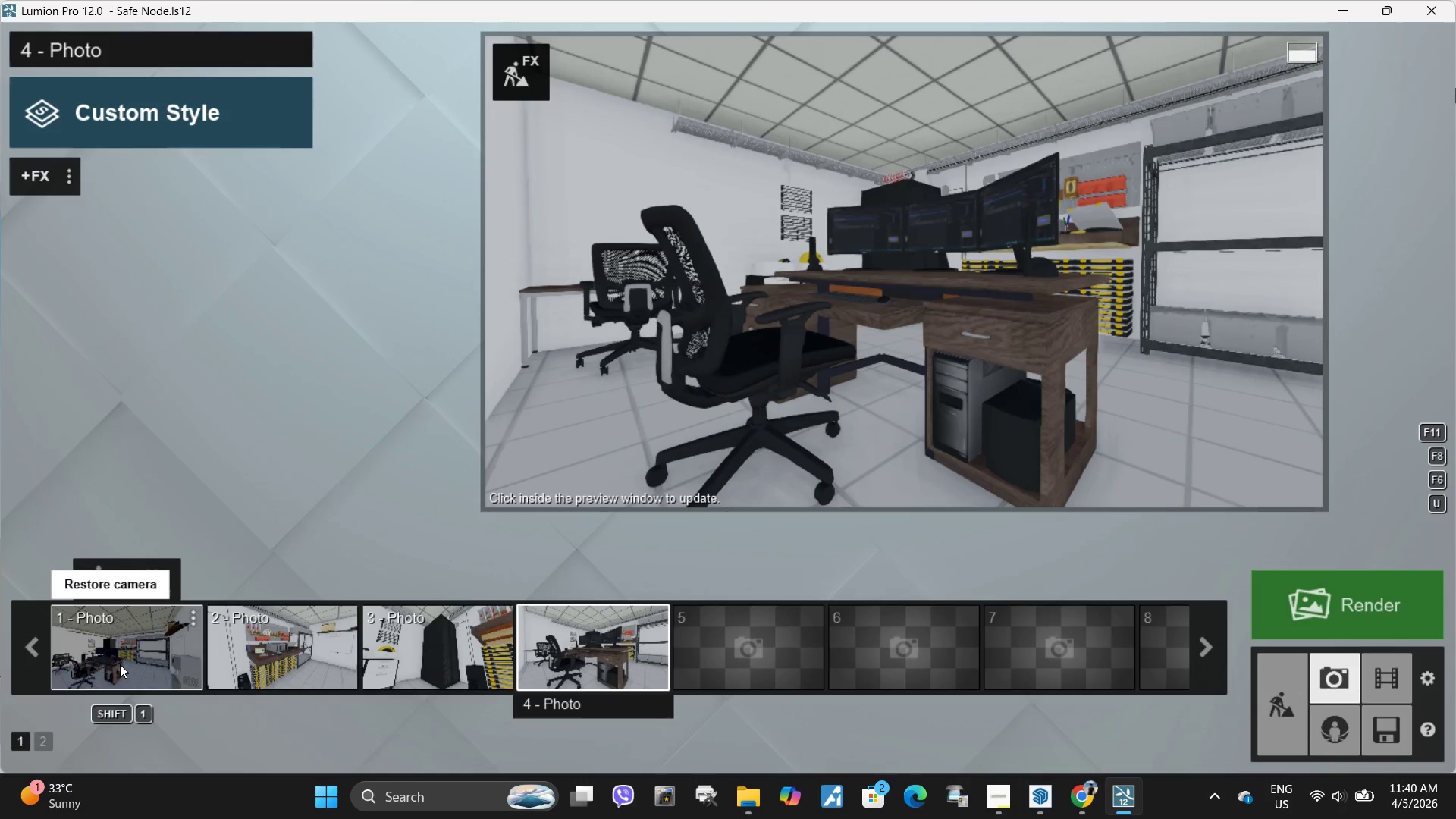 
double_click([120, 664])
 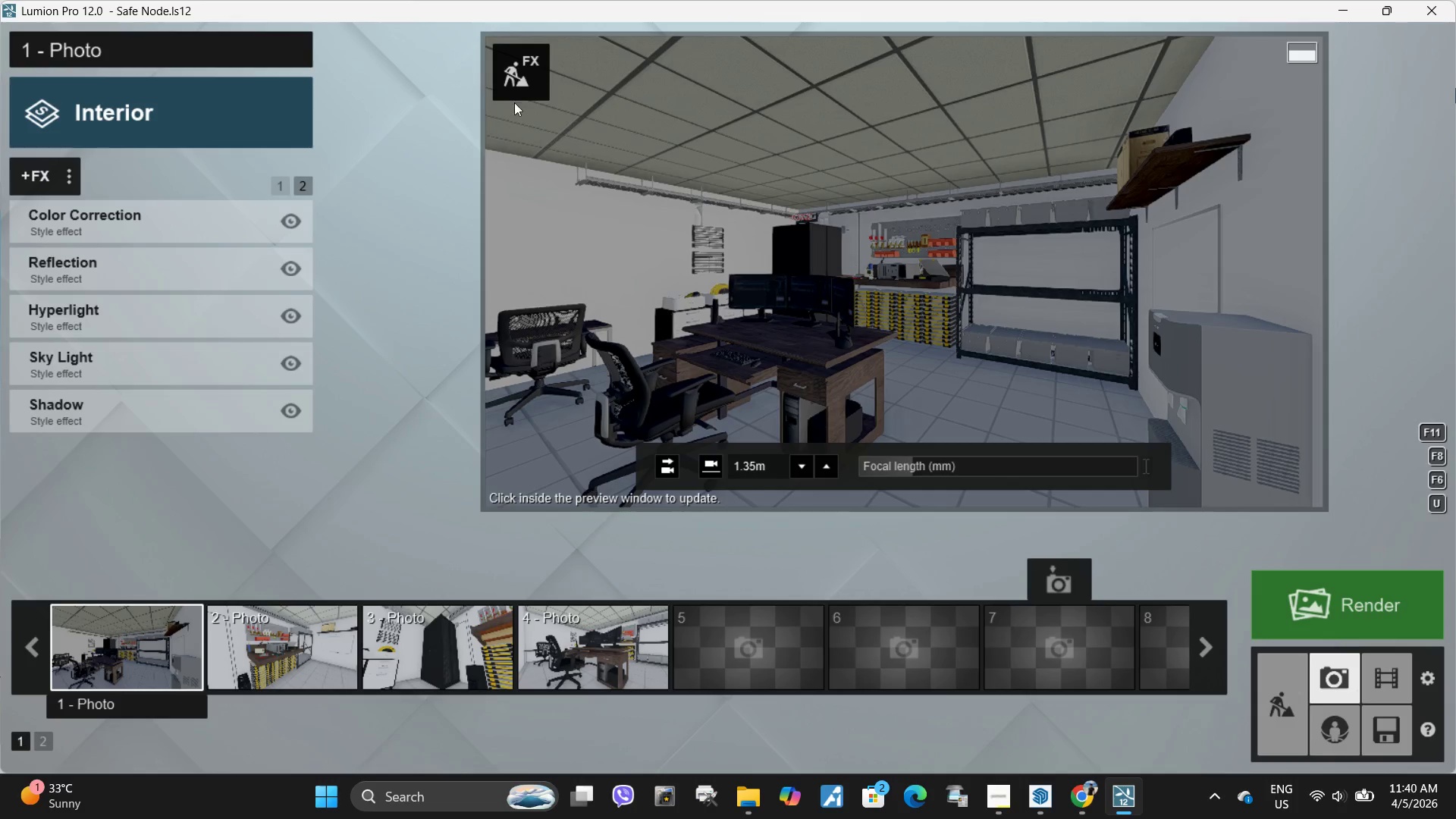 
wait(11.17)
 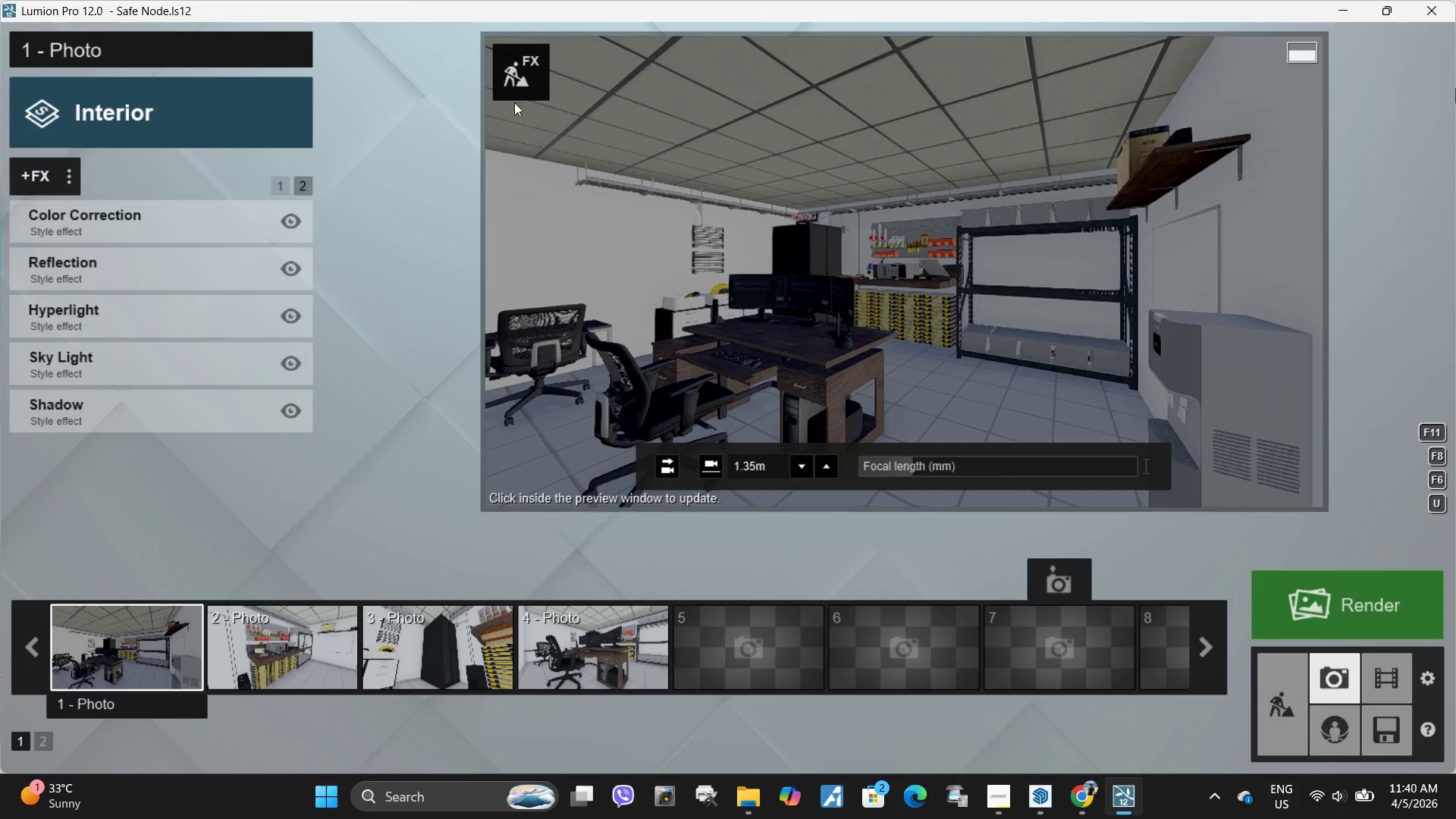 
left_click([535, 59])
 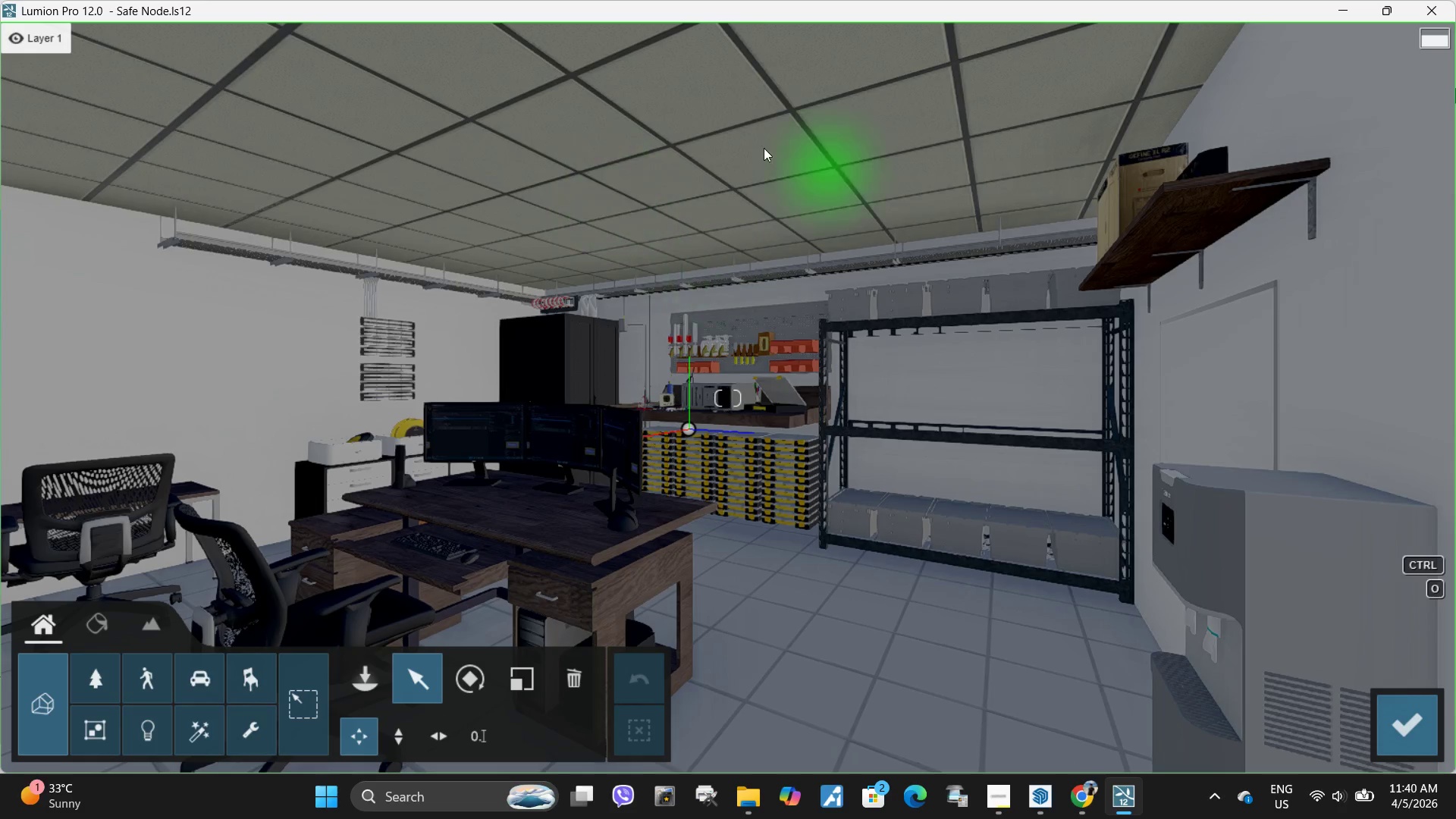 
left_click([671, 148])
 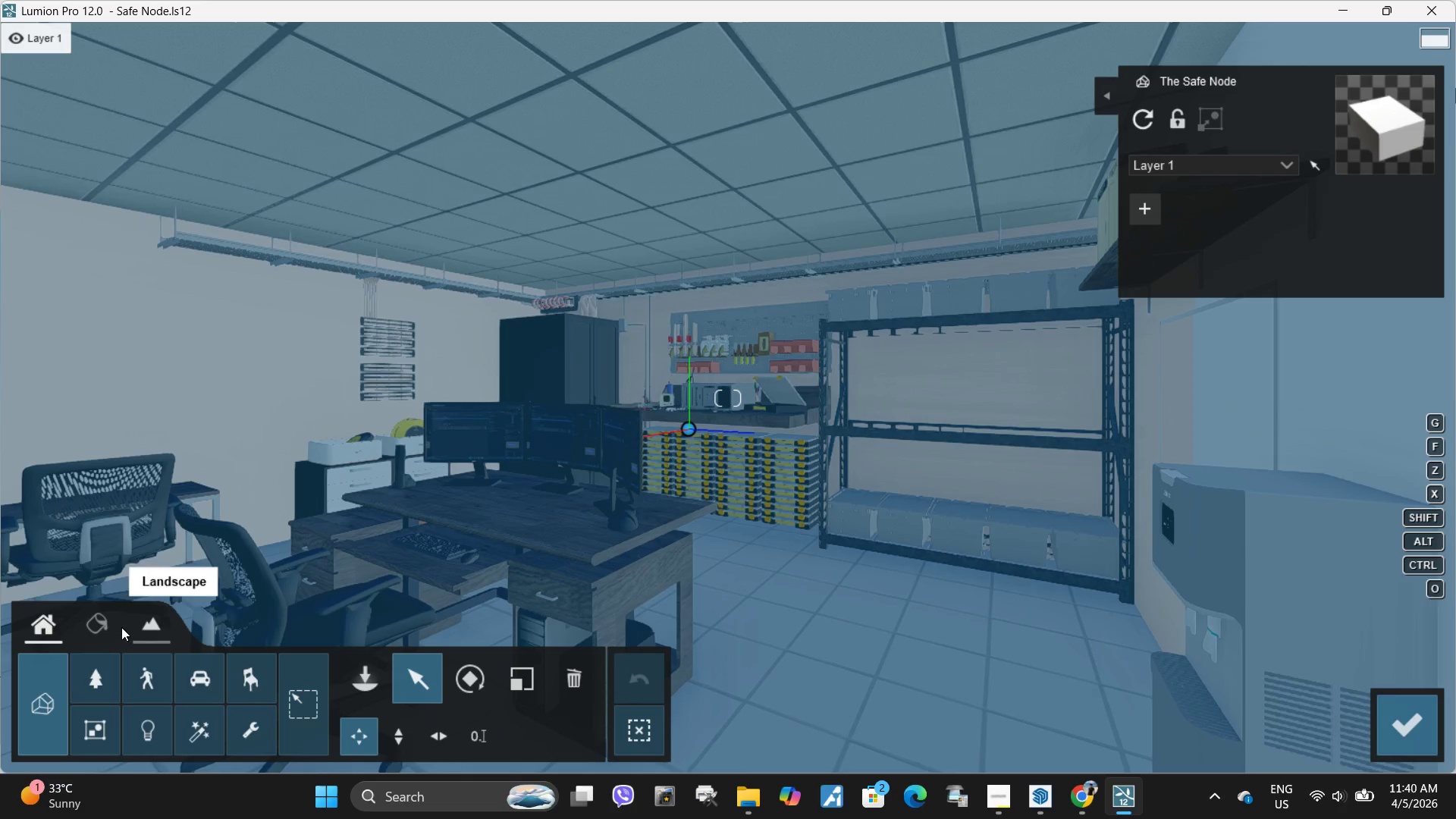 
left_click([108, 617])
 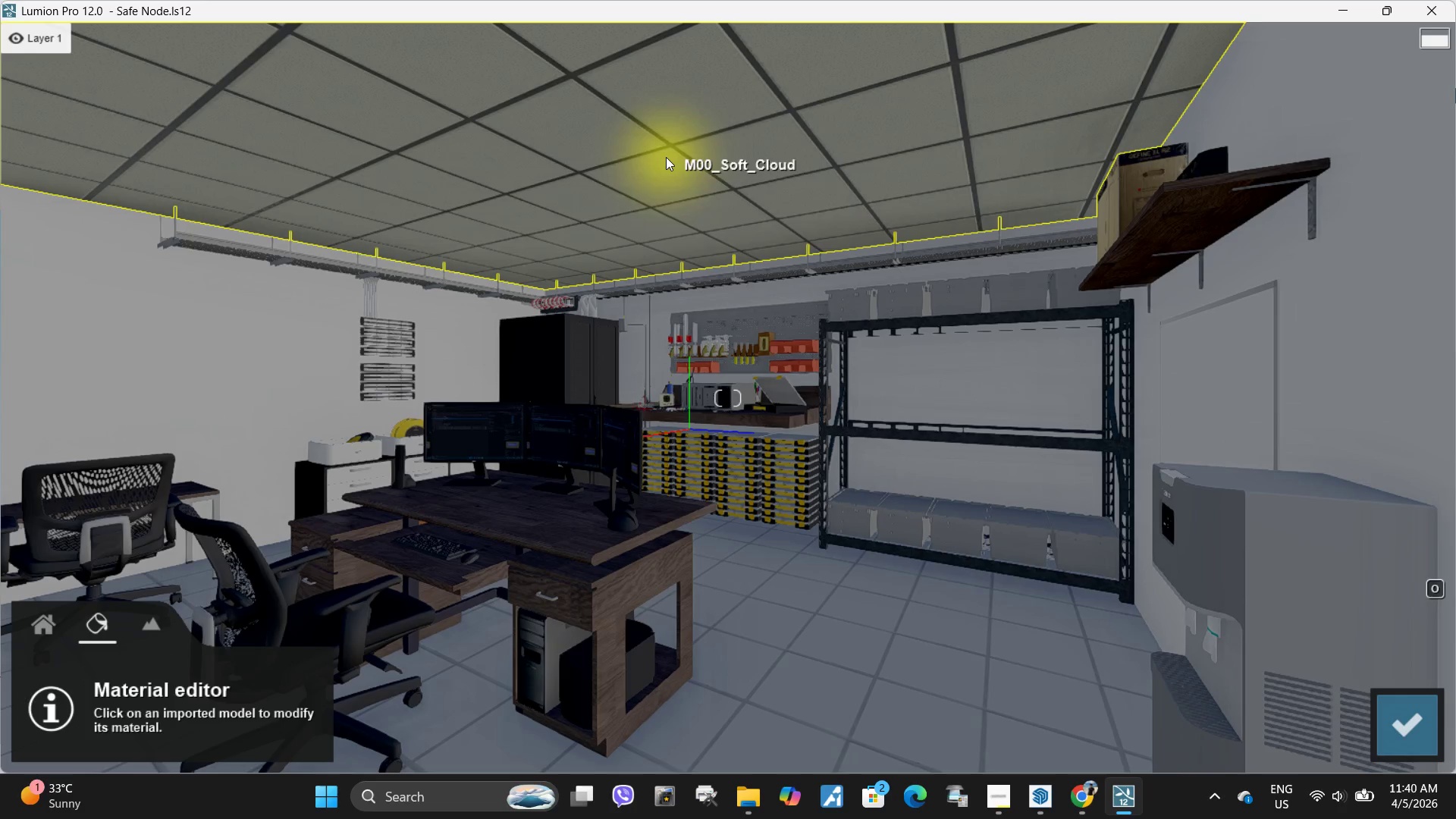 
left_click([666, 157])
 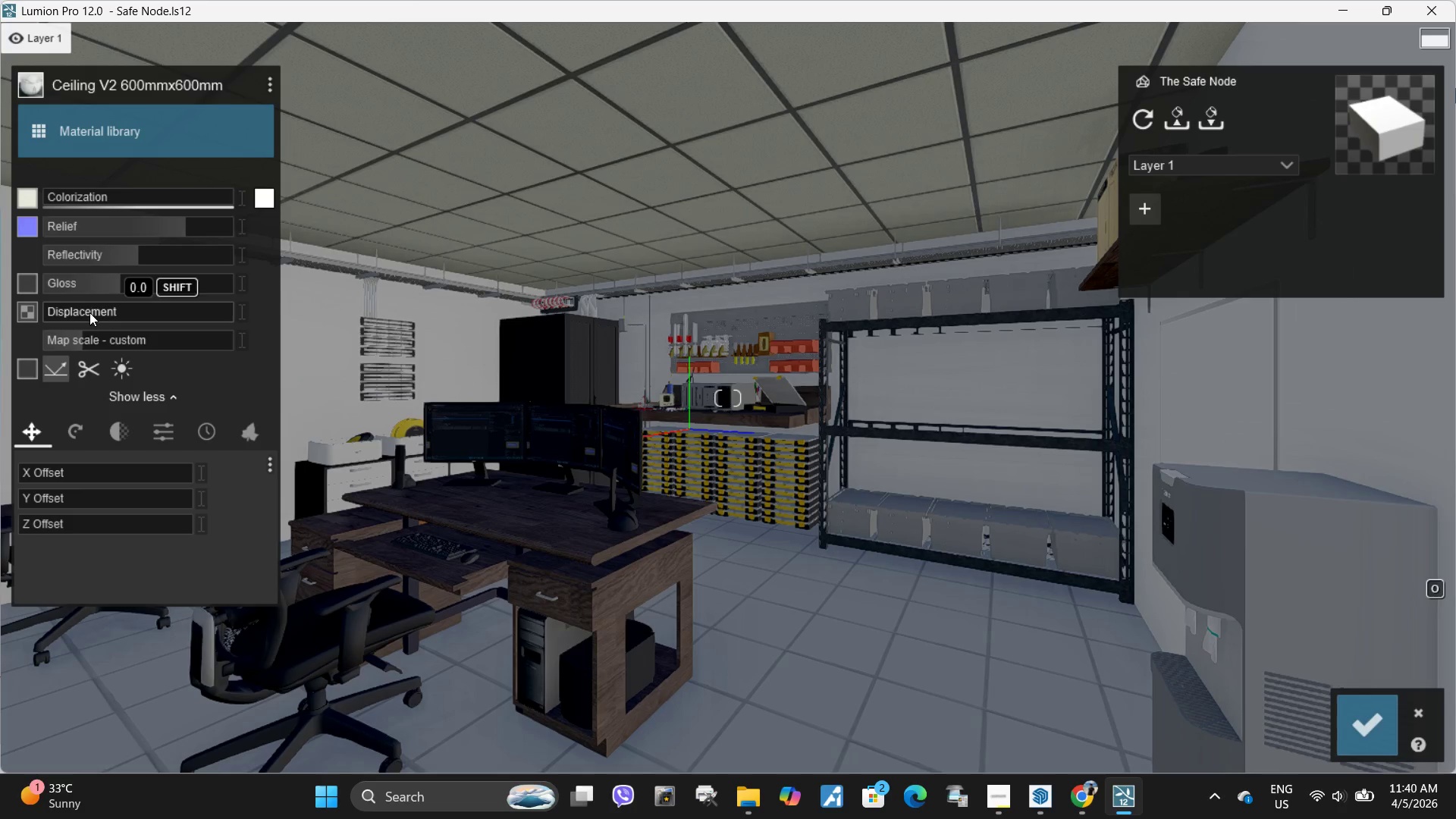 
left_click_drag(start_coordinate=[86, 314], to_coordinate=[0, 375])
 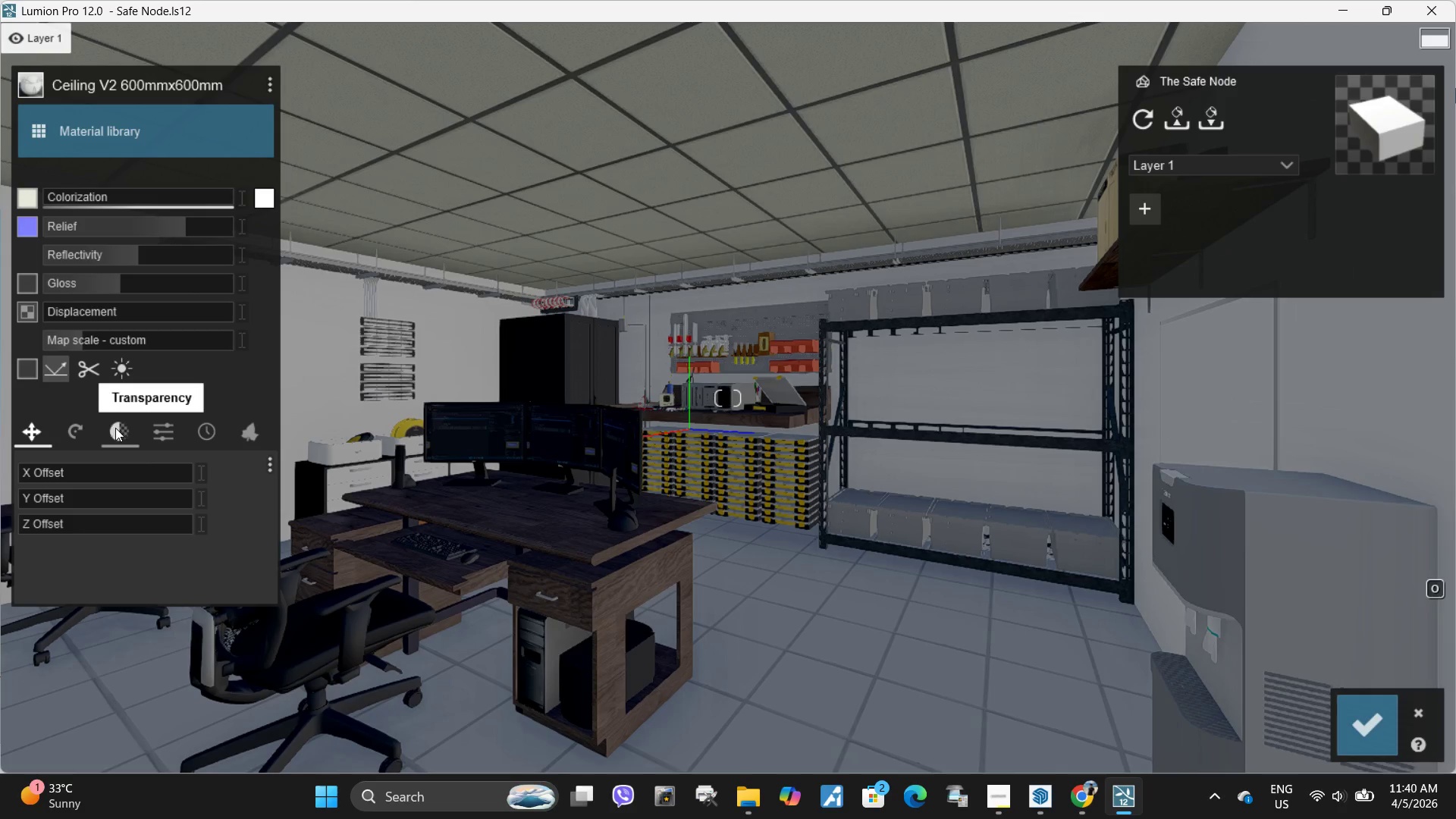 
double_click([161, 426])
 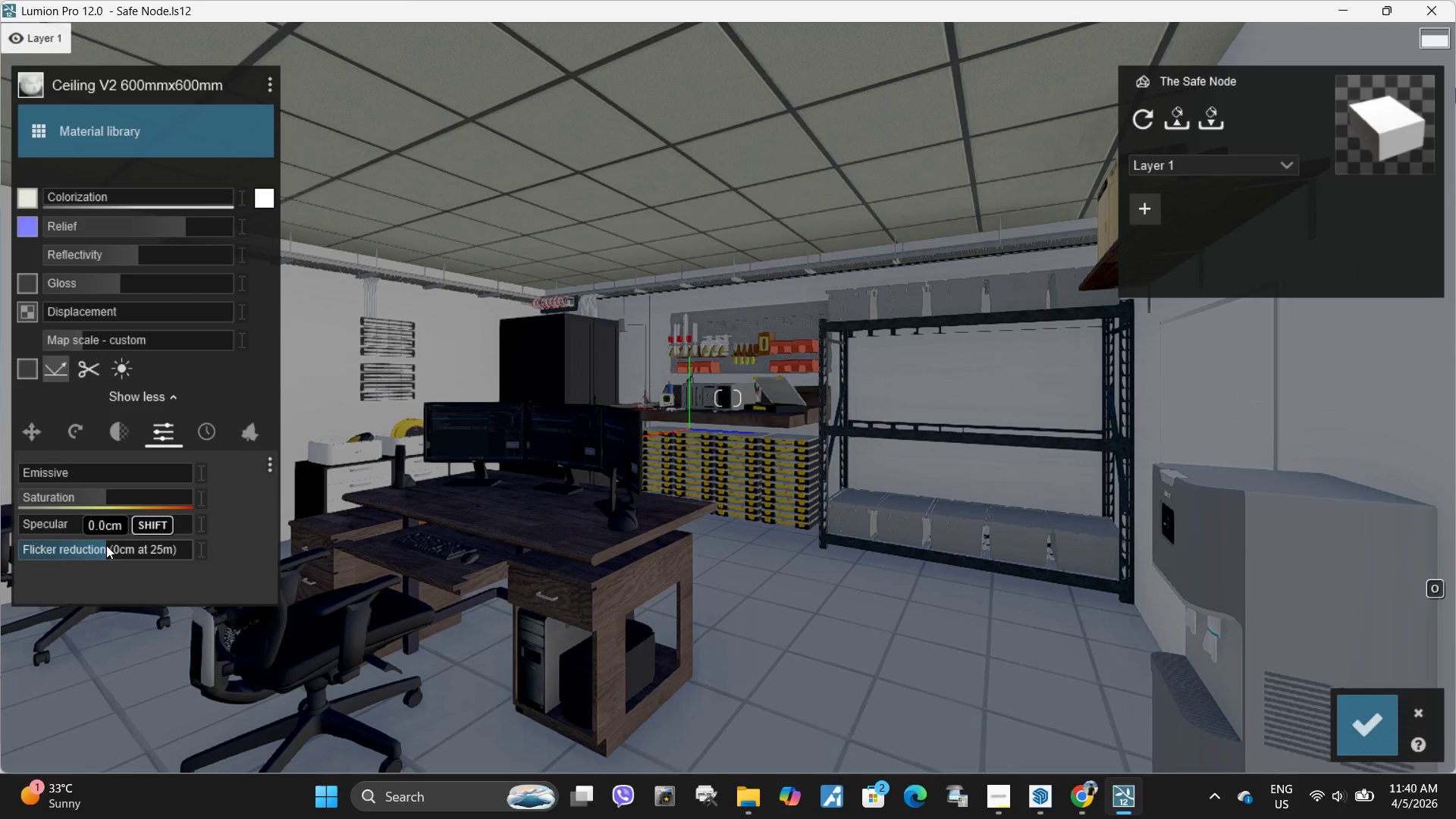 
left_click_drag(start_coordinate=[83, 522], to_coordinate=[237, 503])
 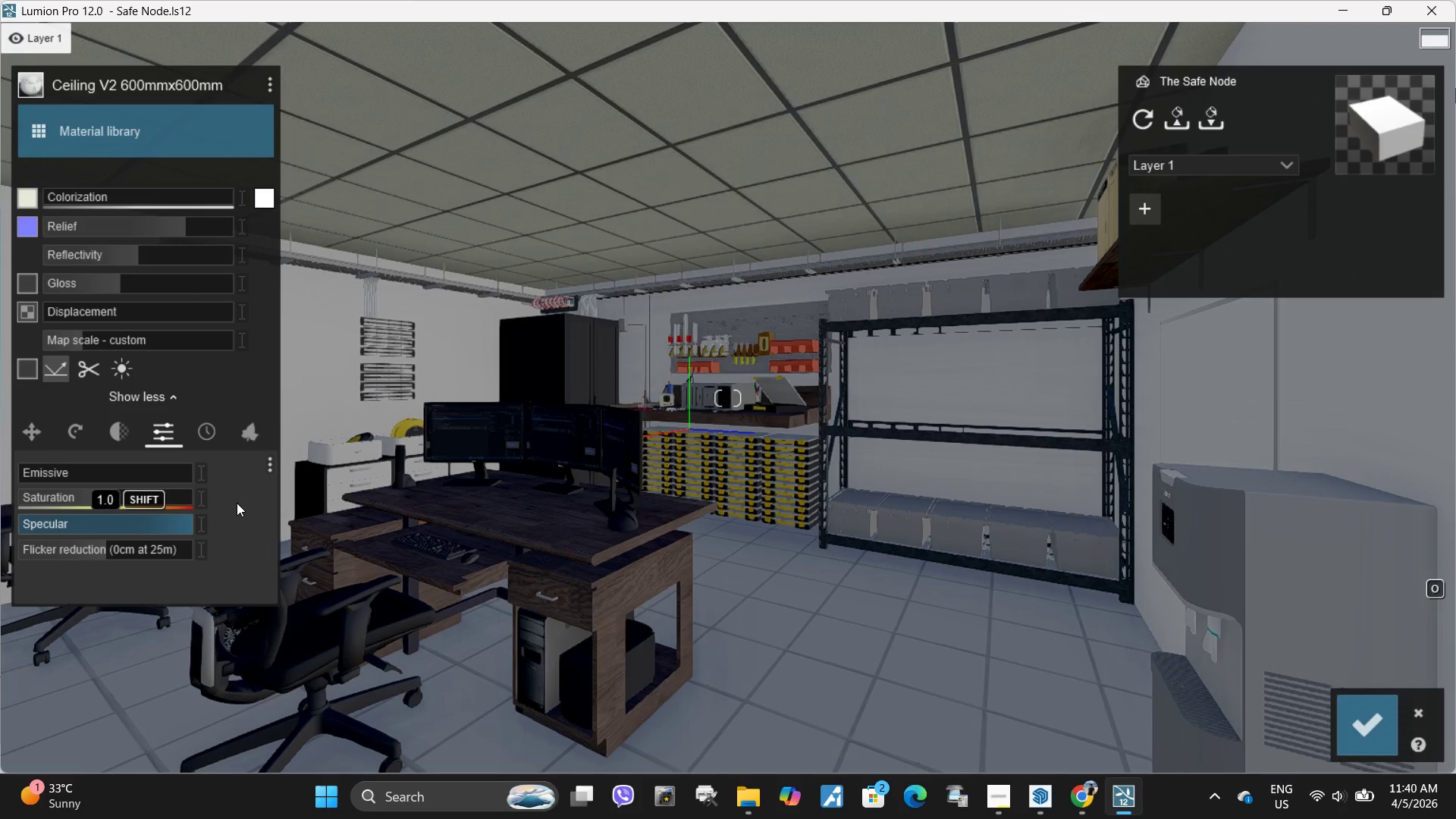 
left_click_drag(start_coordinate=[237, 503], to_coordinate=[118, 507])
 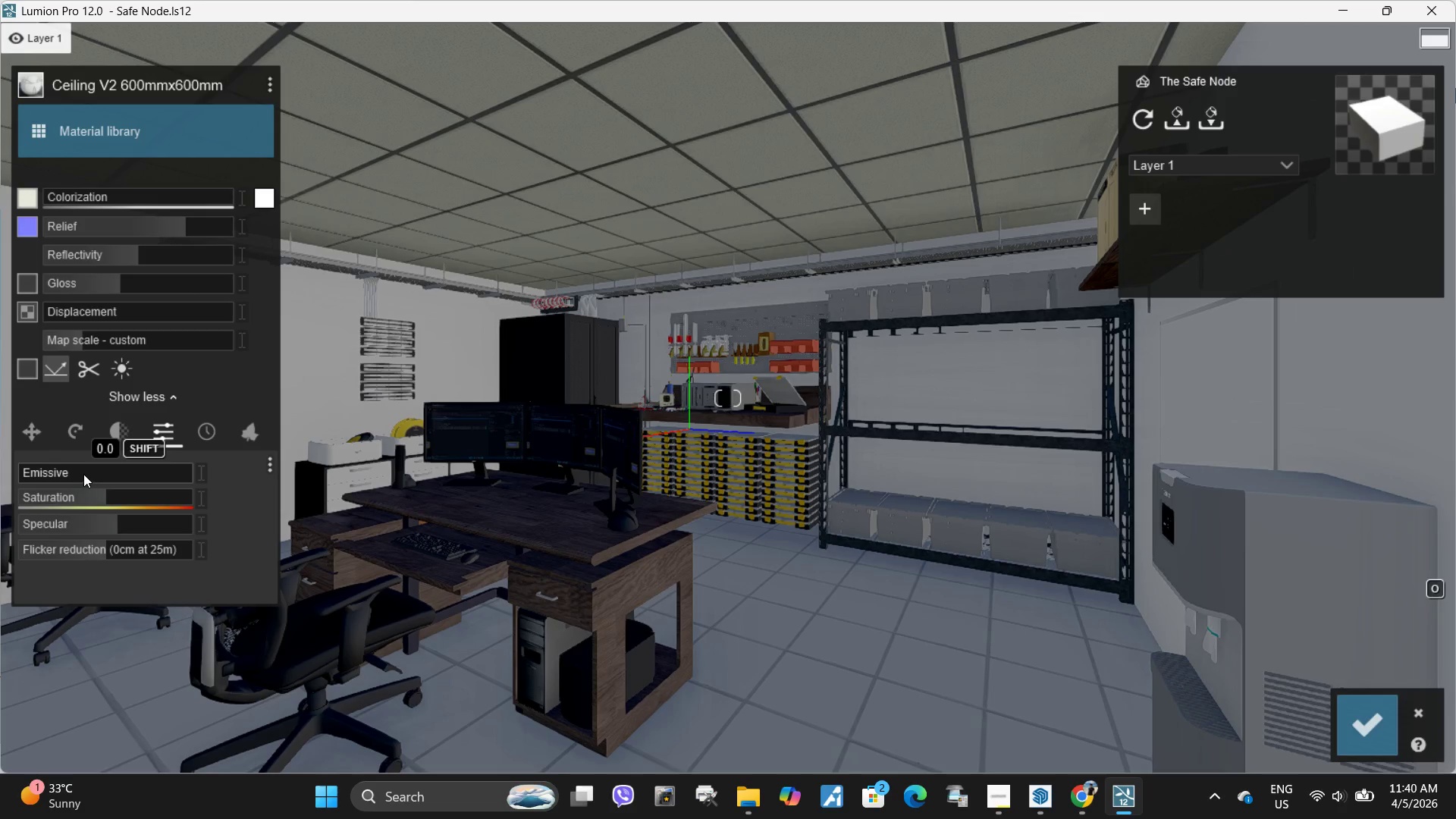 
left_click_drag(start_coordinate=[73, 474], to_coordinate=[27, 477])
 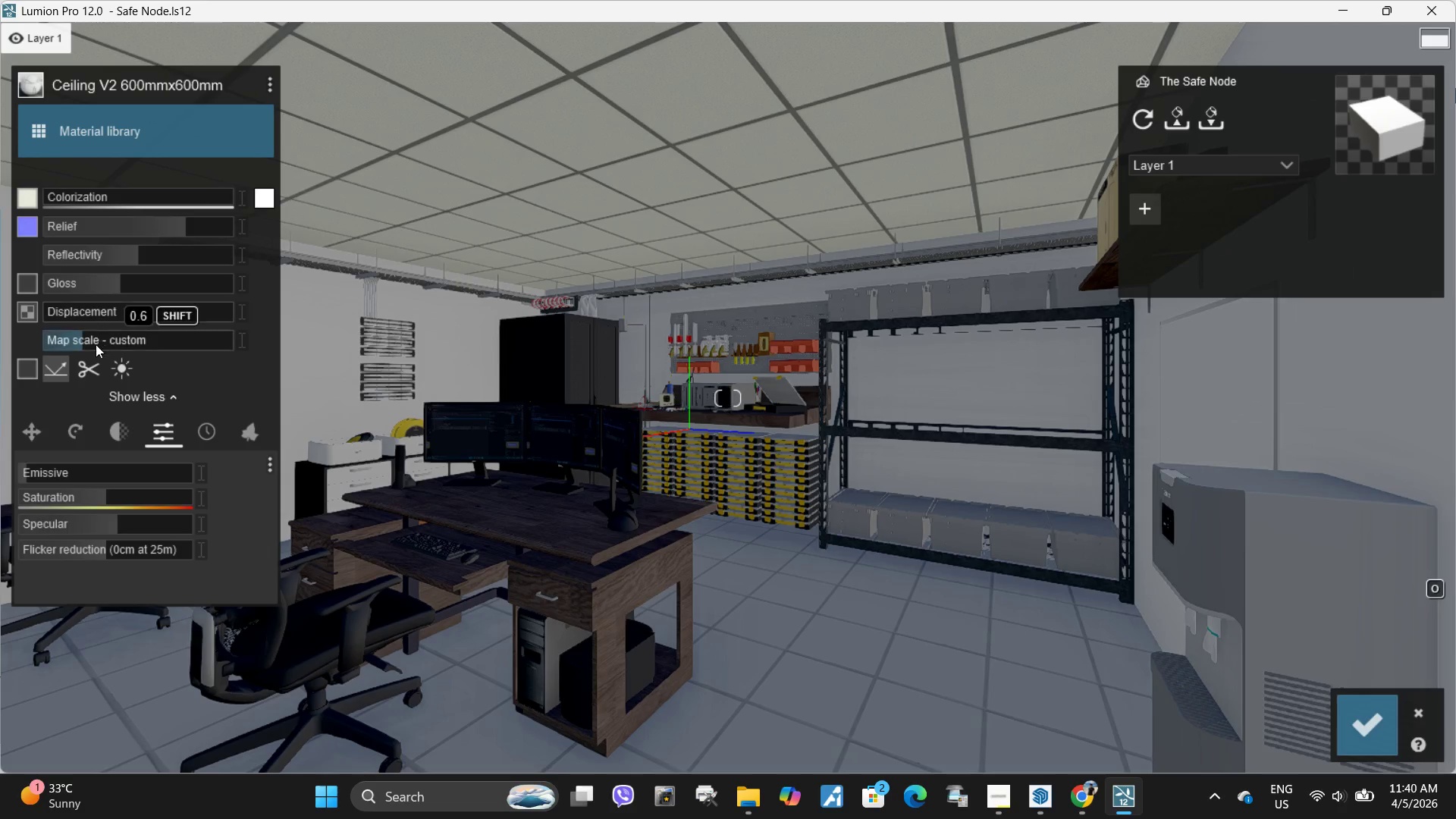 
wait(6.16)
 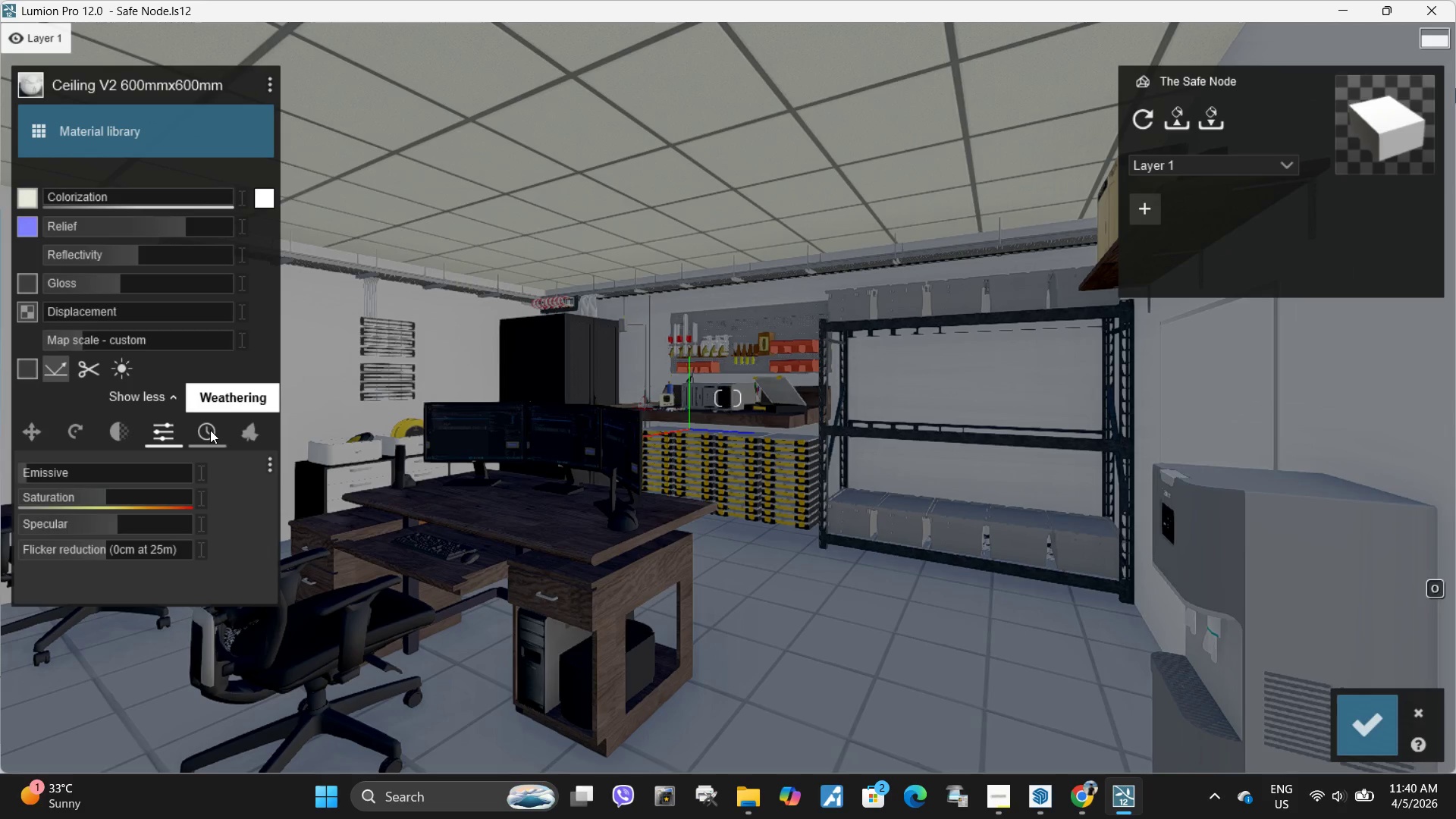 
left_click_drag(start_coordinate=[177, 224], to_coordinate=[131, 227])
 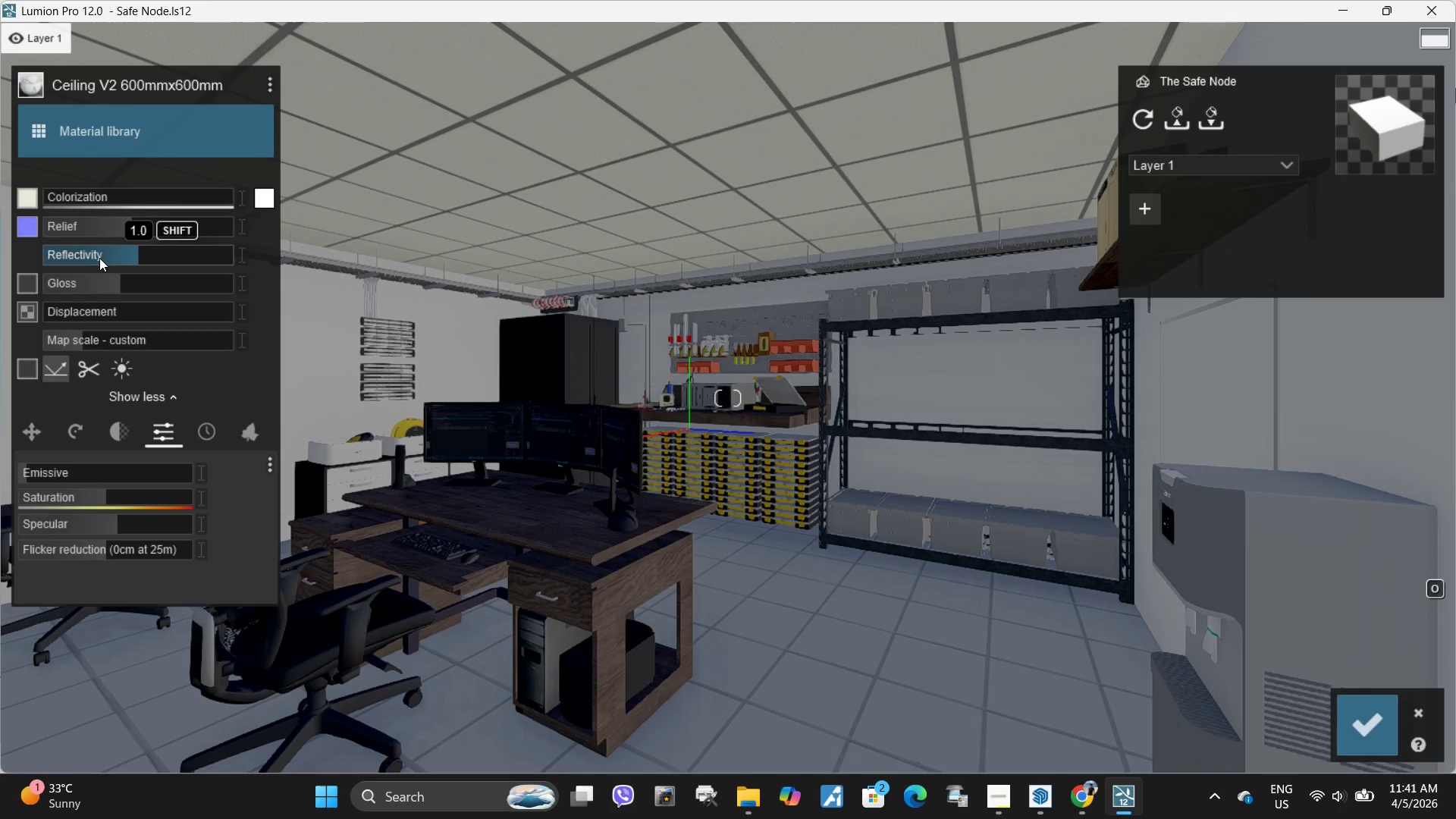 
left_click_drag(start_coordinate=[103, 258], to_coordinate=[91, 262])
 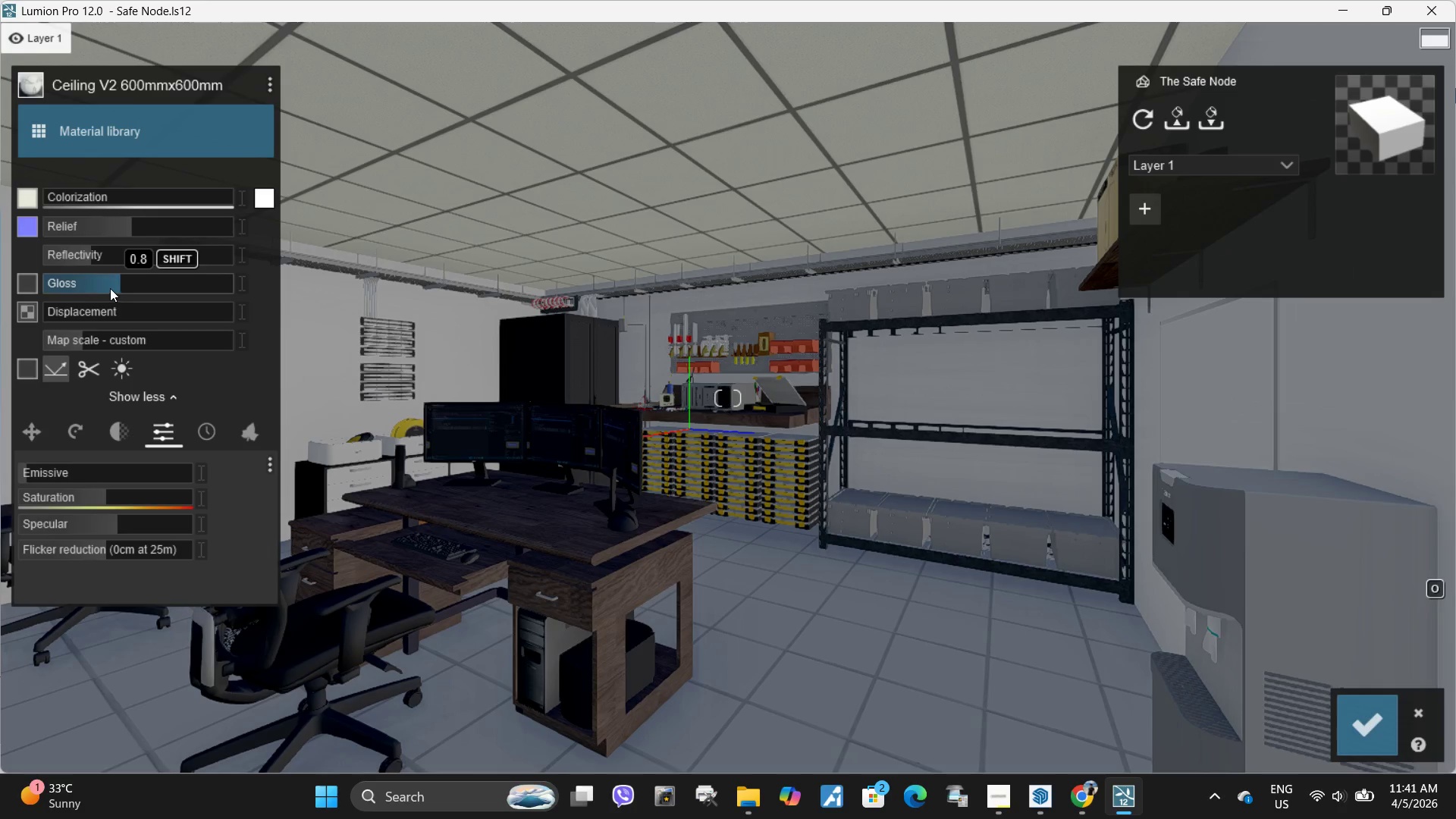 
left_click_drag(start_coordinate=[105, 287], to_coordinate=[94, 285])
 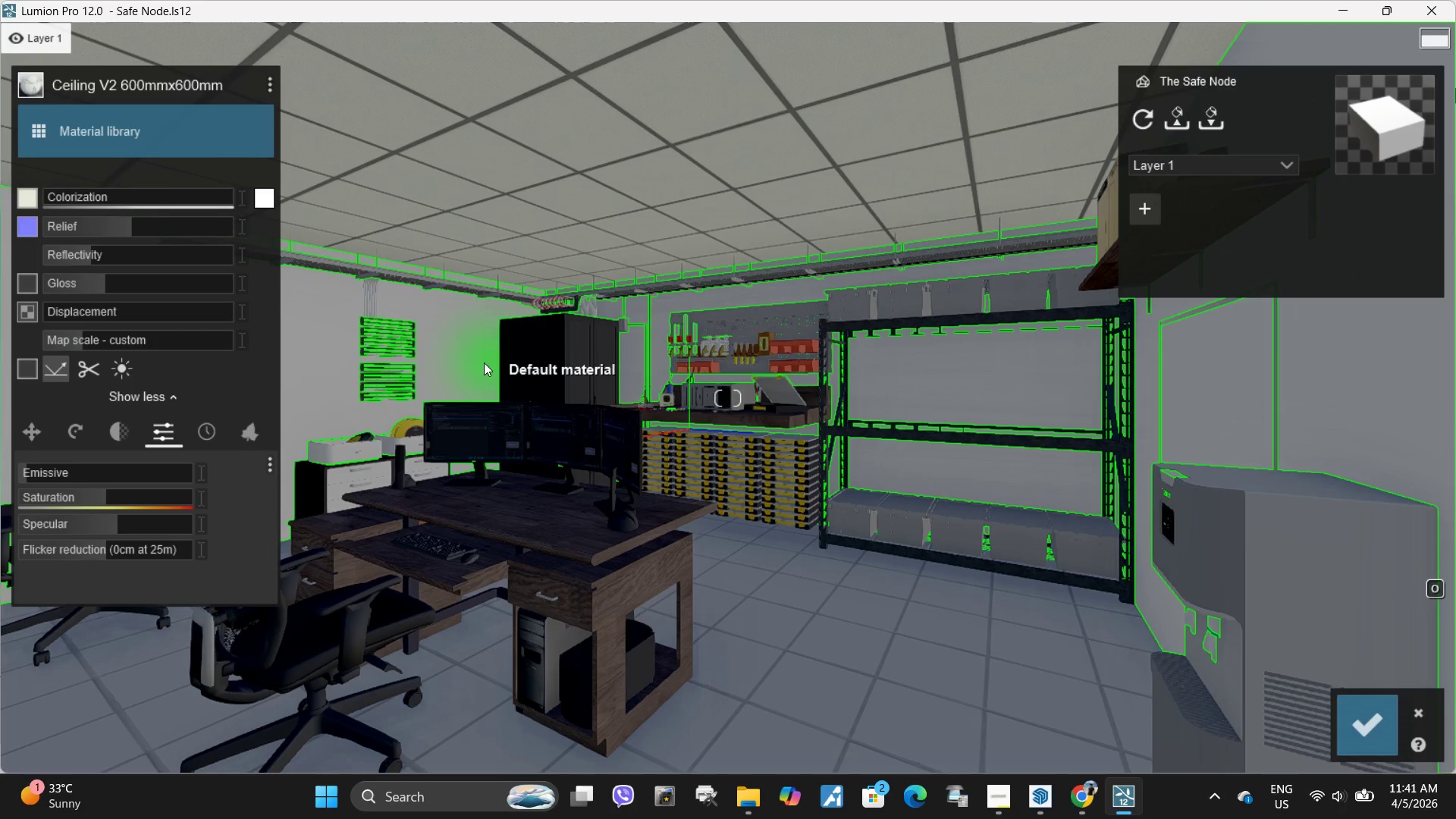 
double_click([461, 362])
 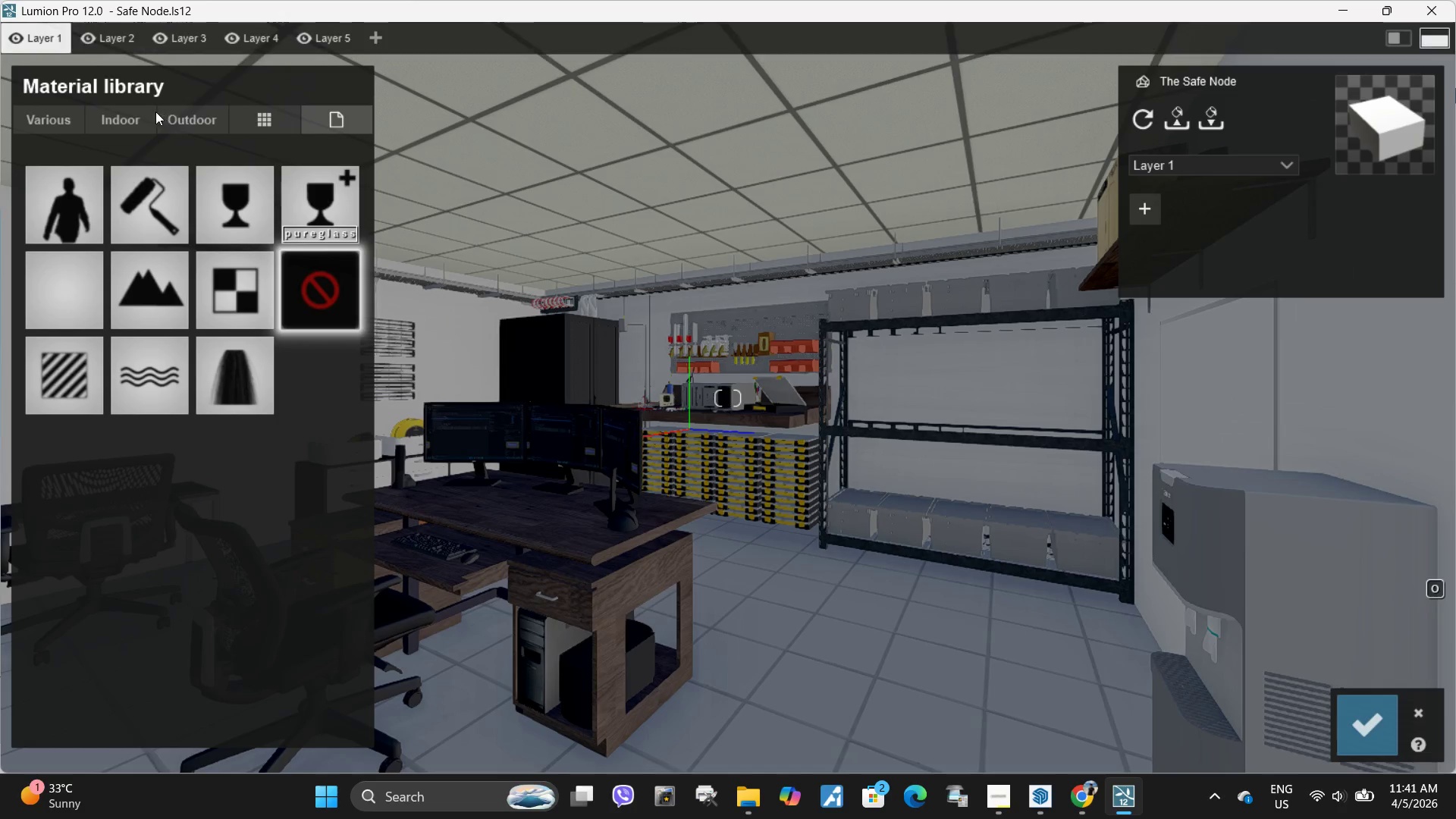 
left_click([133, 111])
 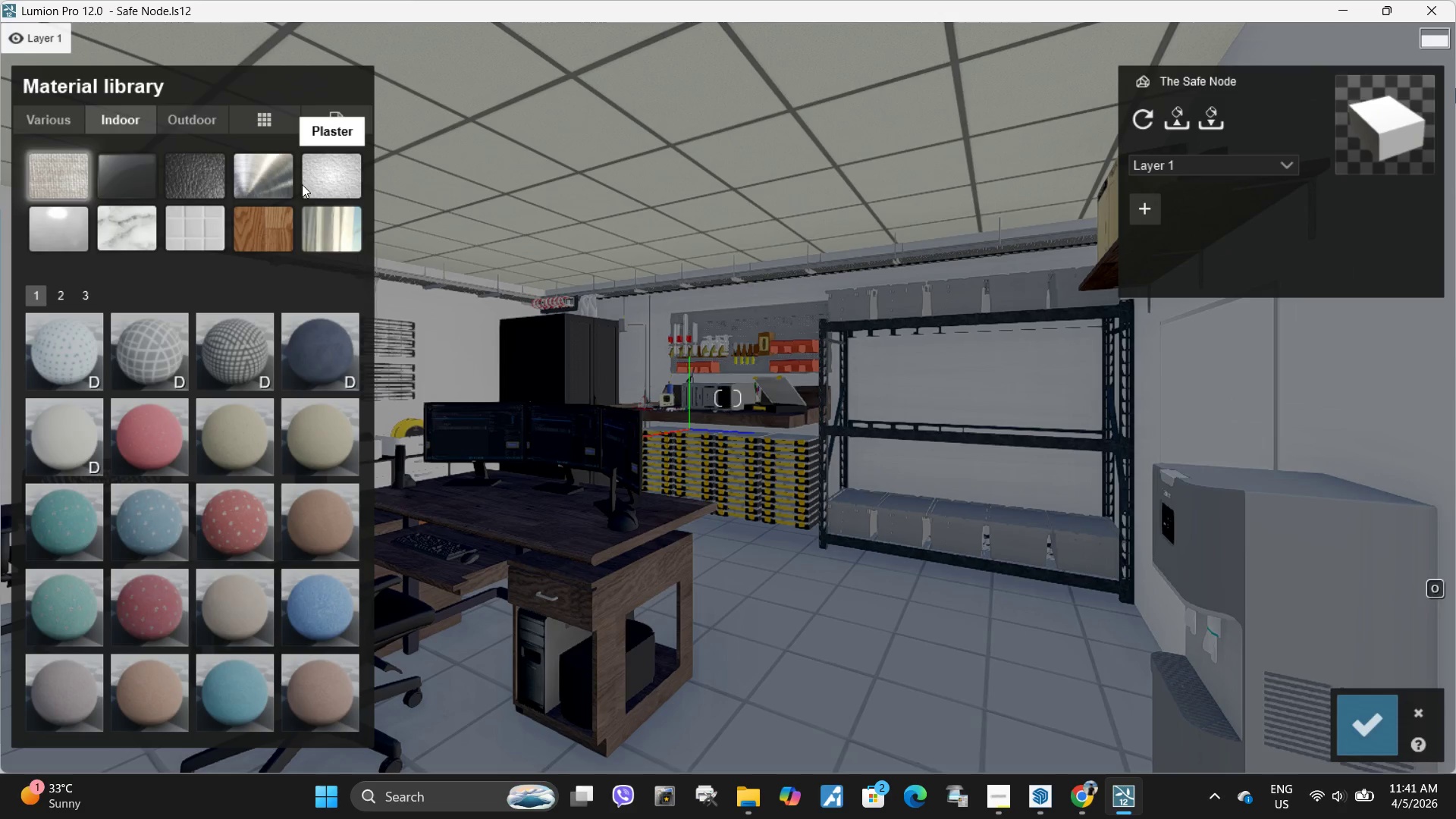 
wait(5.61)
 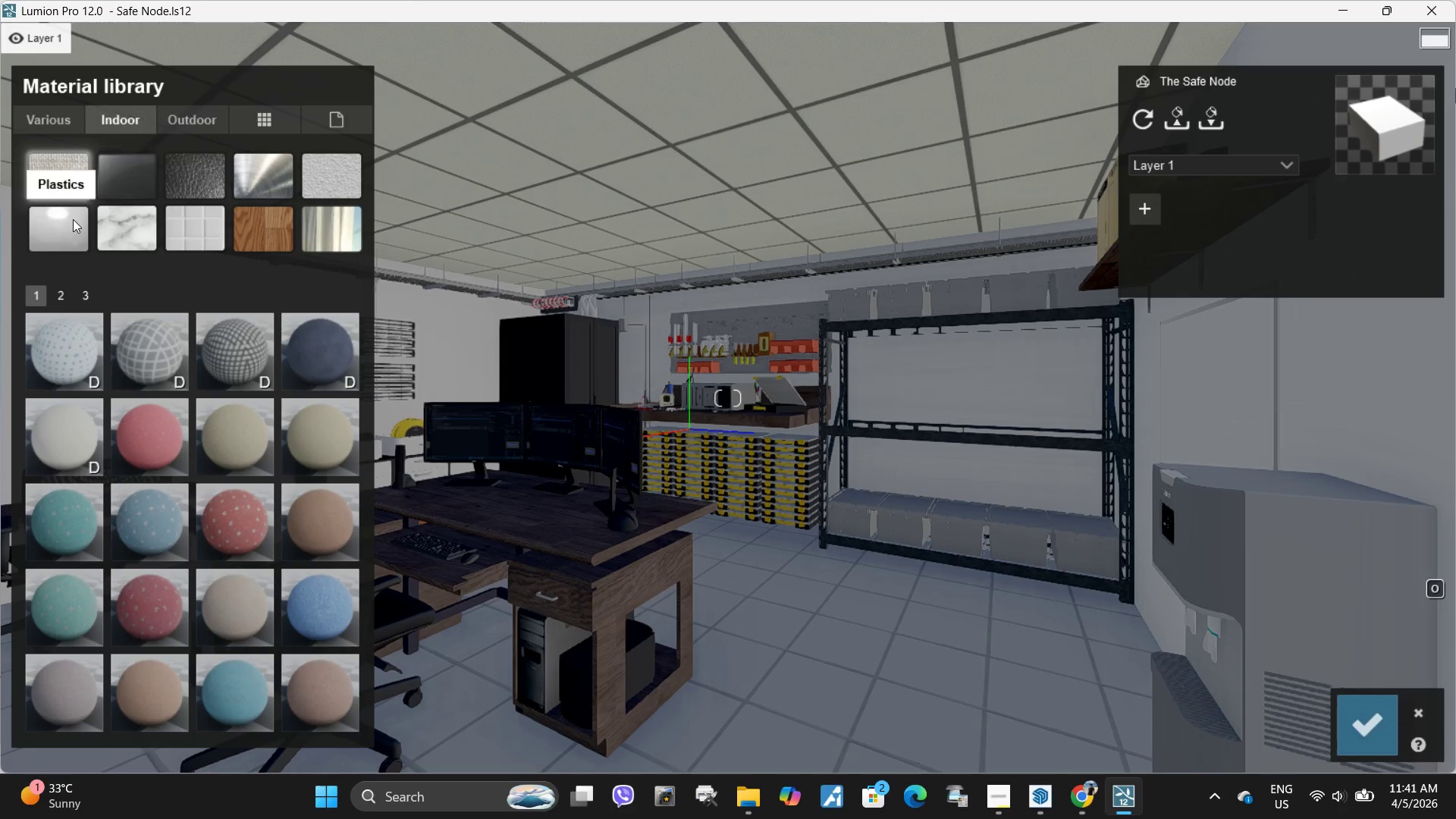 
left_click([320, 175])
 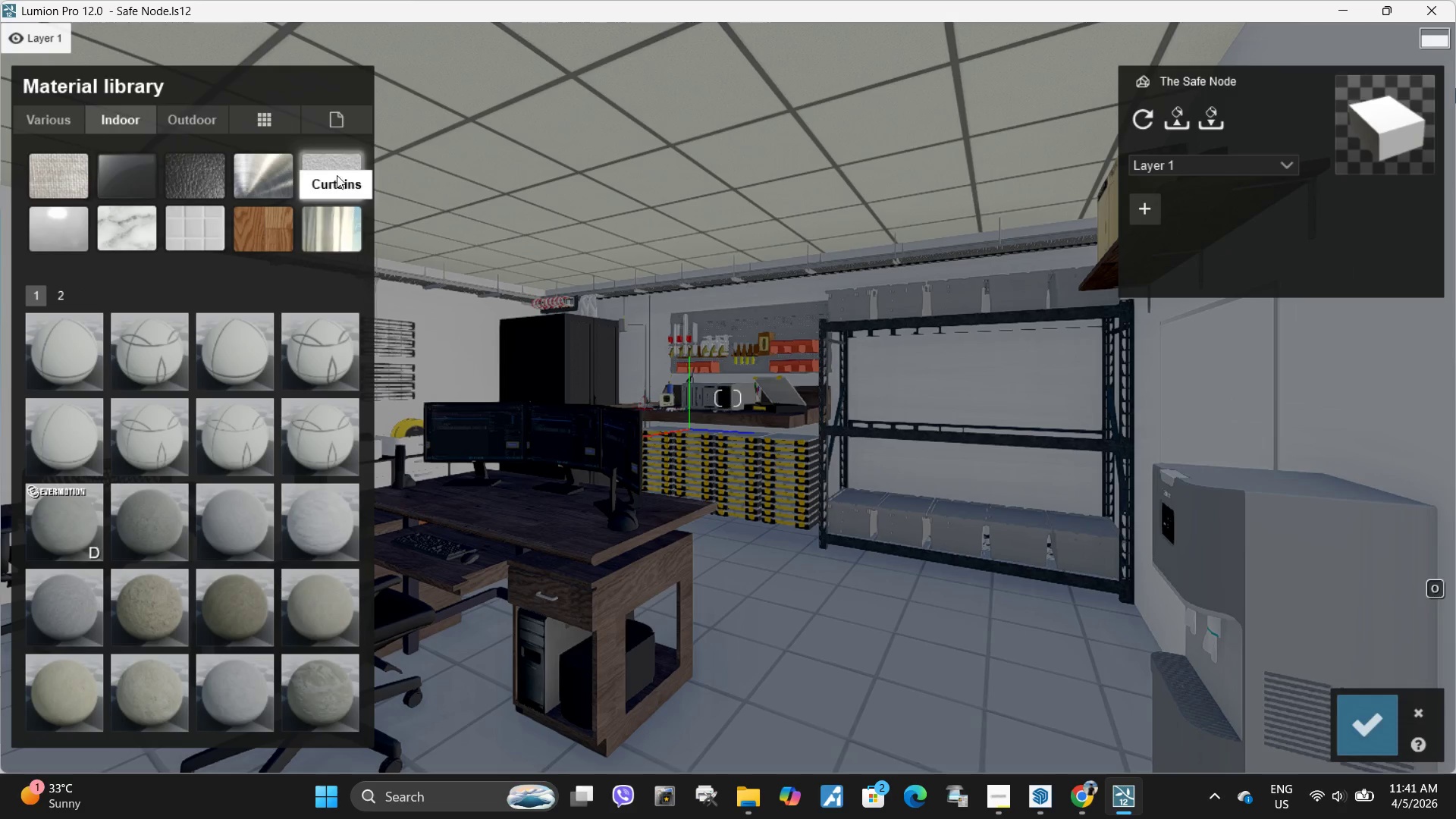 
left_click([325, 179])
 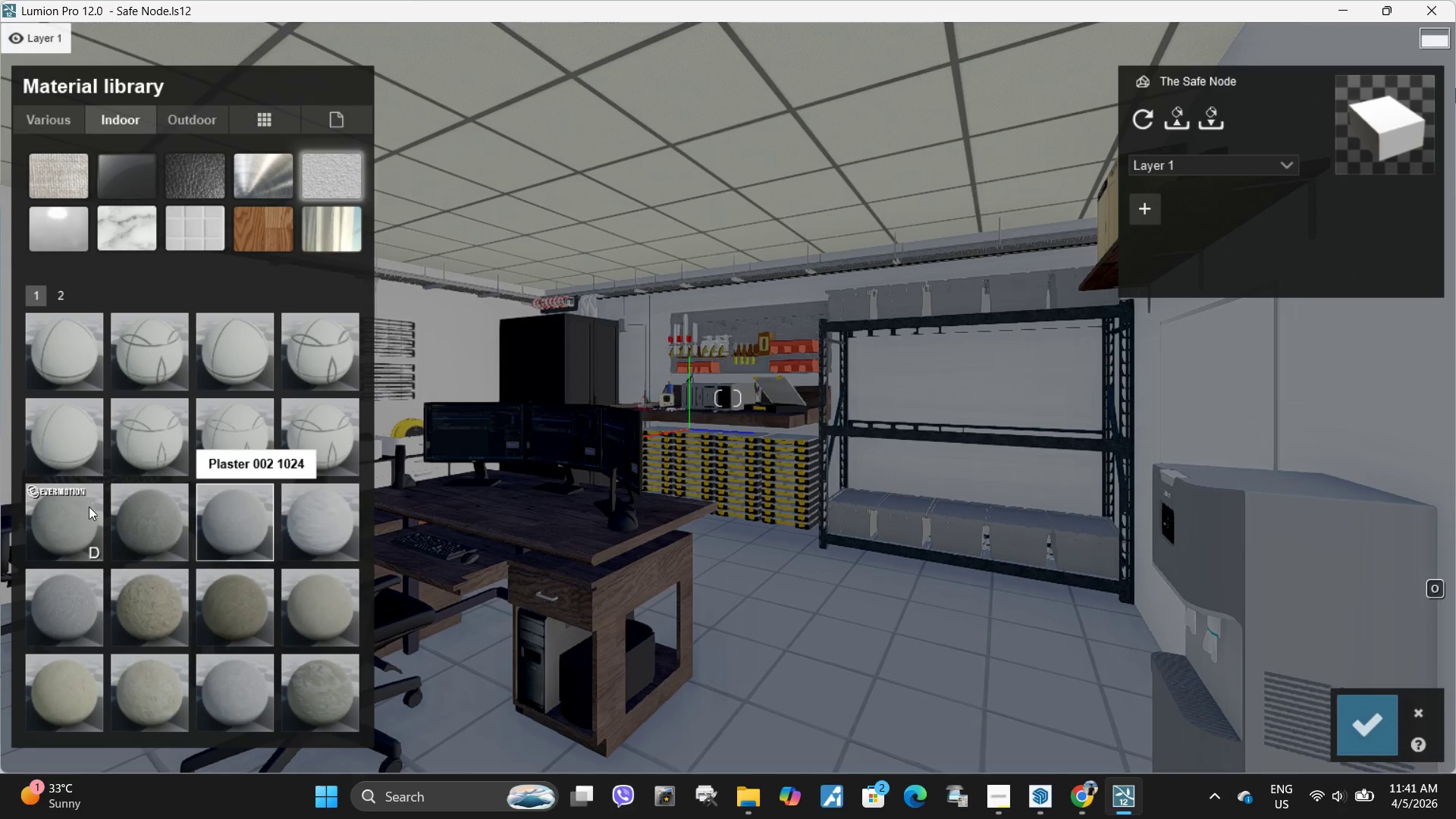 
left_click([76, 509])
 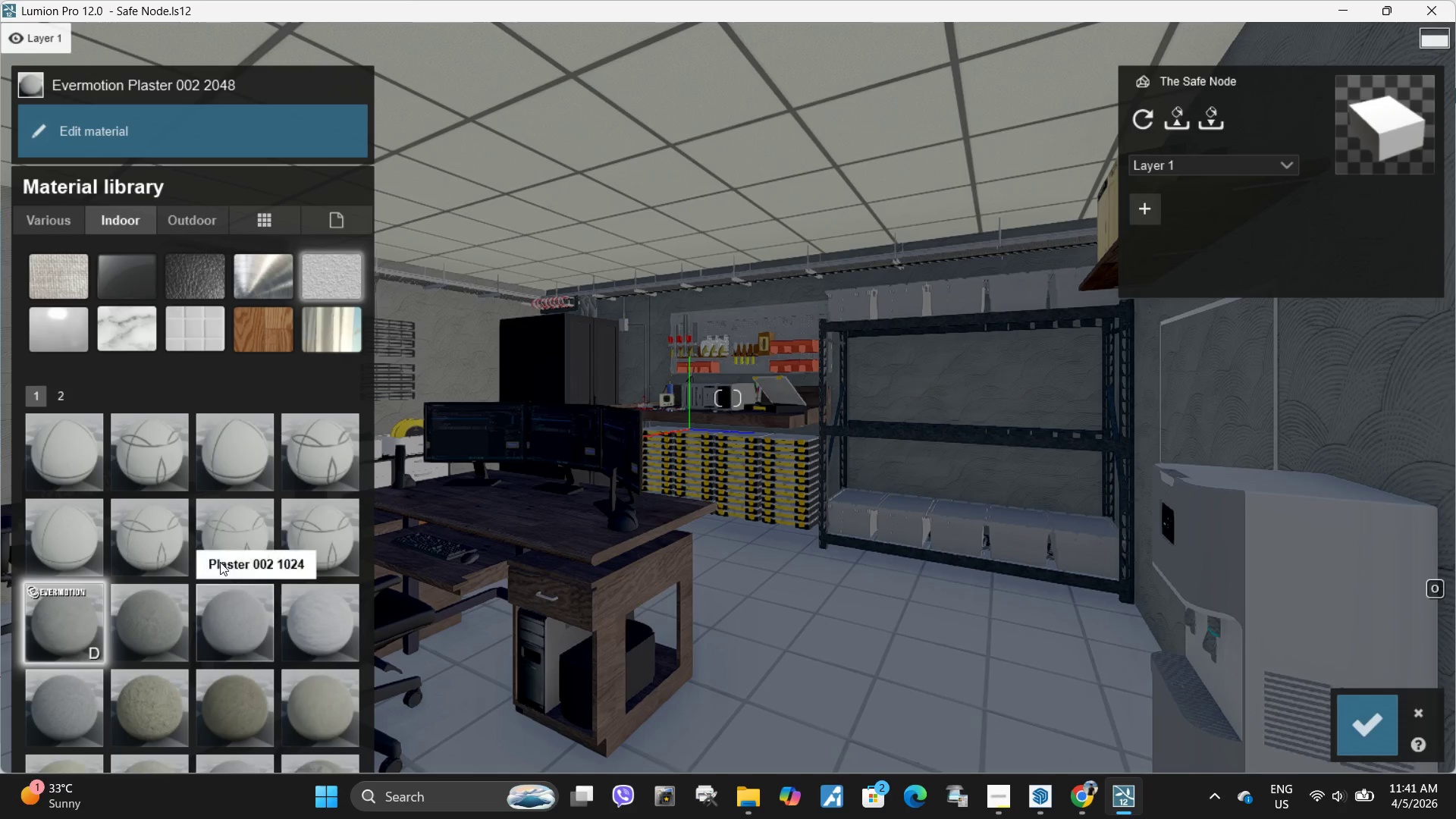 
left_click([61, 391])
 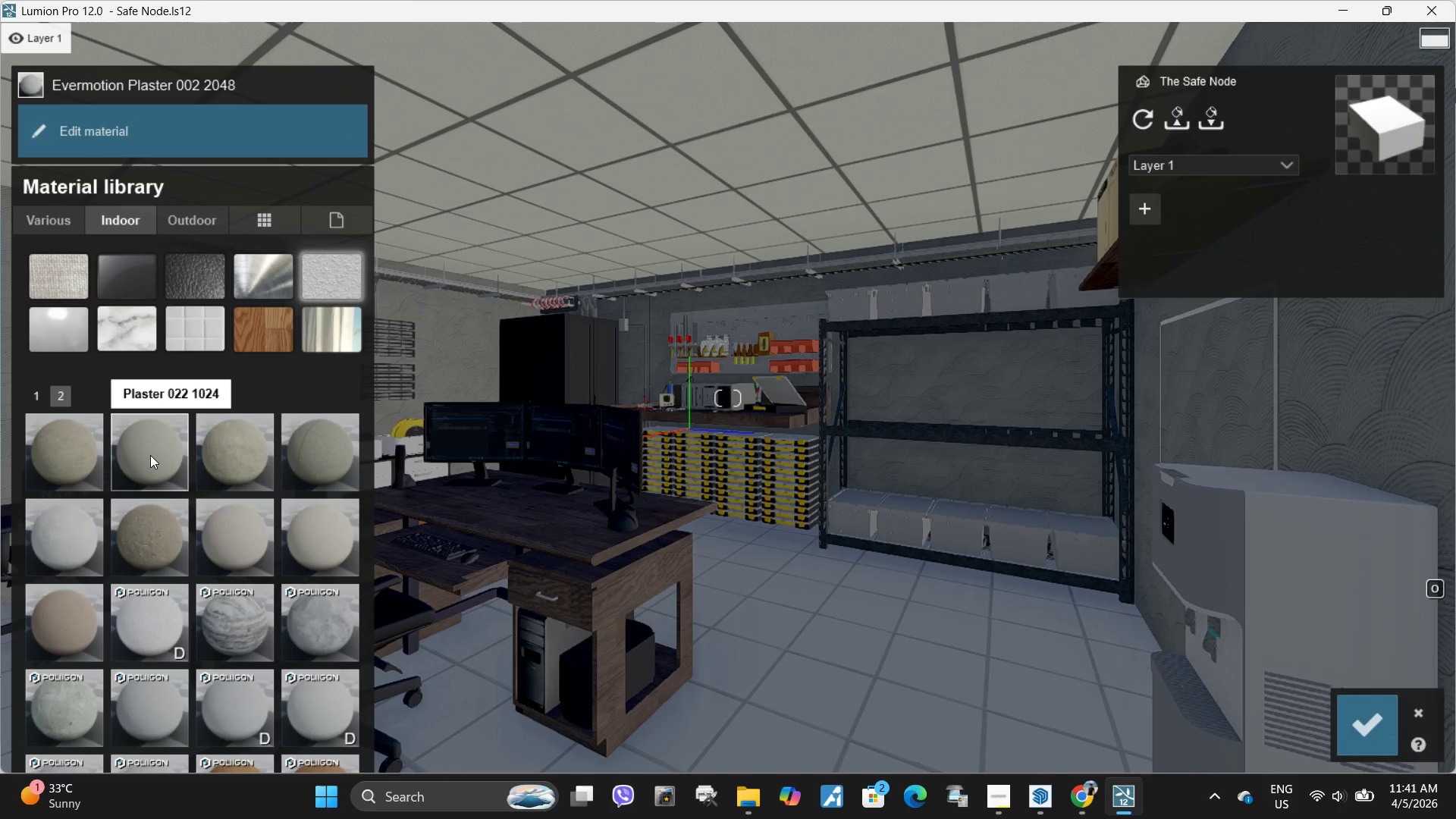 
left_click([150, 455])
 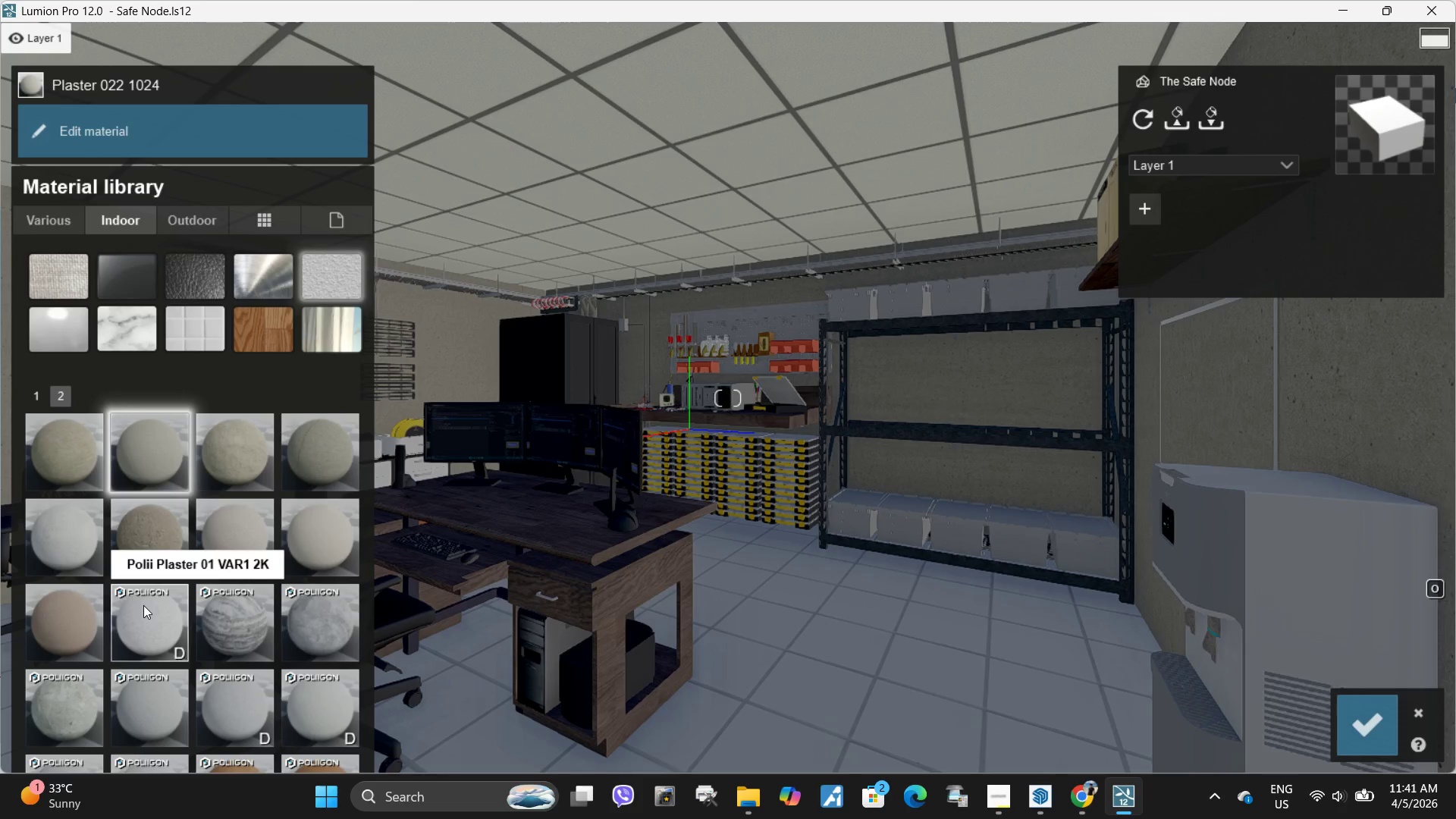 
left_click([144, 605])
 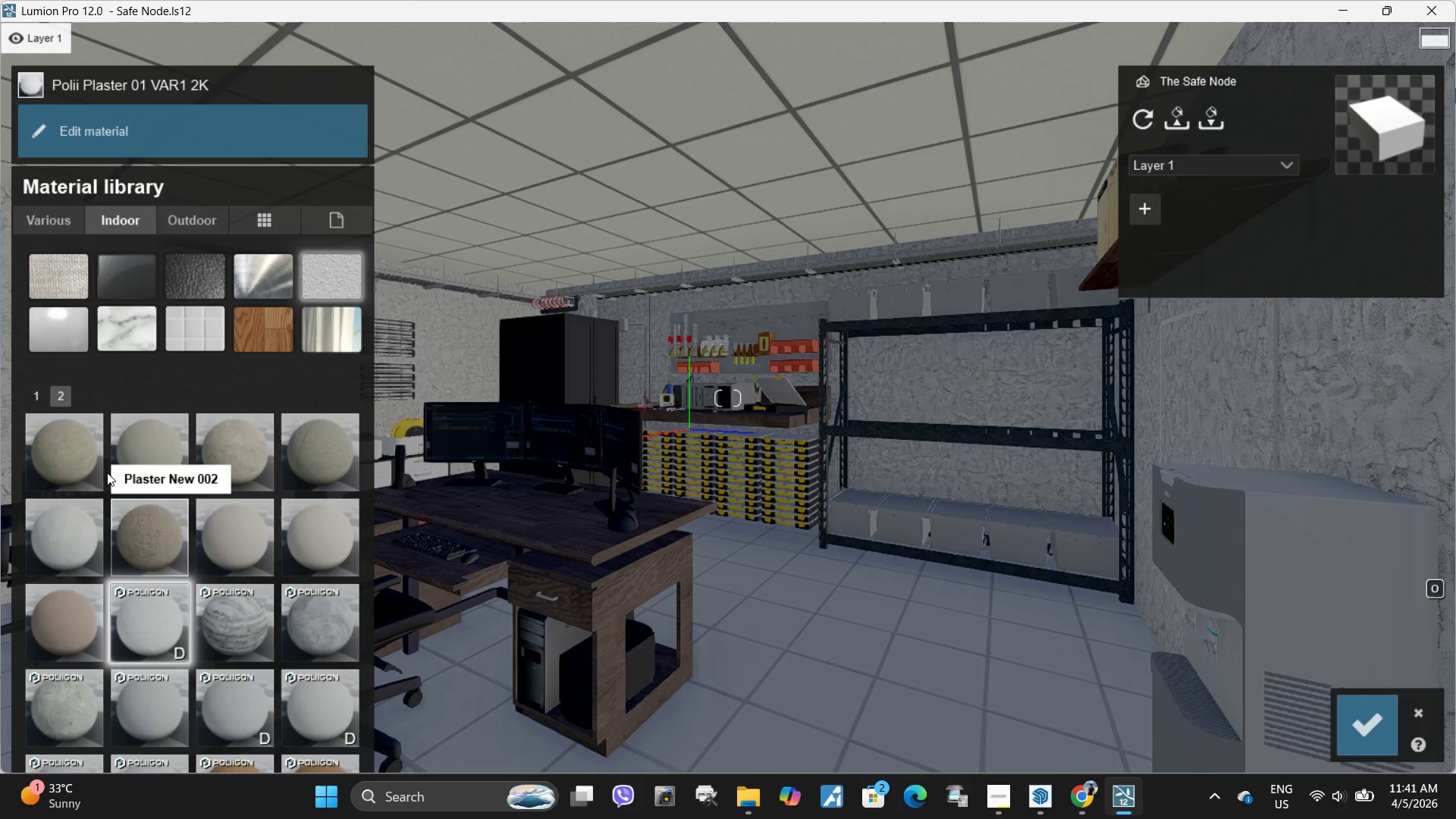 
left_click([60, 447])
 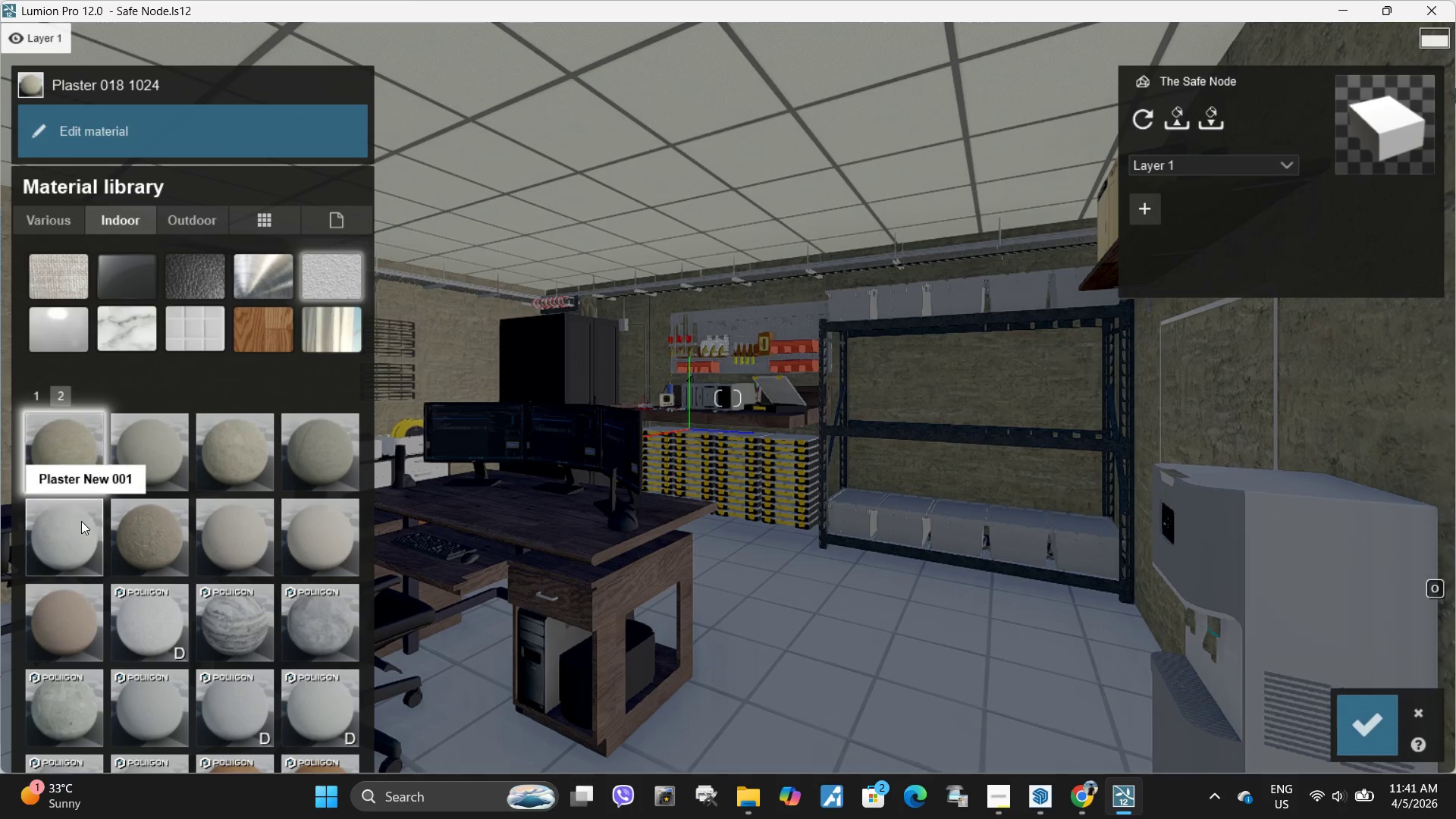 
left_click([81, 521])
 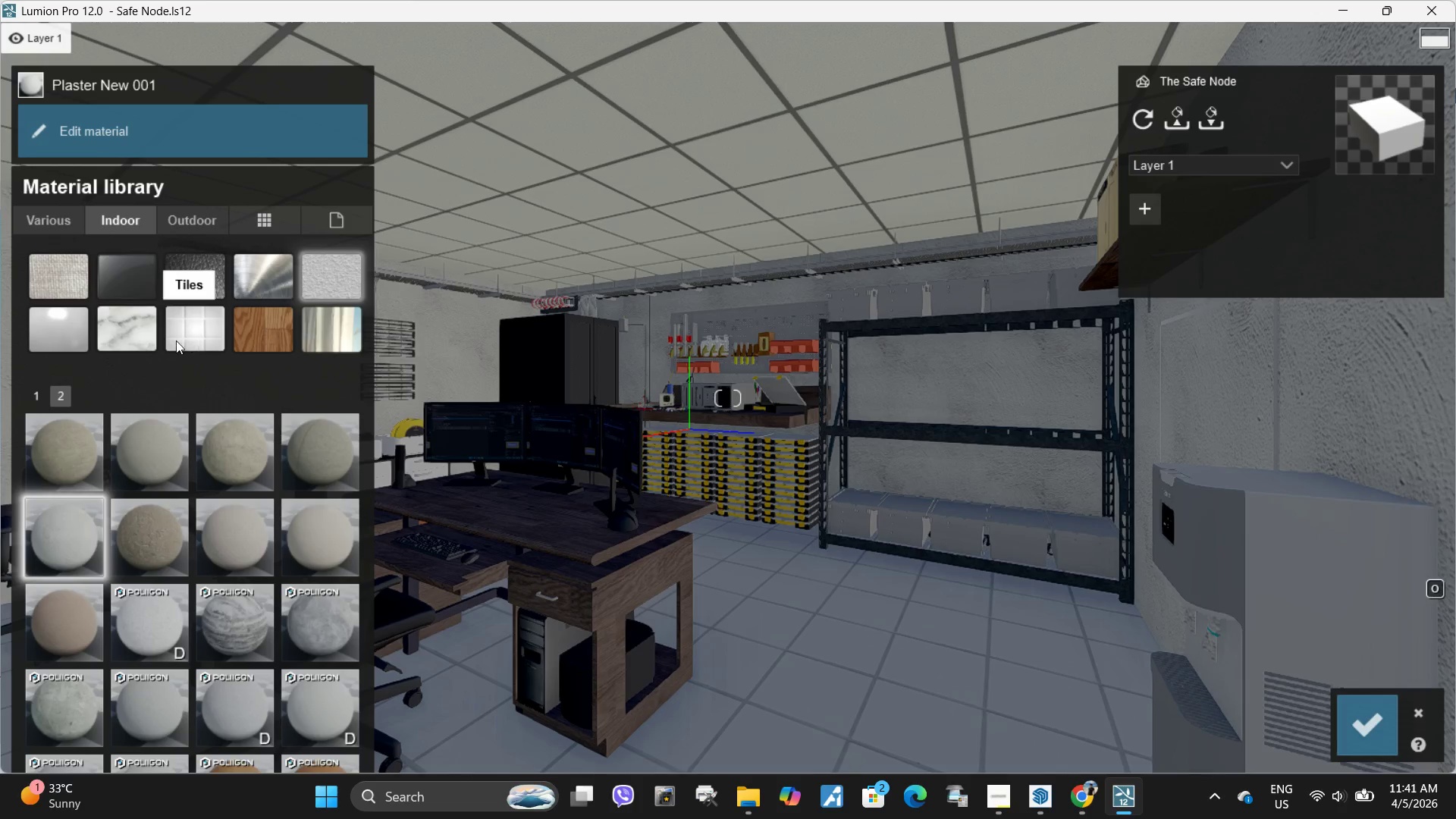 
wait(5.02)
 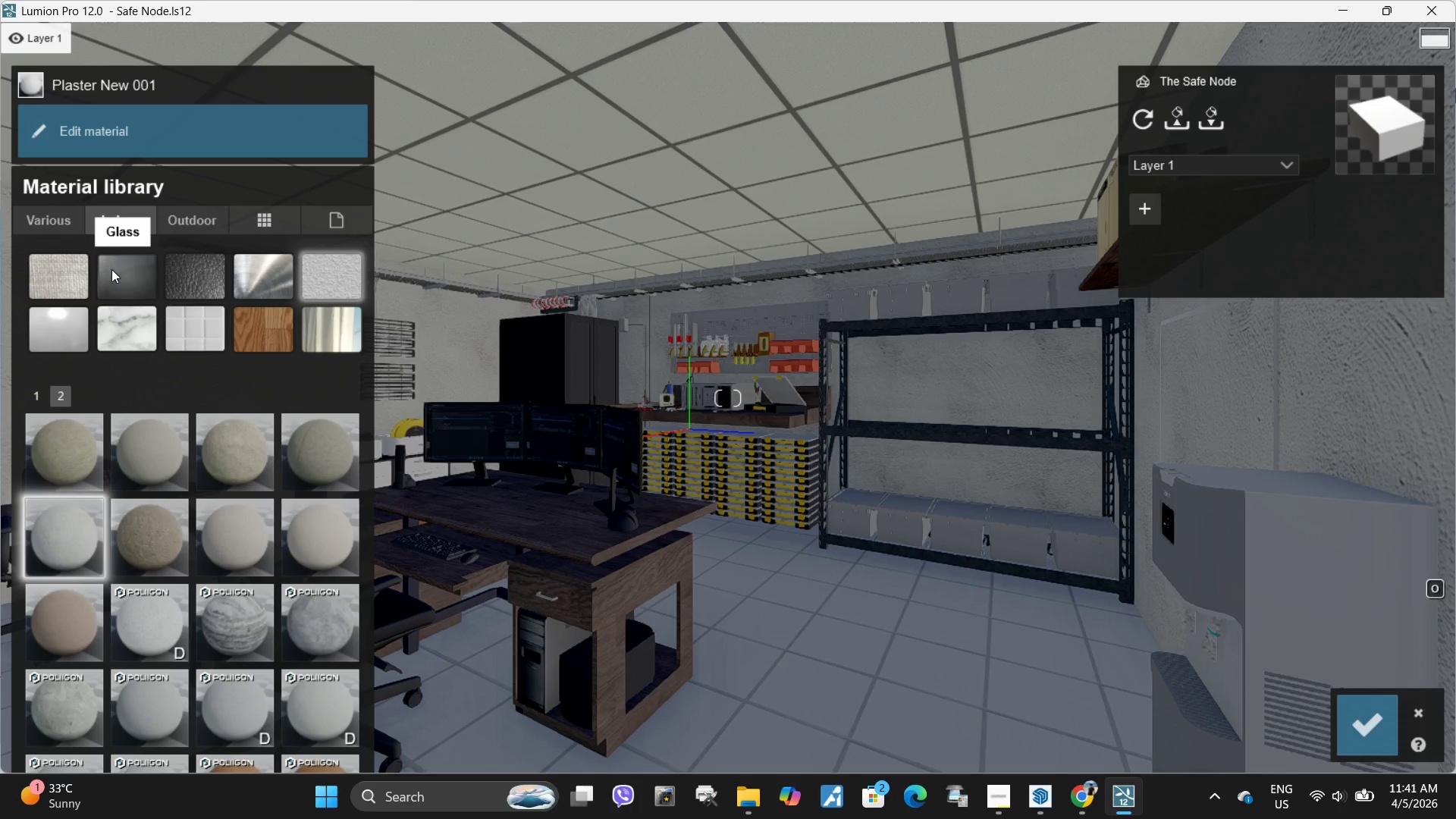 
left_click([130, 333])
 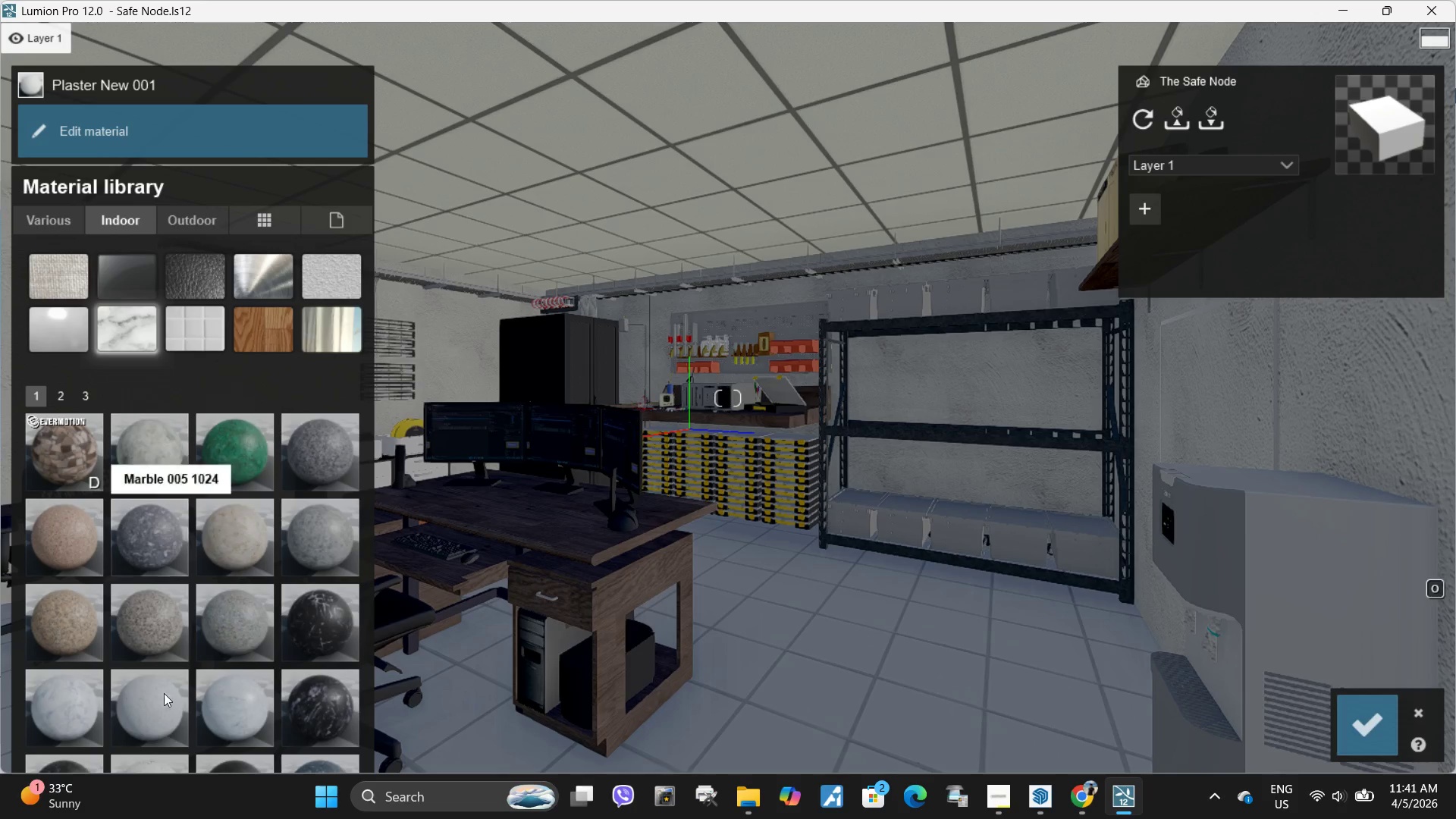 
left_click([157, 706])
 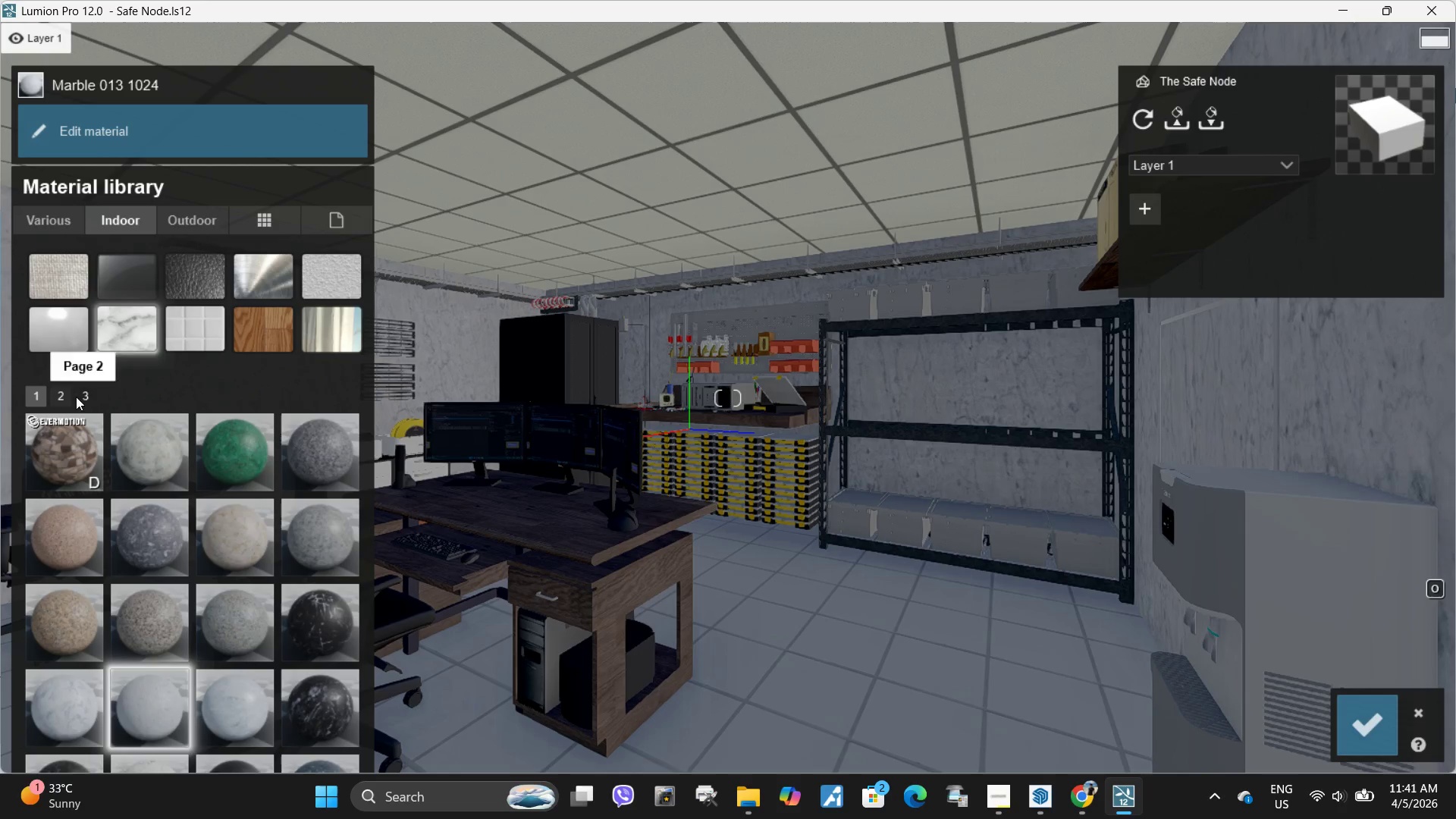 
left_click([47, 331])
 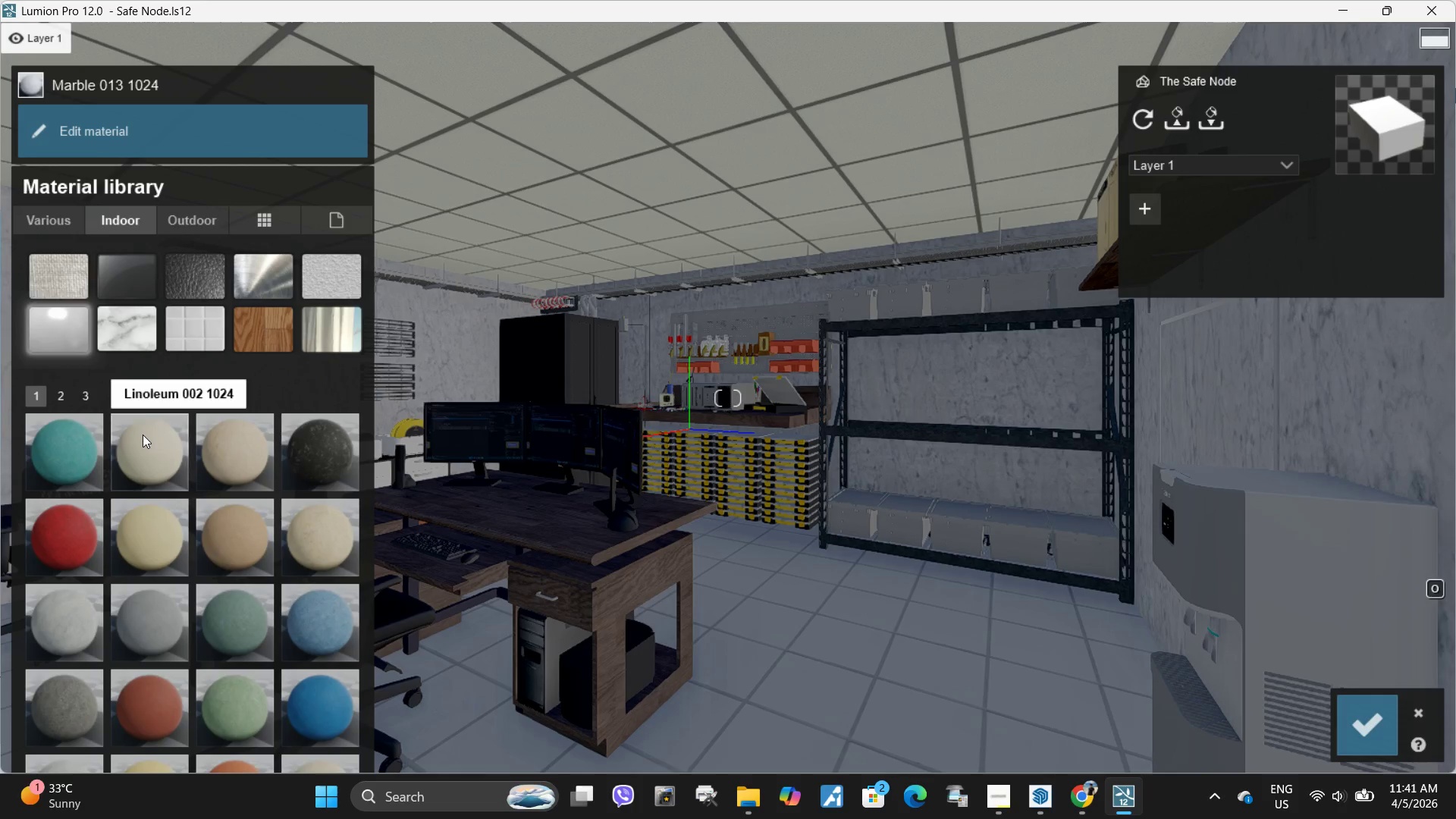 
left_click([142, 435])
 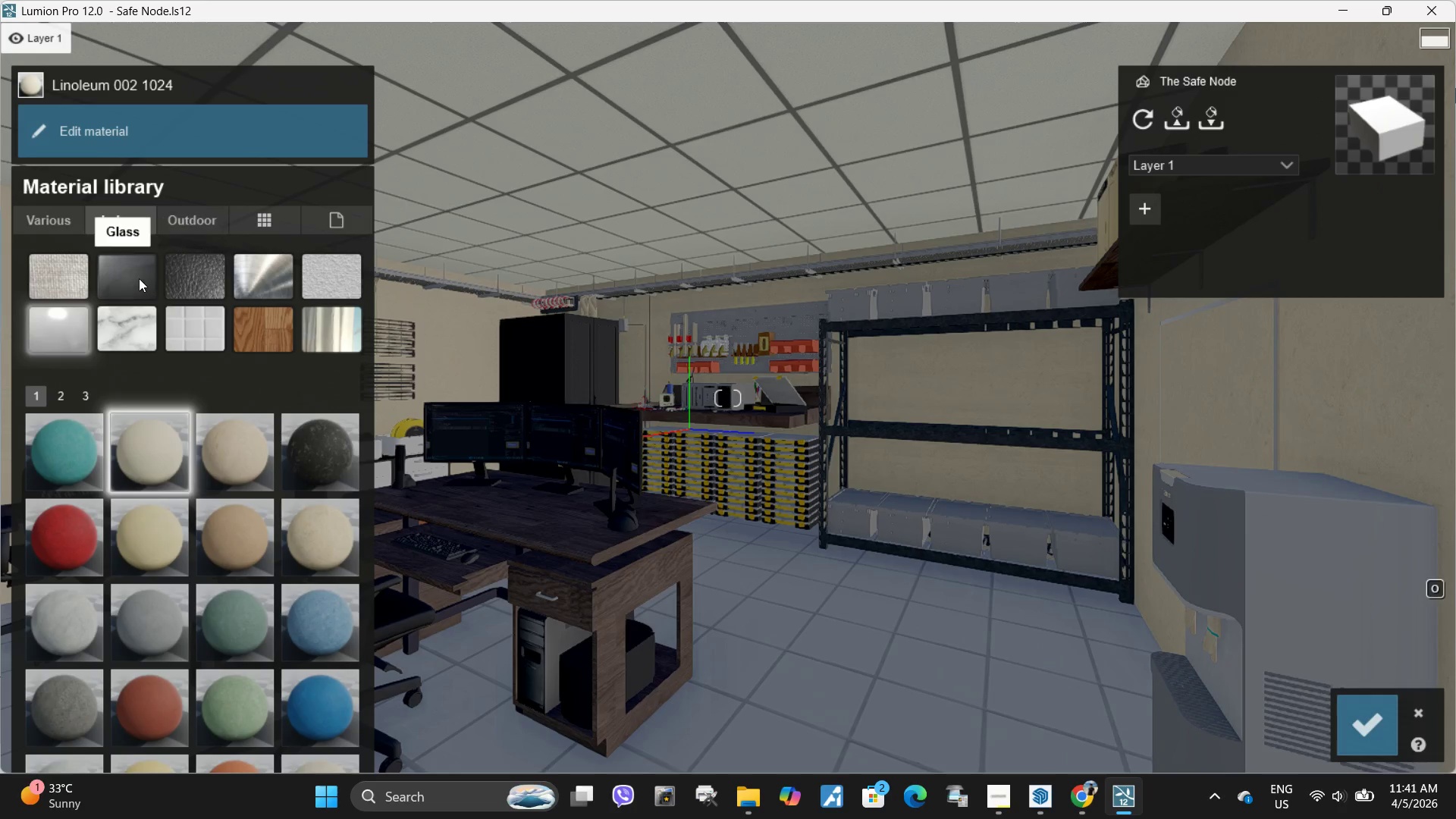 
left_click([265, 275])
 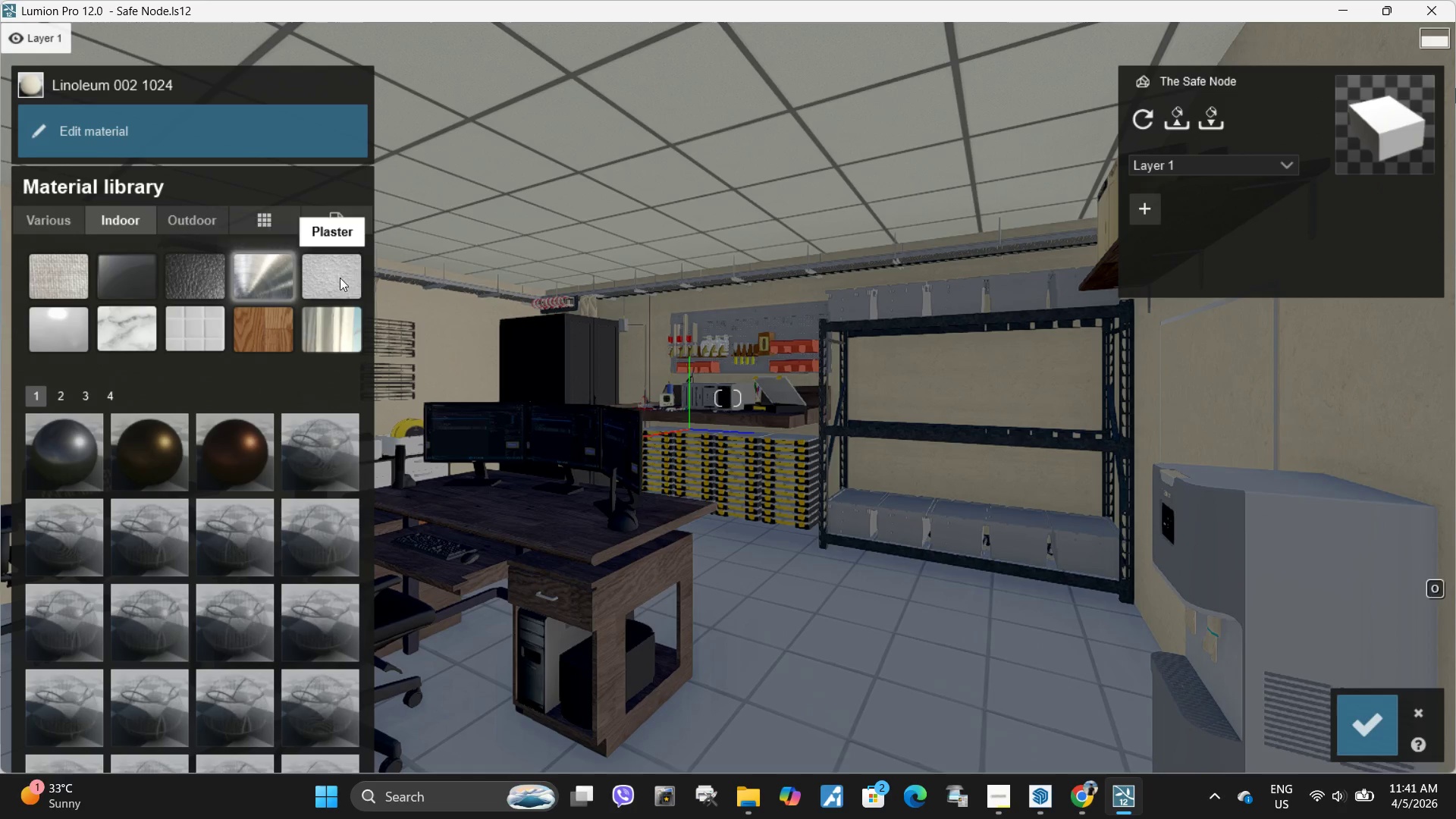 
left_click([334, 278])
 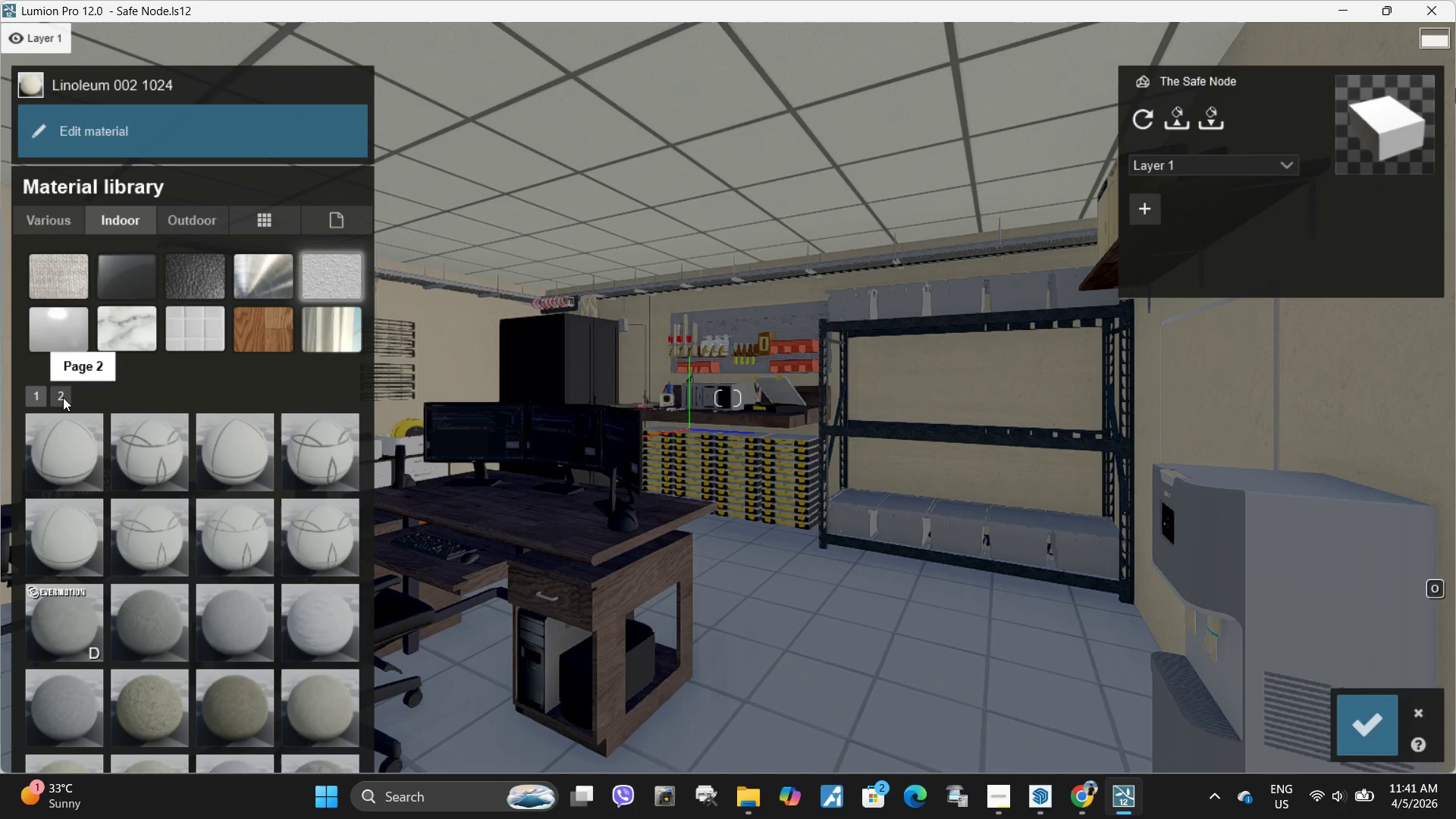 
left_click([63, 397])
 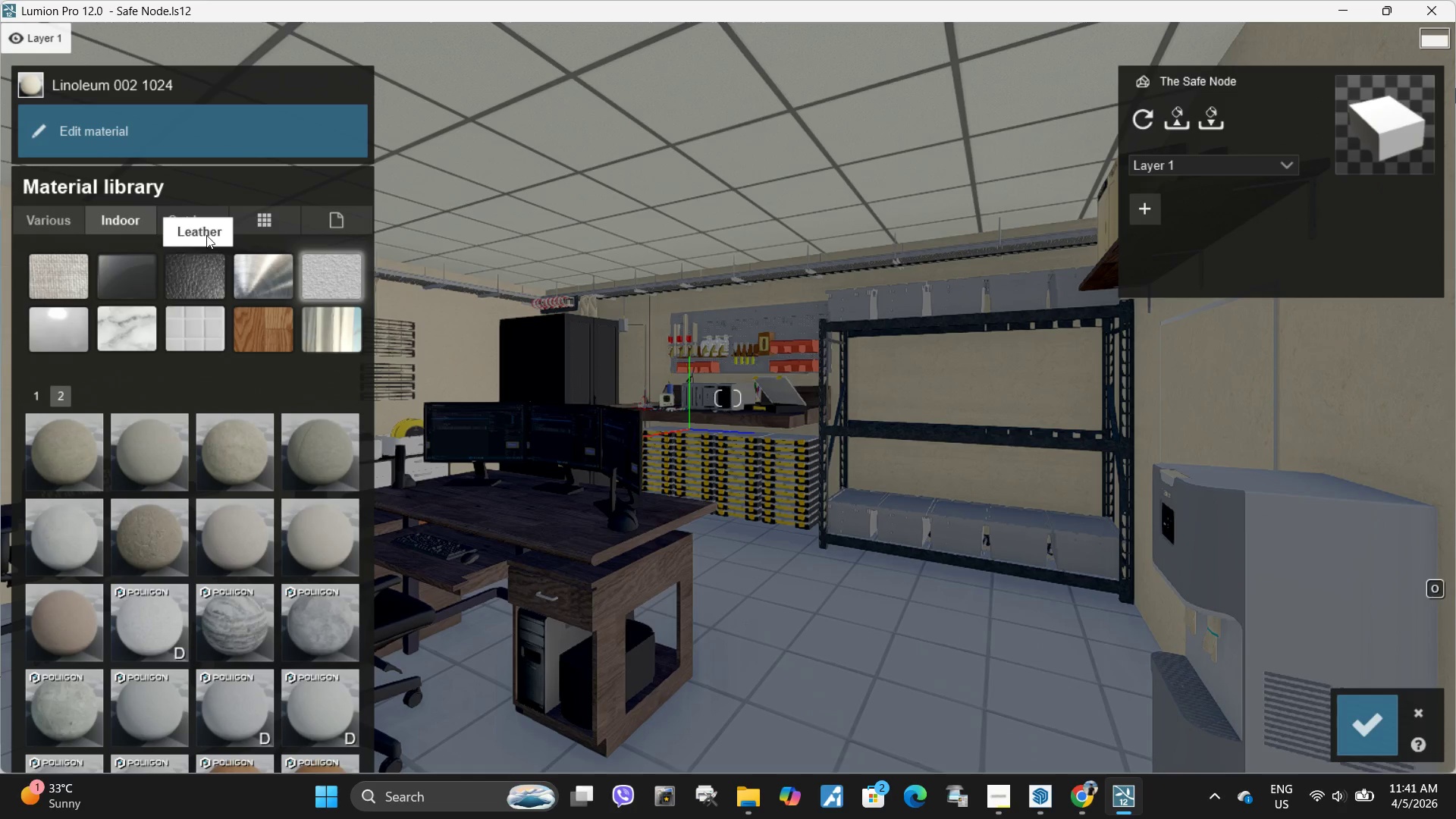 
left_click([204, 218])
 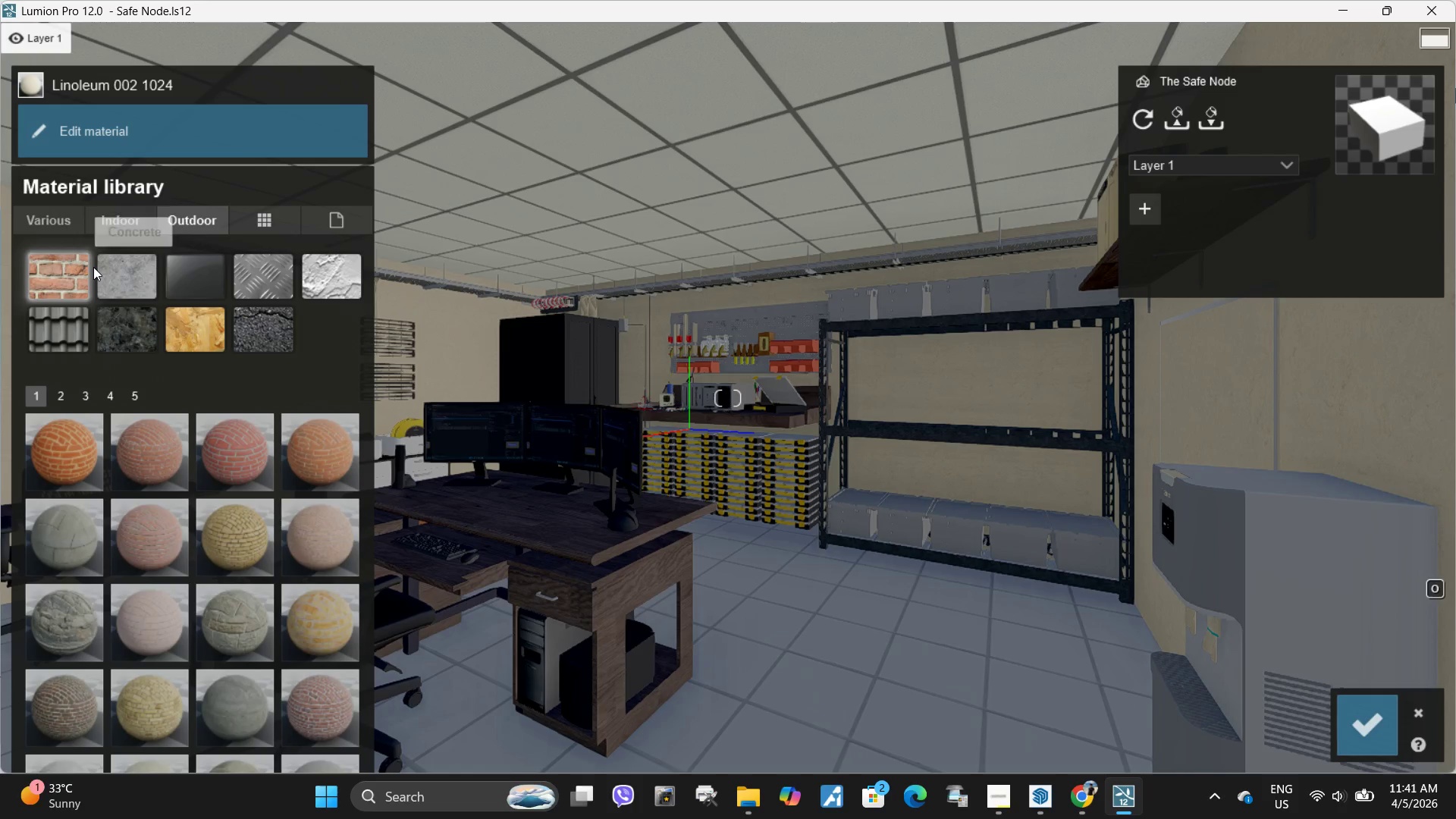 
left_click([115, 273])
 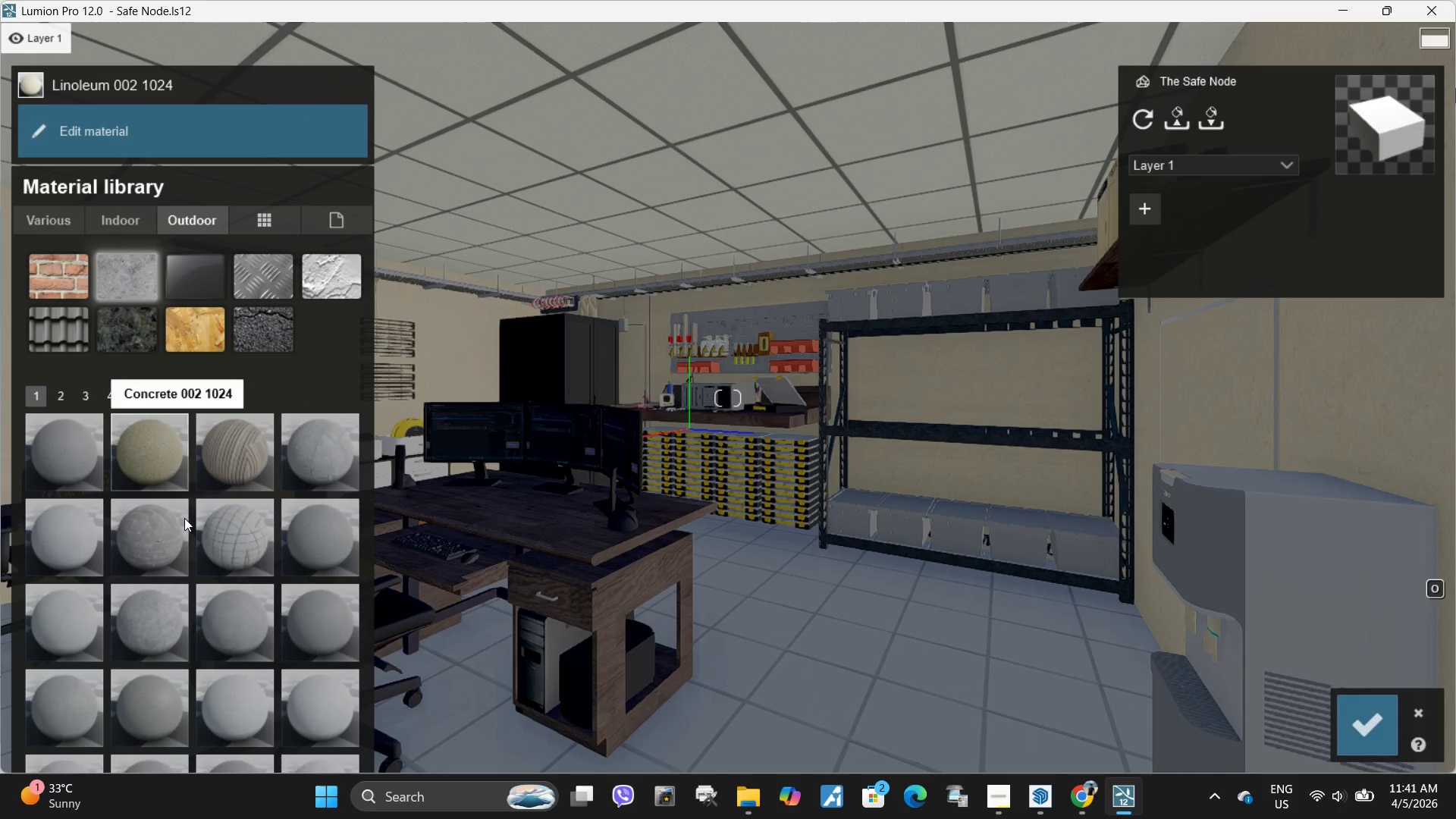 
scroll: coordinate [186, 530], scroll_direction: down, amount: 5.0
 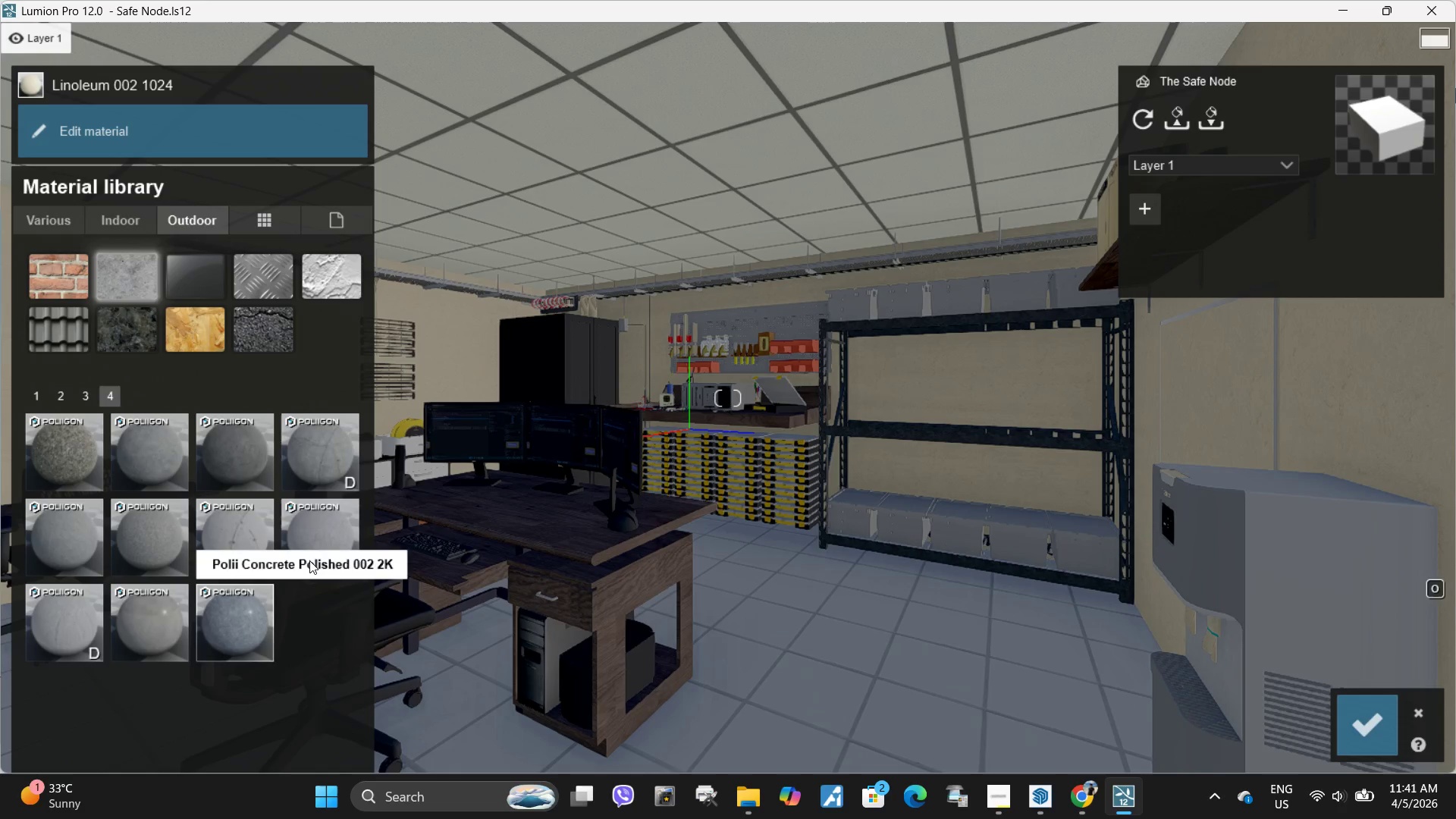 
scroll: coordinate [108, 677], scroll_direction: up, amount: 4.0
 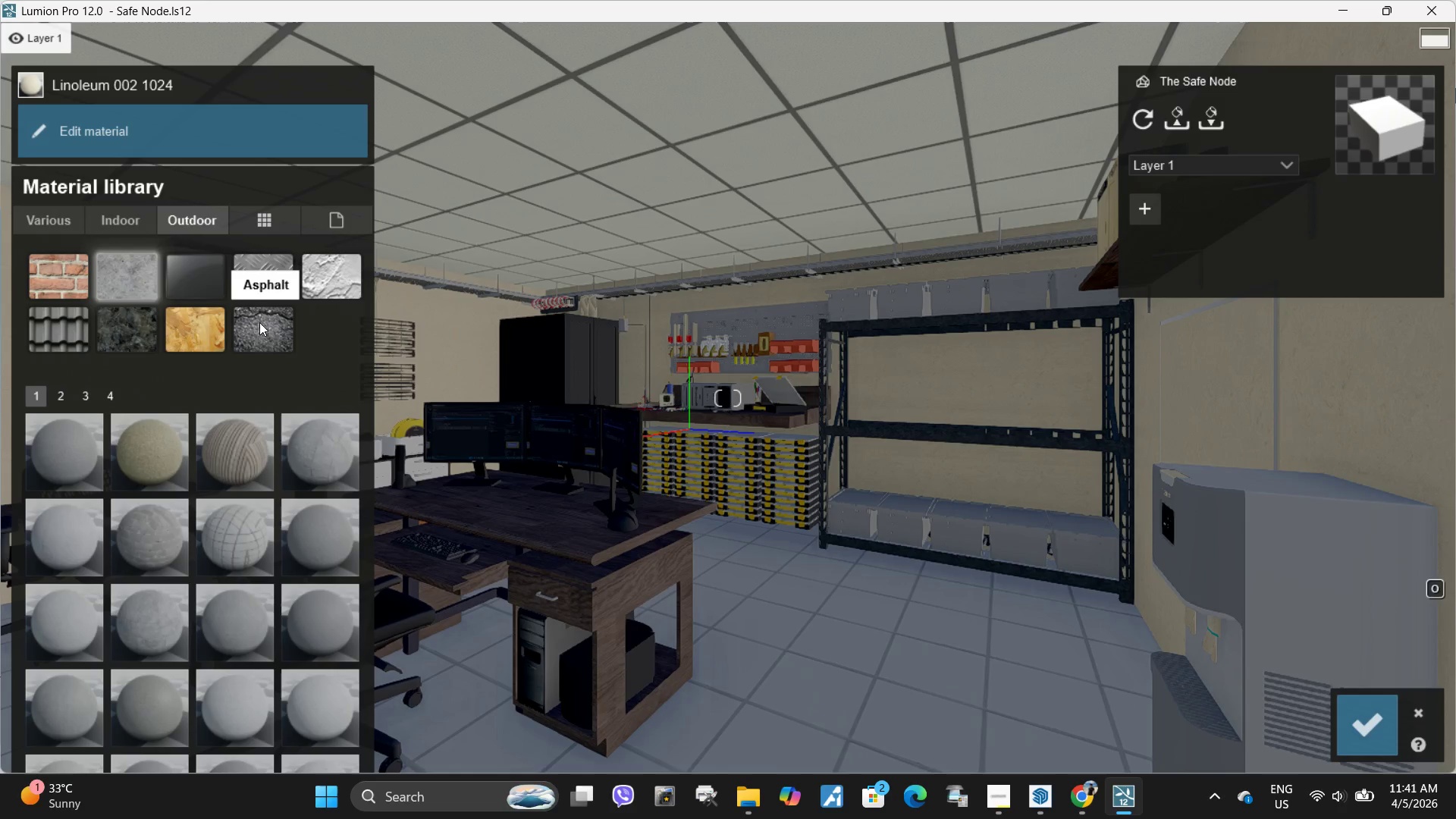 
wait(6.05)
 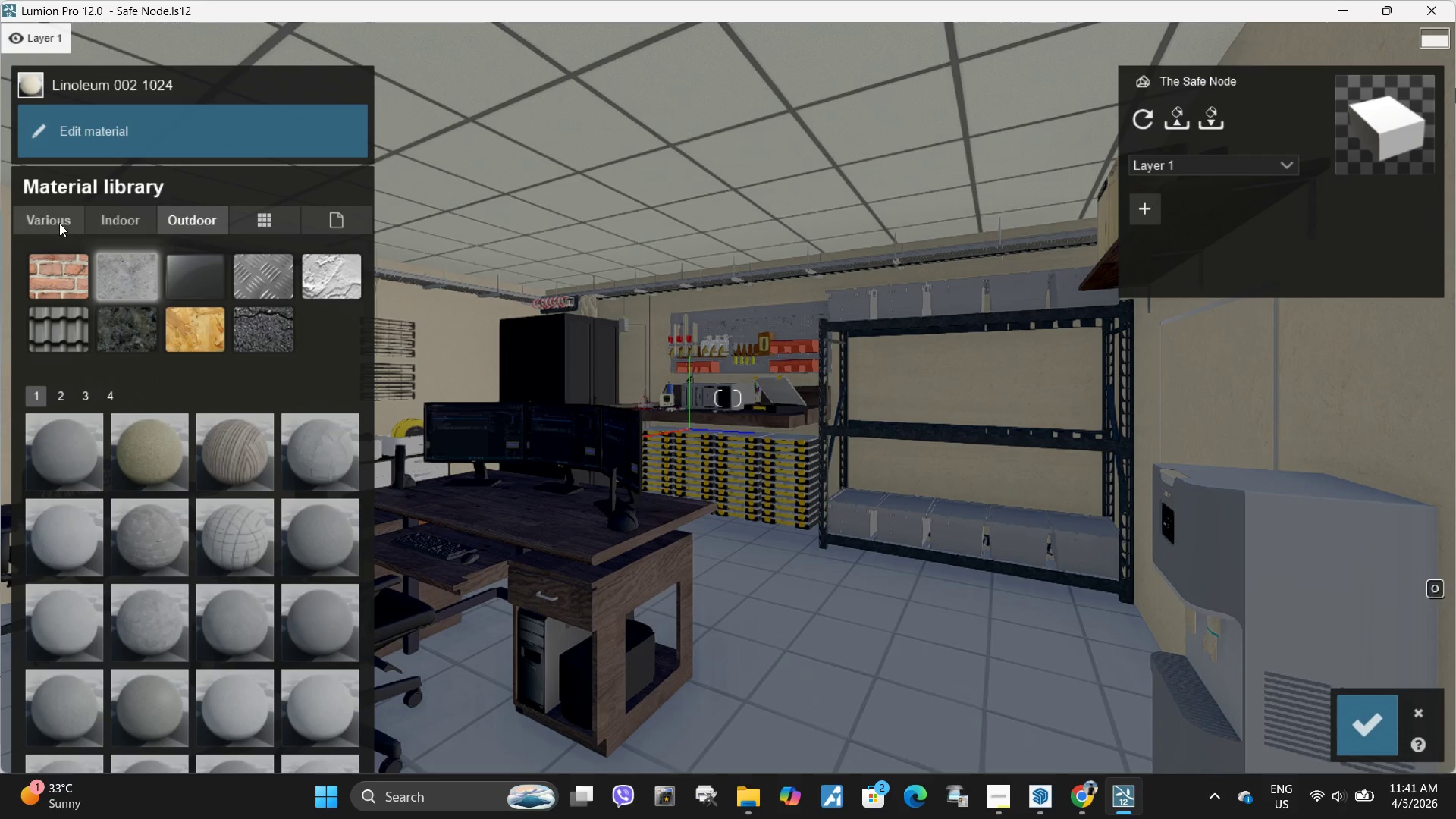 
left_click([59, 391])
 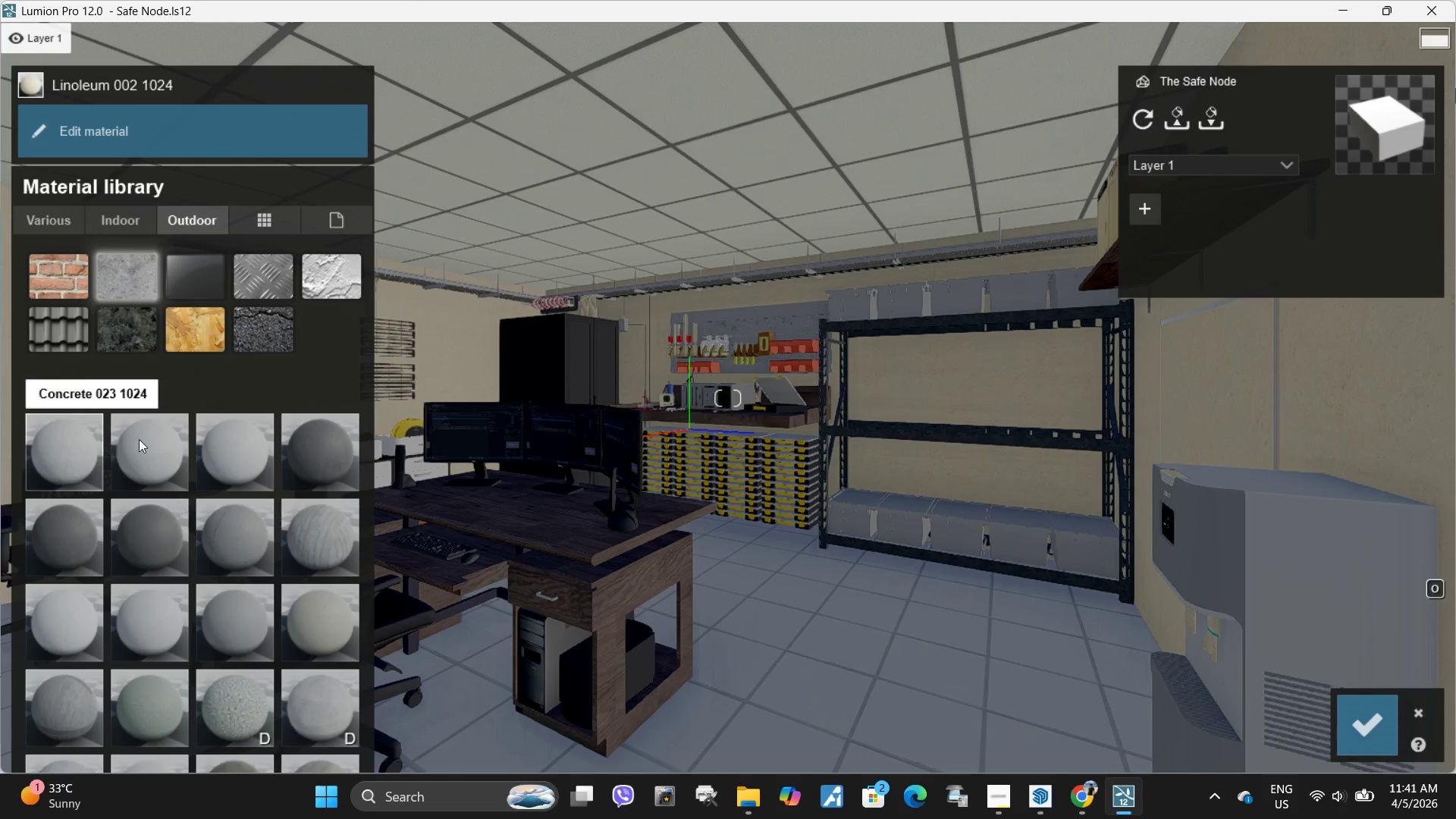 
left_click([152, 438])
 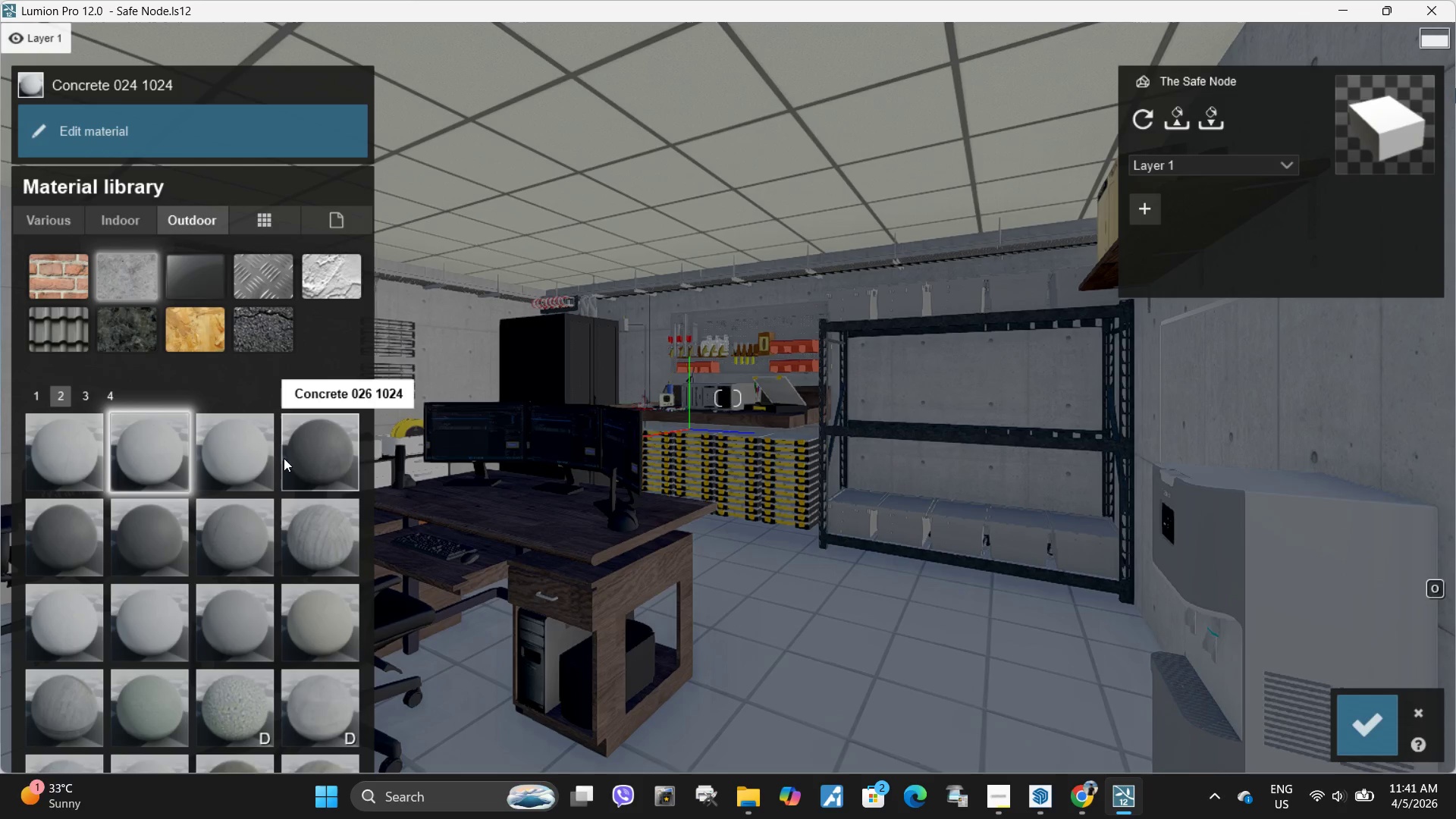 
double_click([246, 453])
 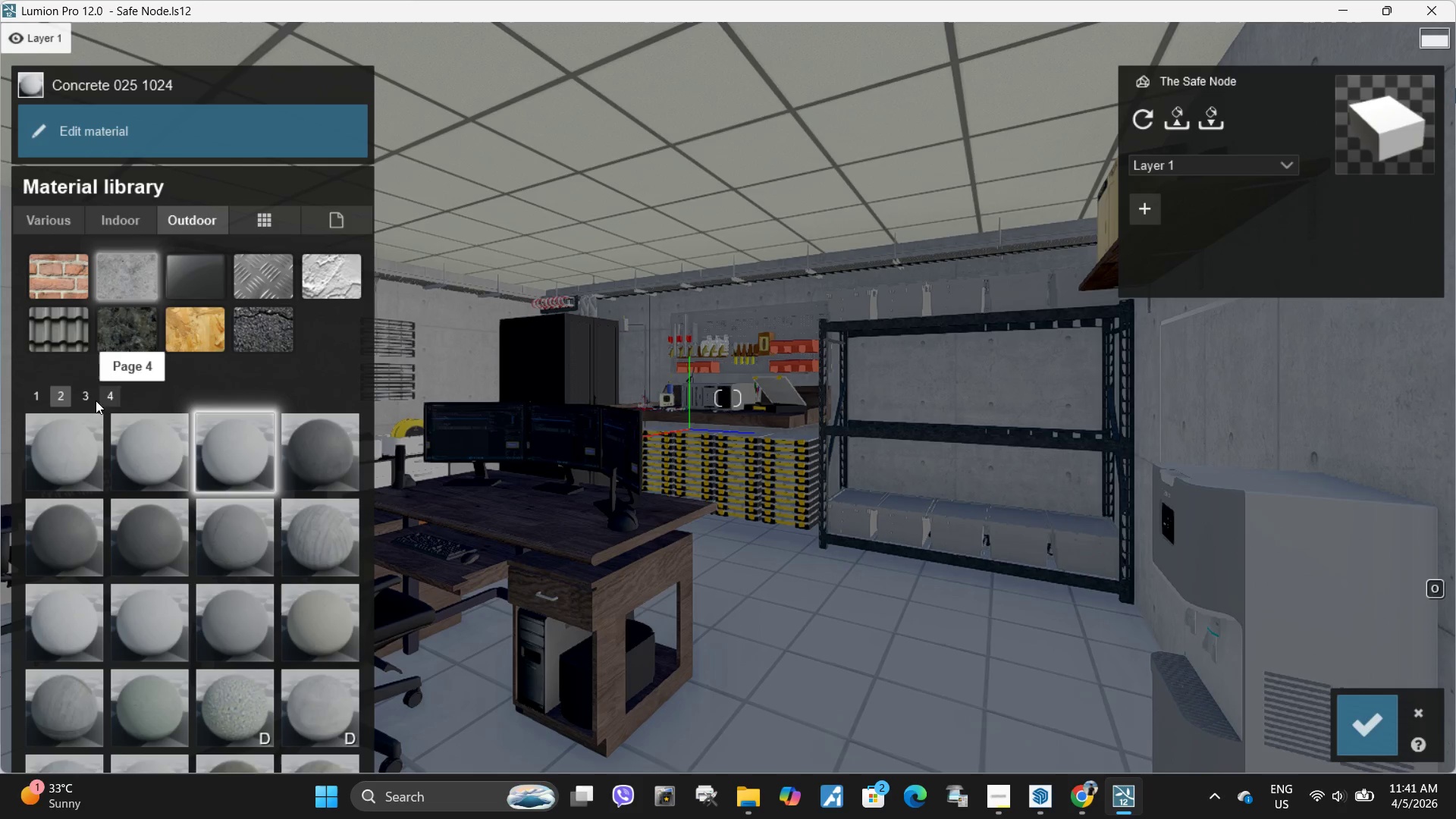 
left_click([103, 397])
 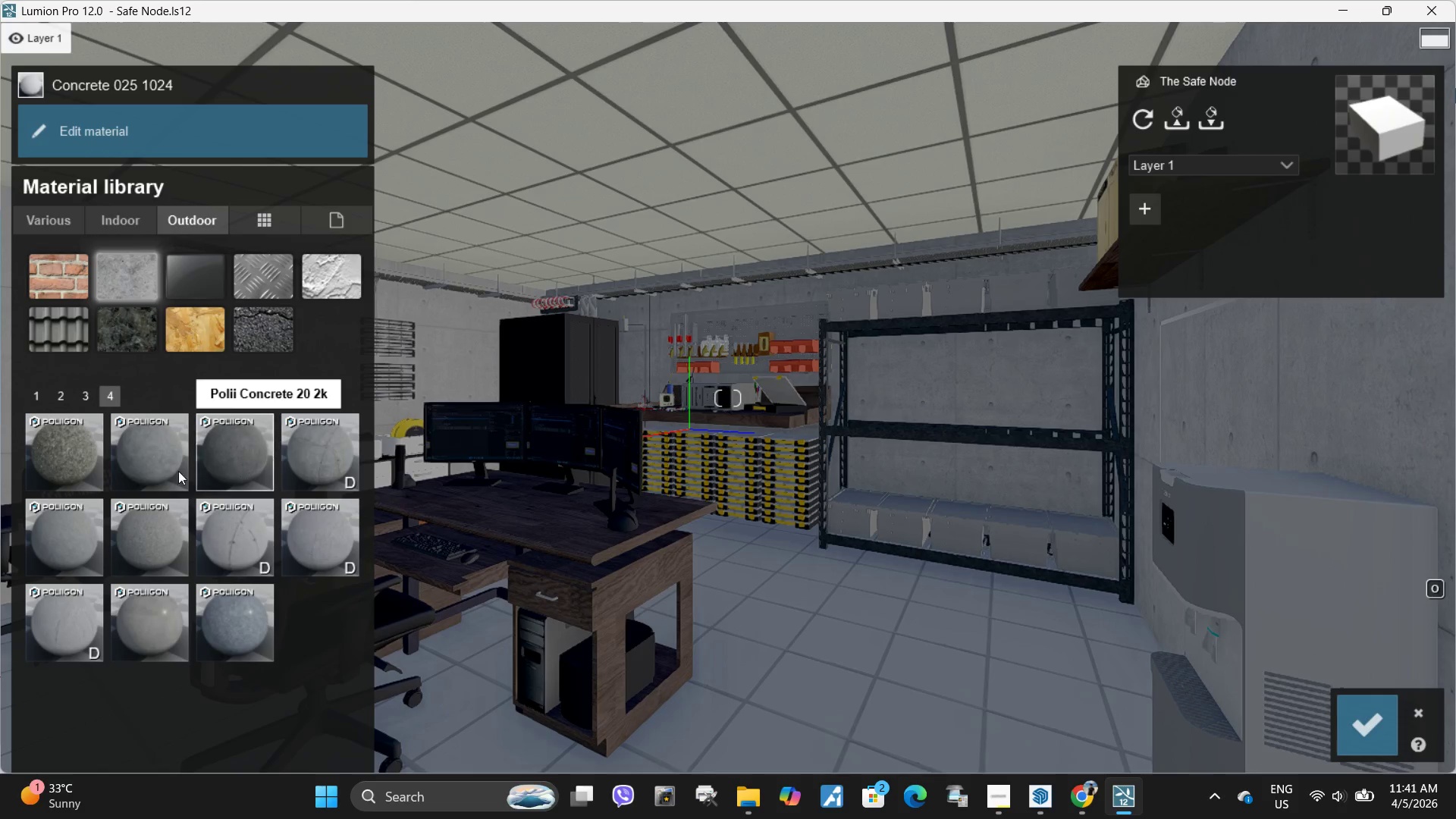 
left_click([156, 459])
 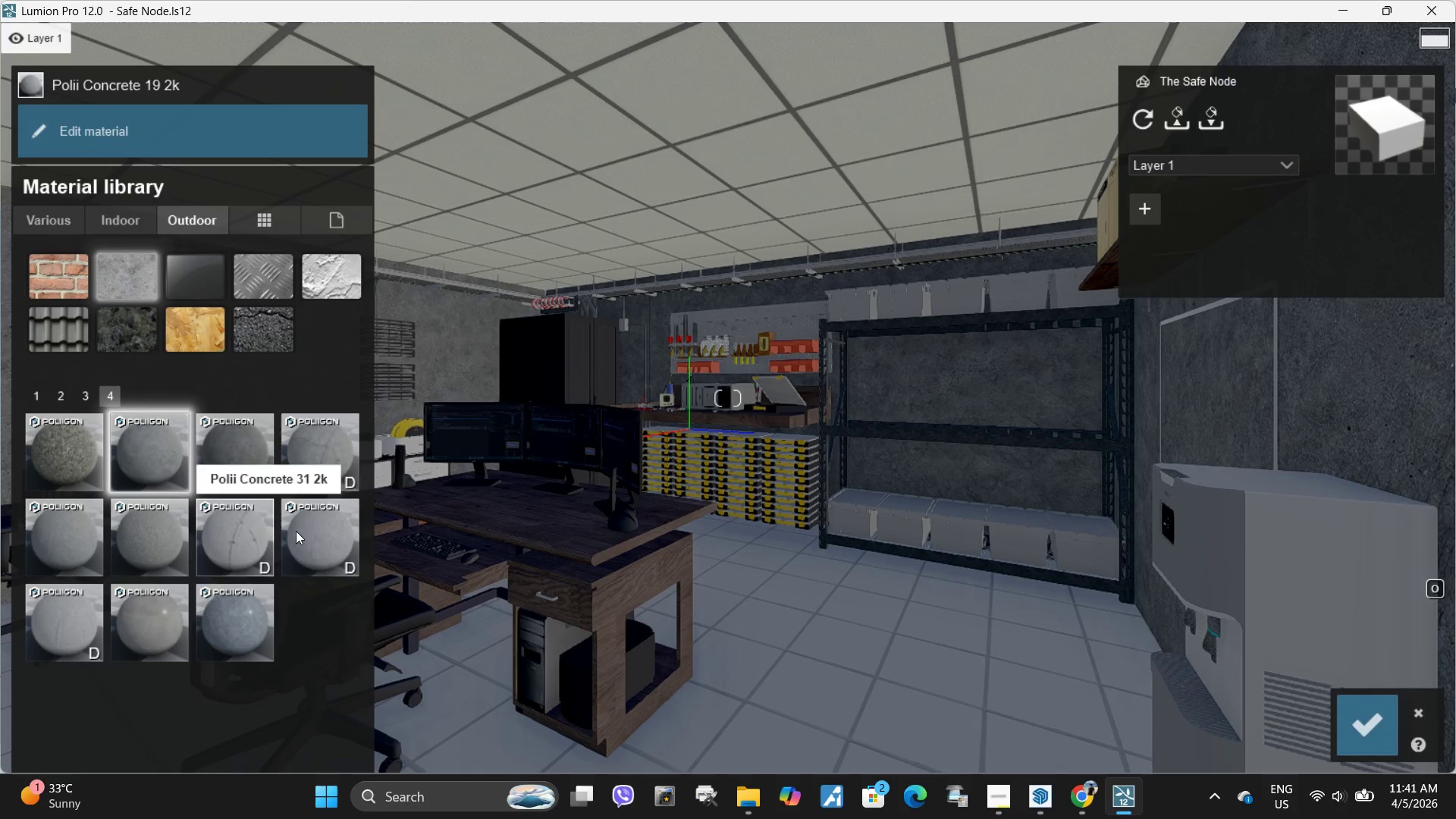 
left_click([324, 535])
 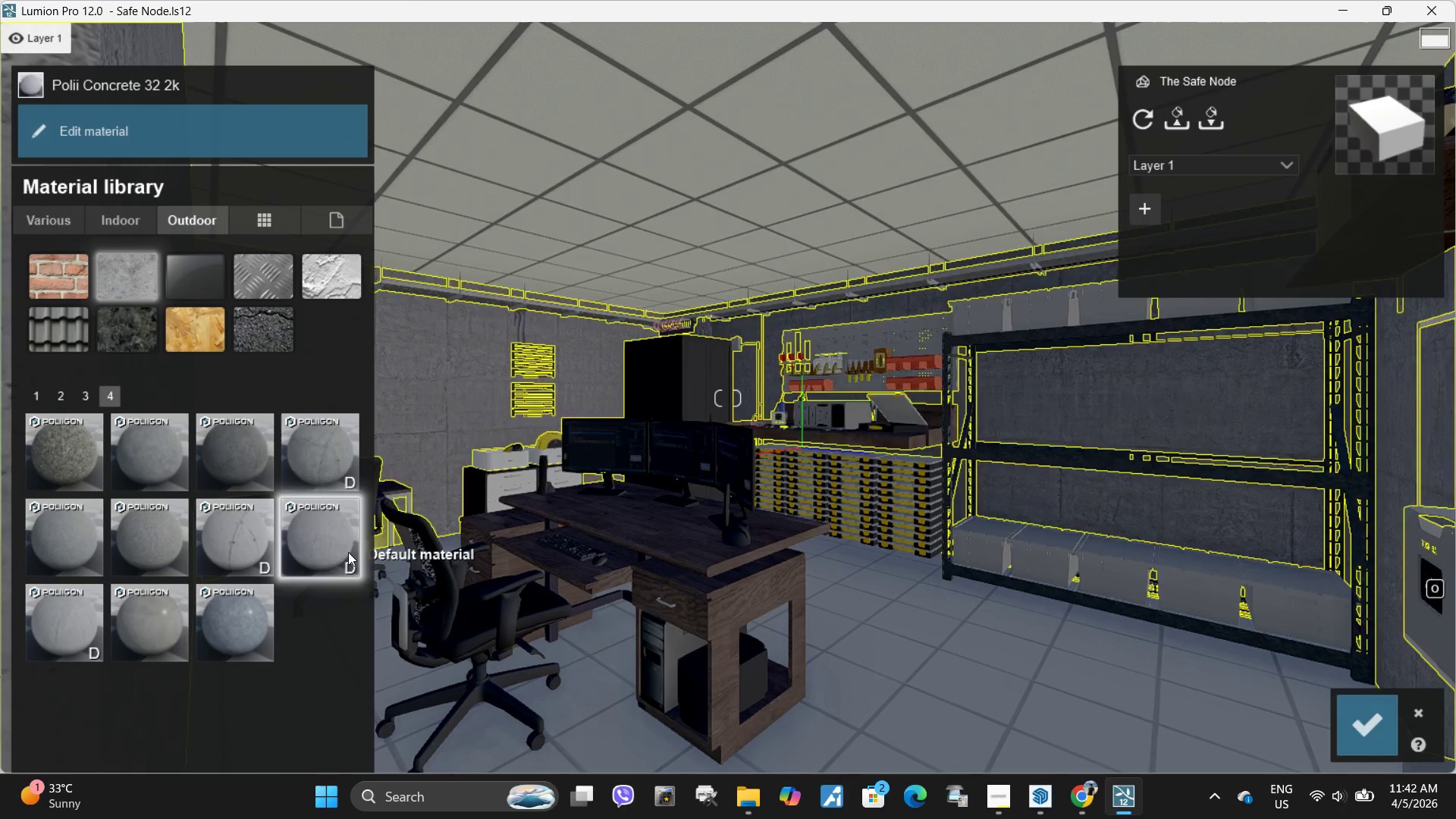 
left_click([230, 538])
 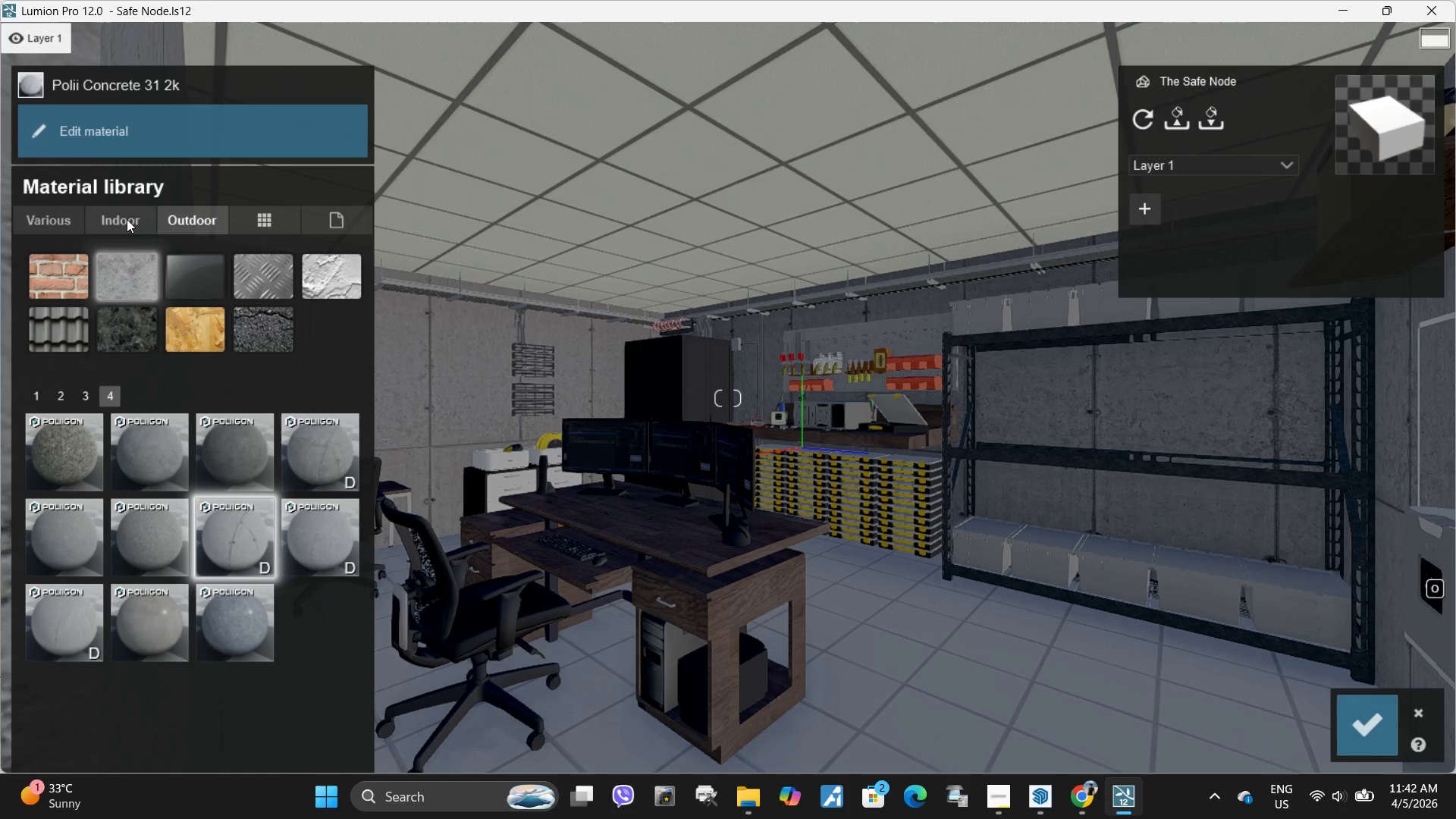 
left_click([125, 219])
 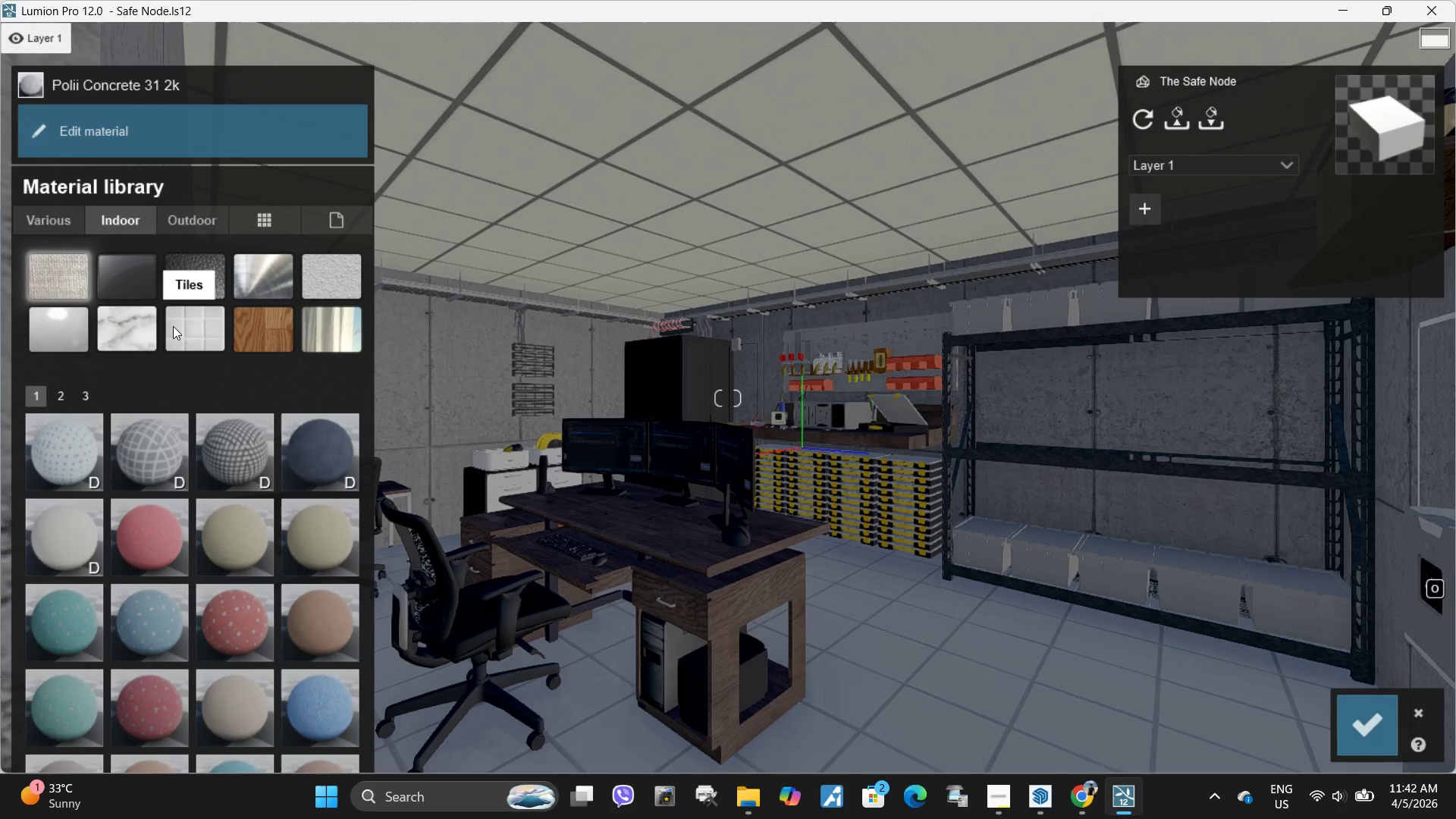 
left_click([256, 312])
 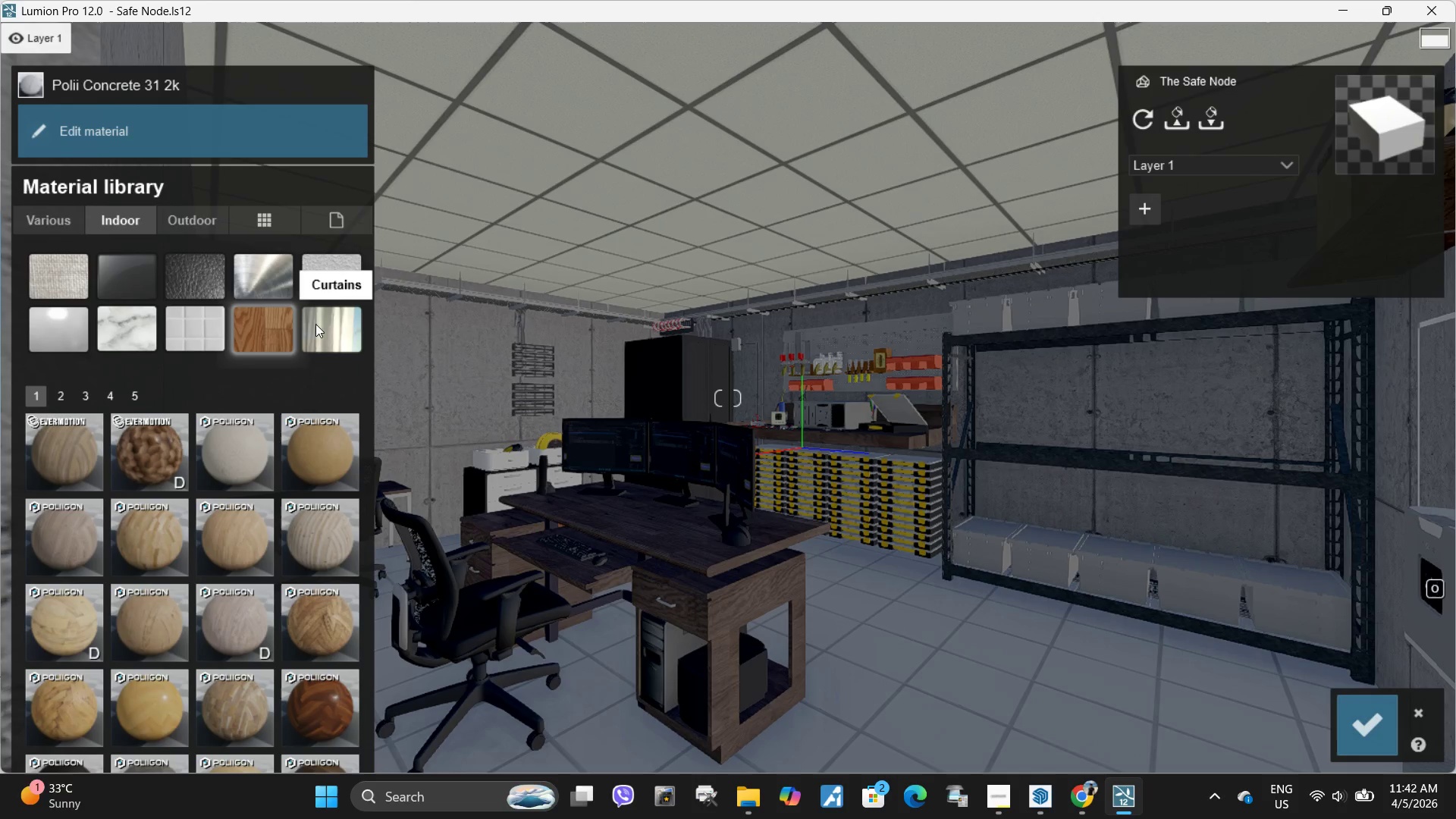 
left_click([320, 324])
 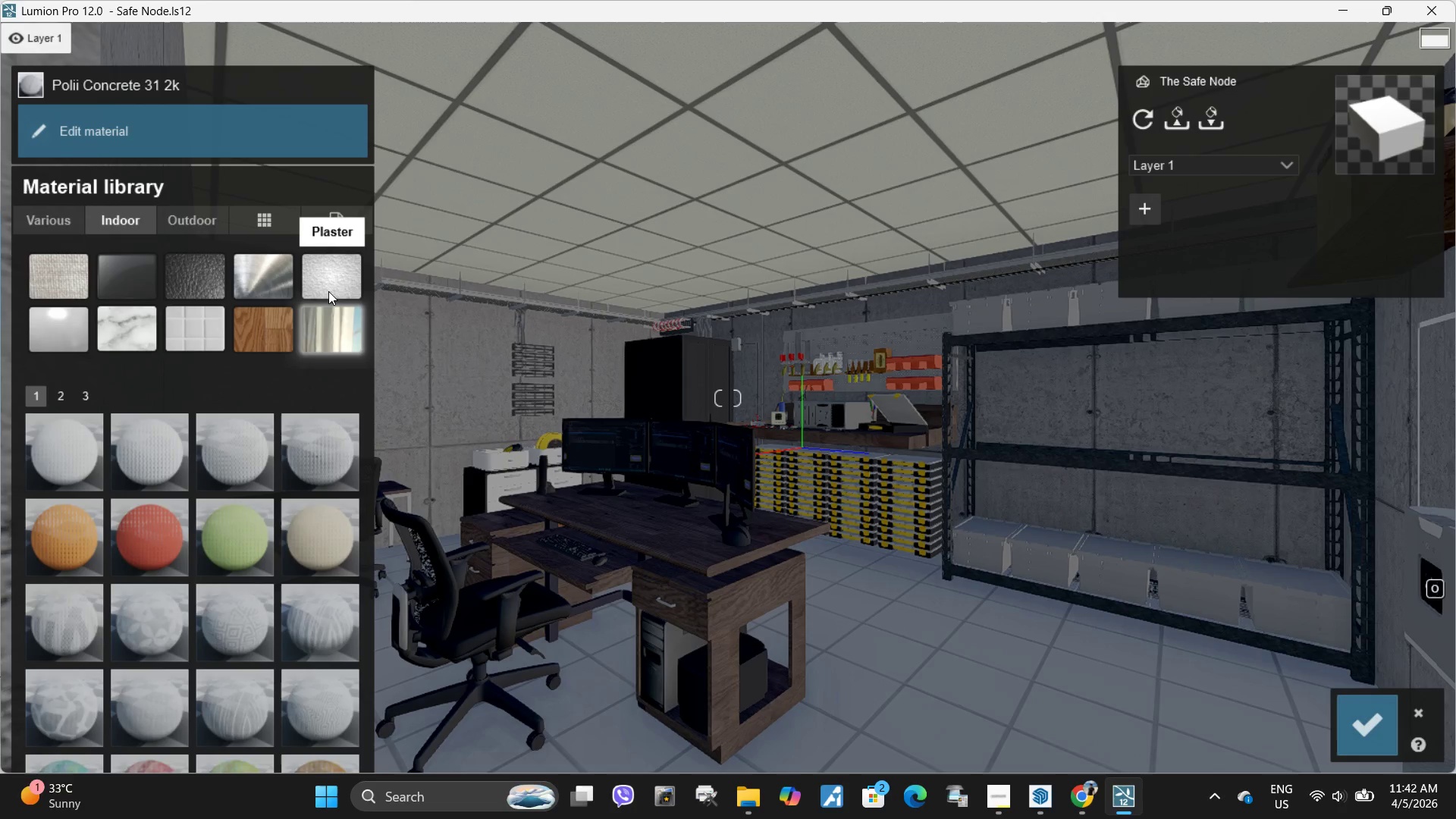 
left_click([328, 291])
 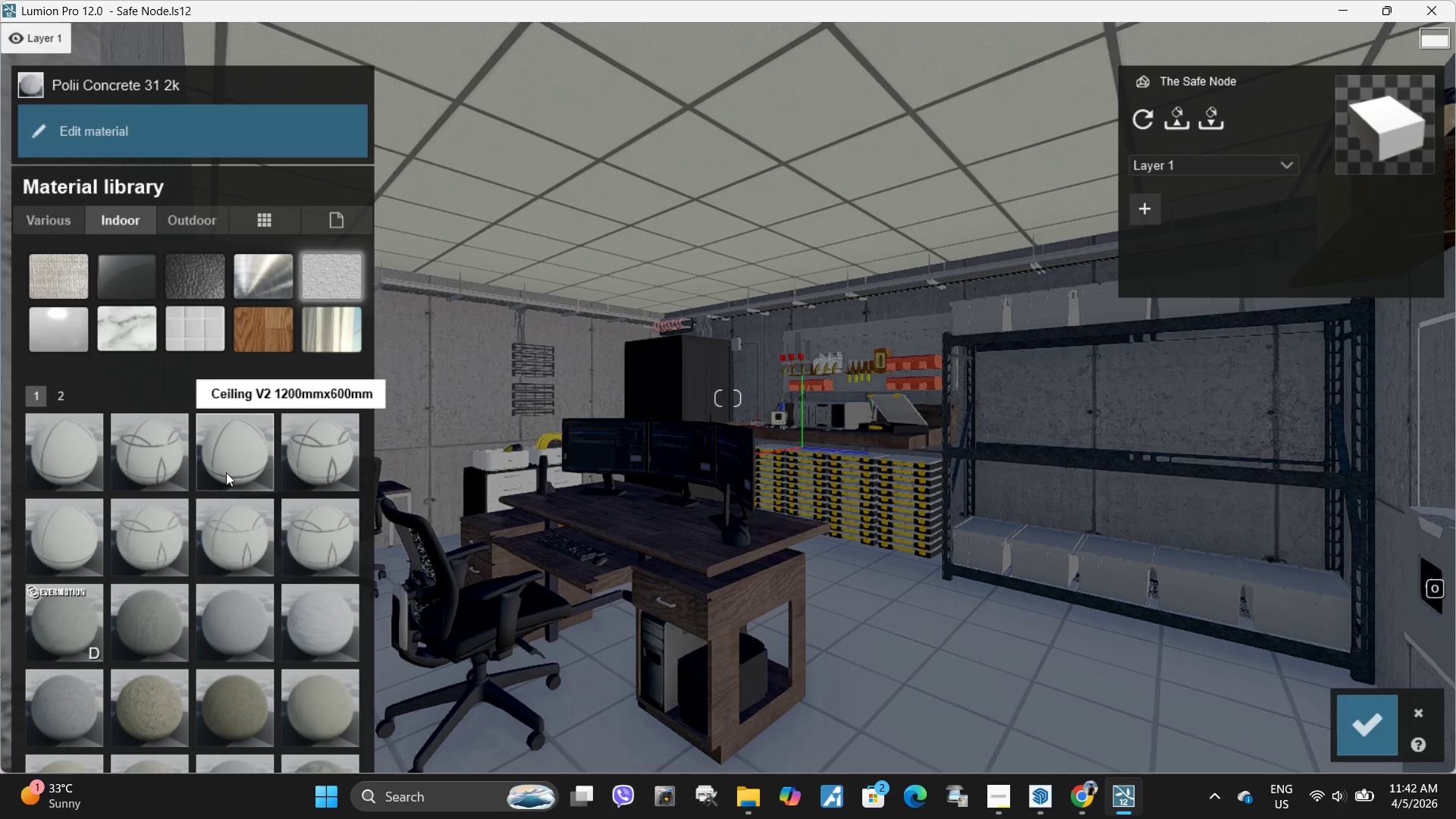 
left_click([226, 472])
 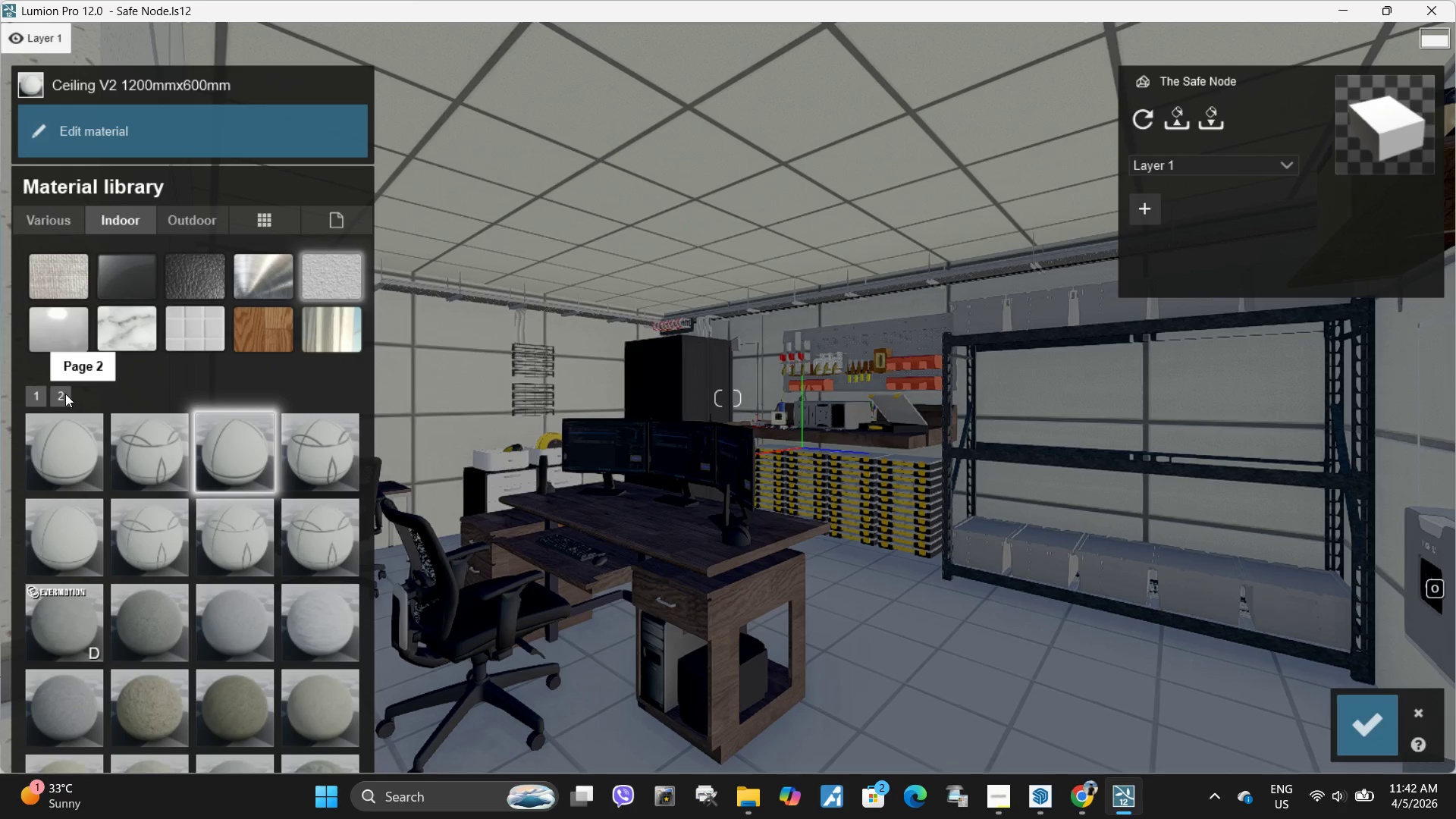 
left_click([61, 611])
 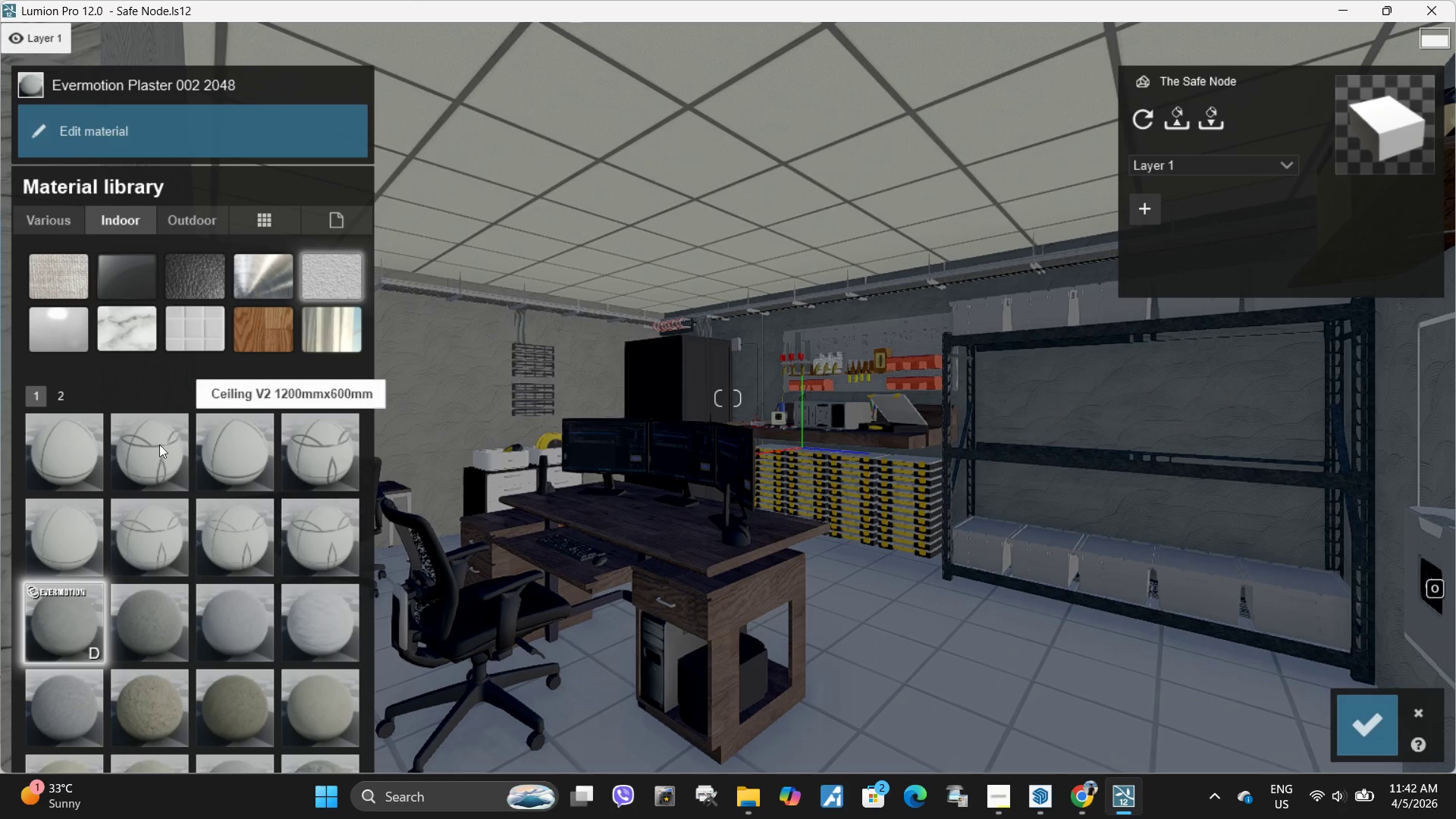 
left_click([61, 386])
 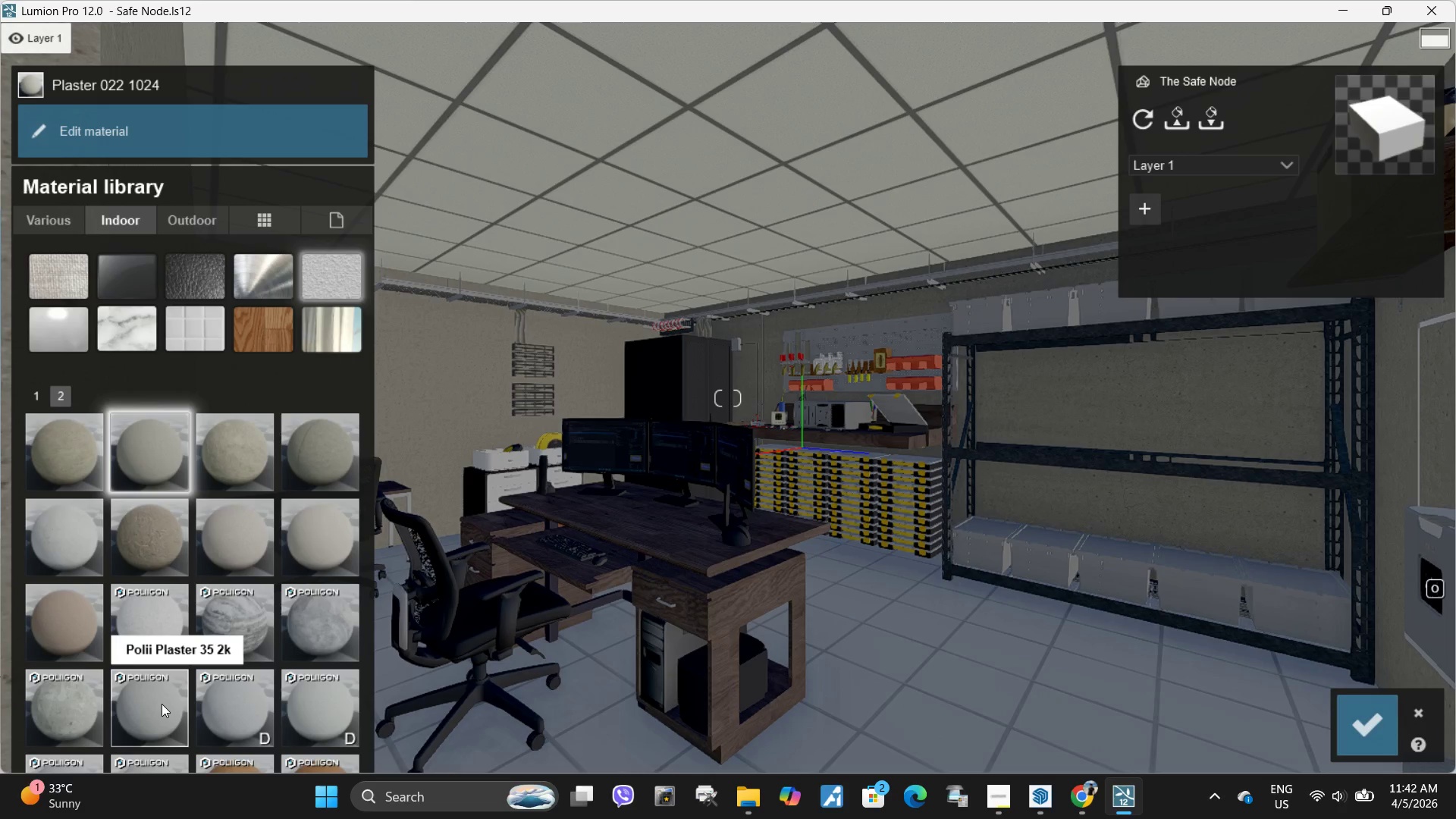 
left_click([162, 704])
 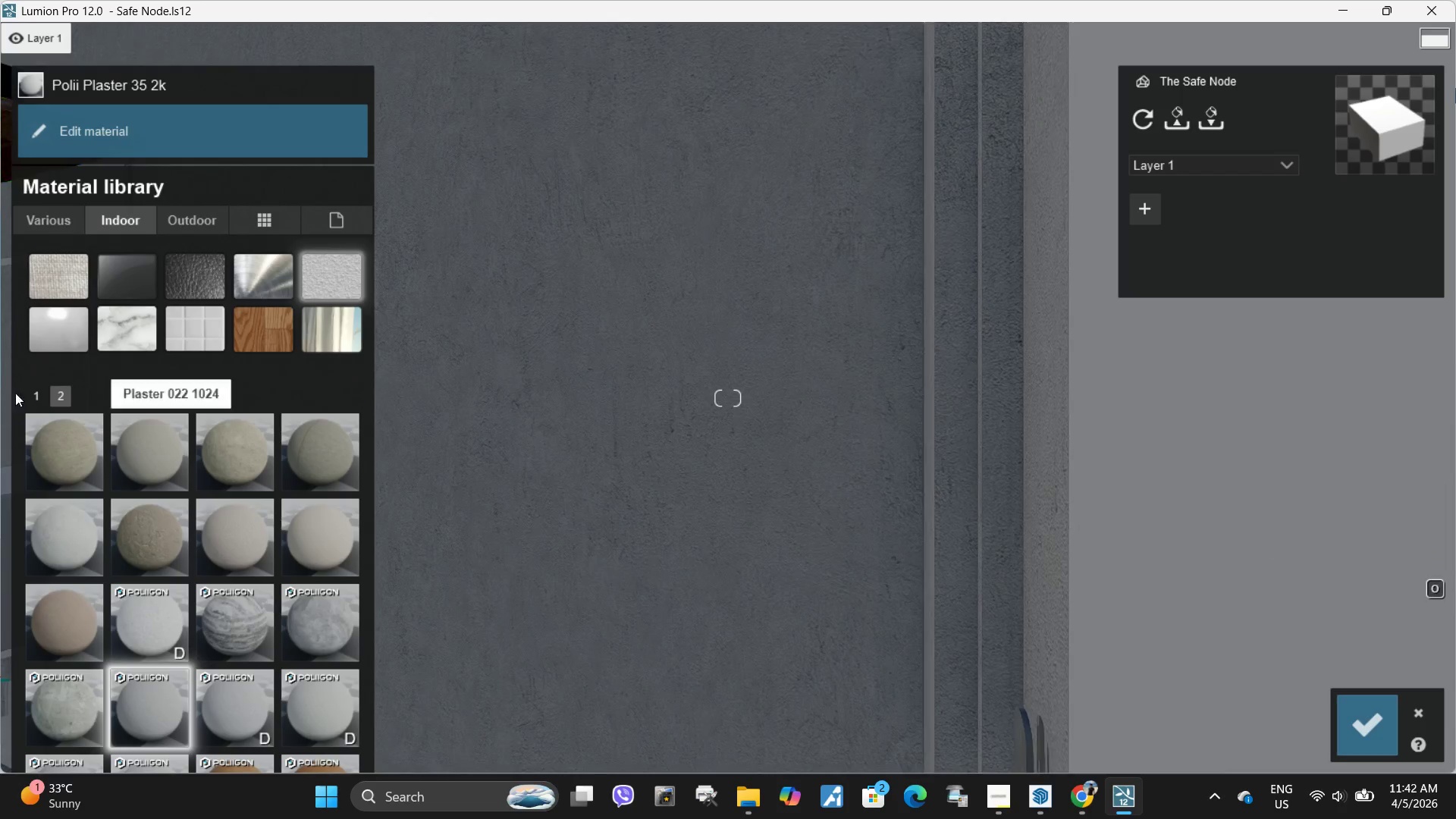 
left_click([202, 221])
 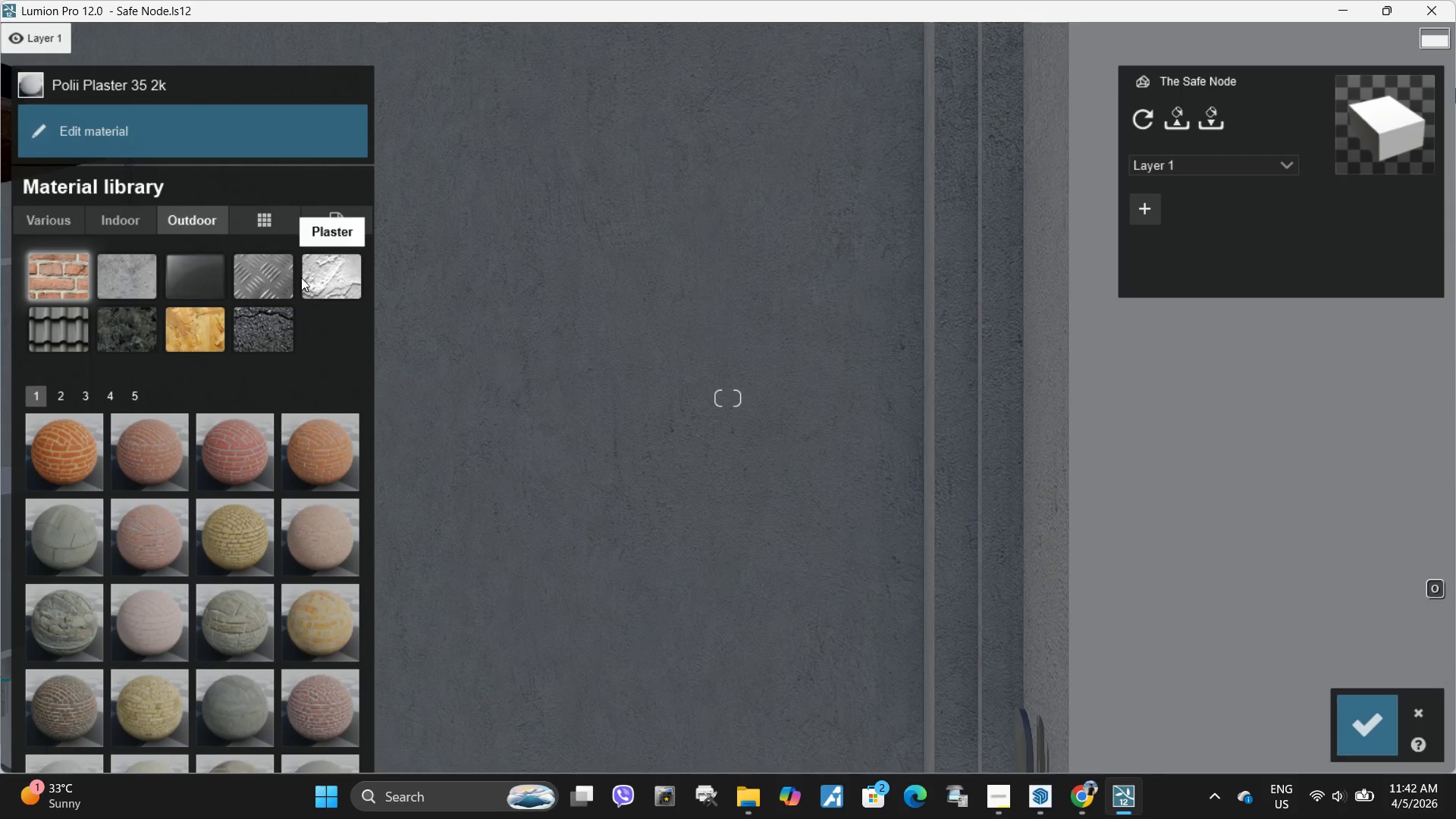 
left_click([317, 276])
 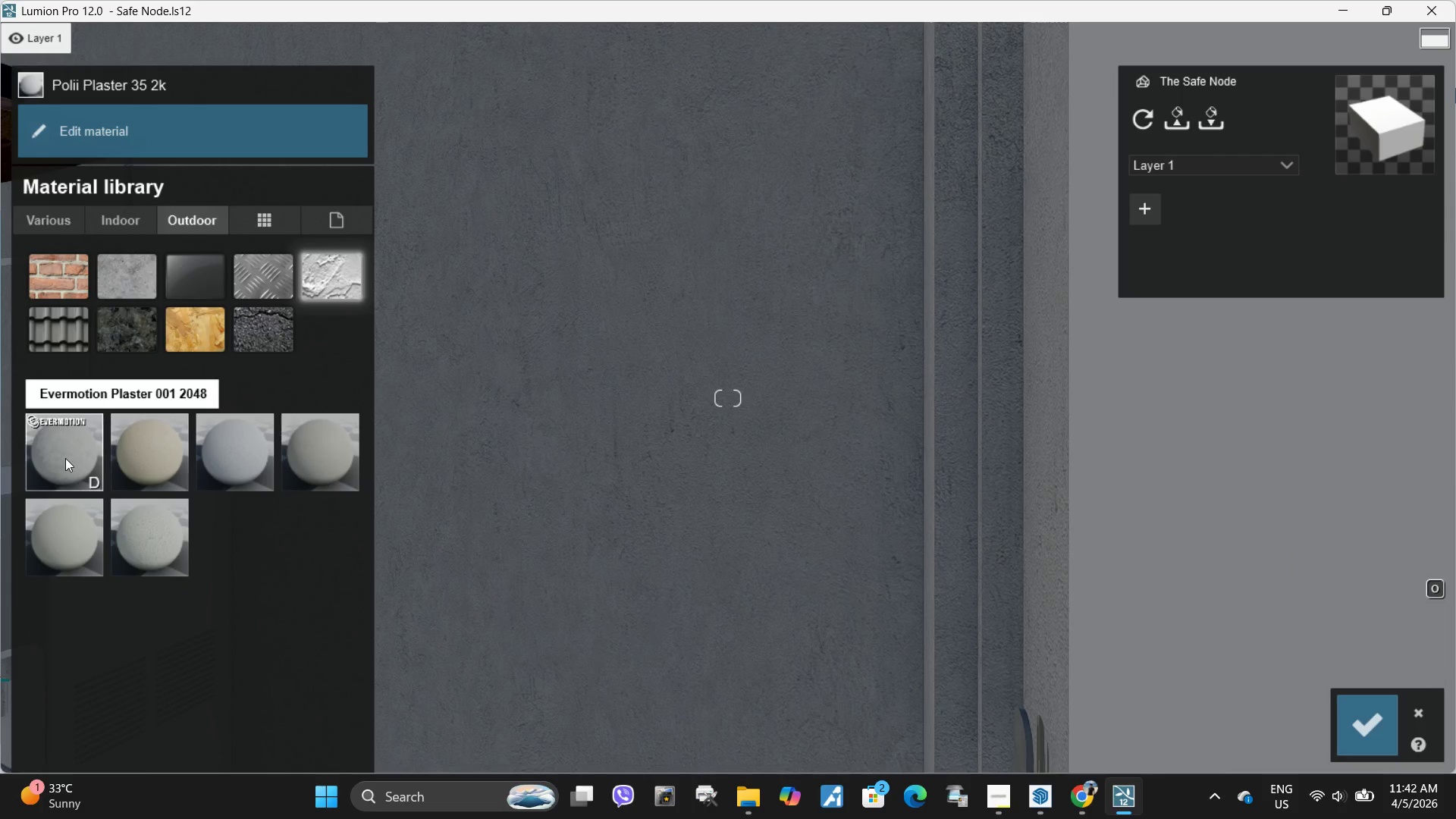 
left_click([65, 458])
 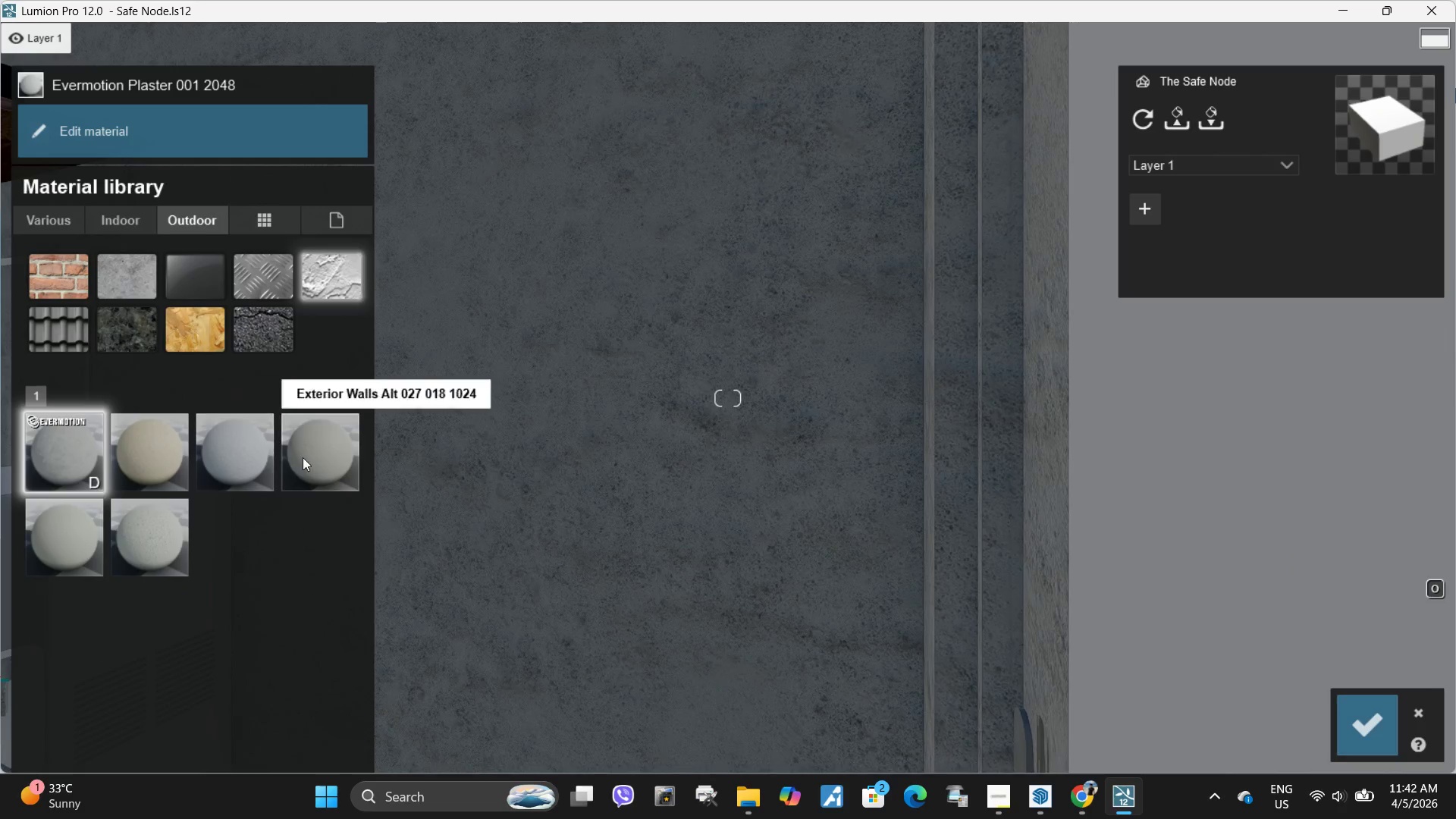 
left_click([306, 449])
 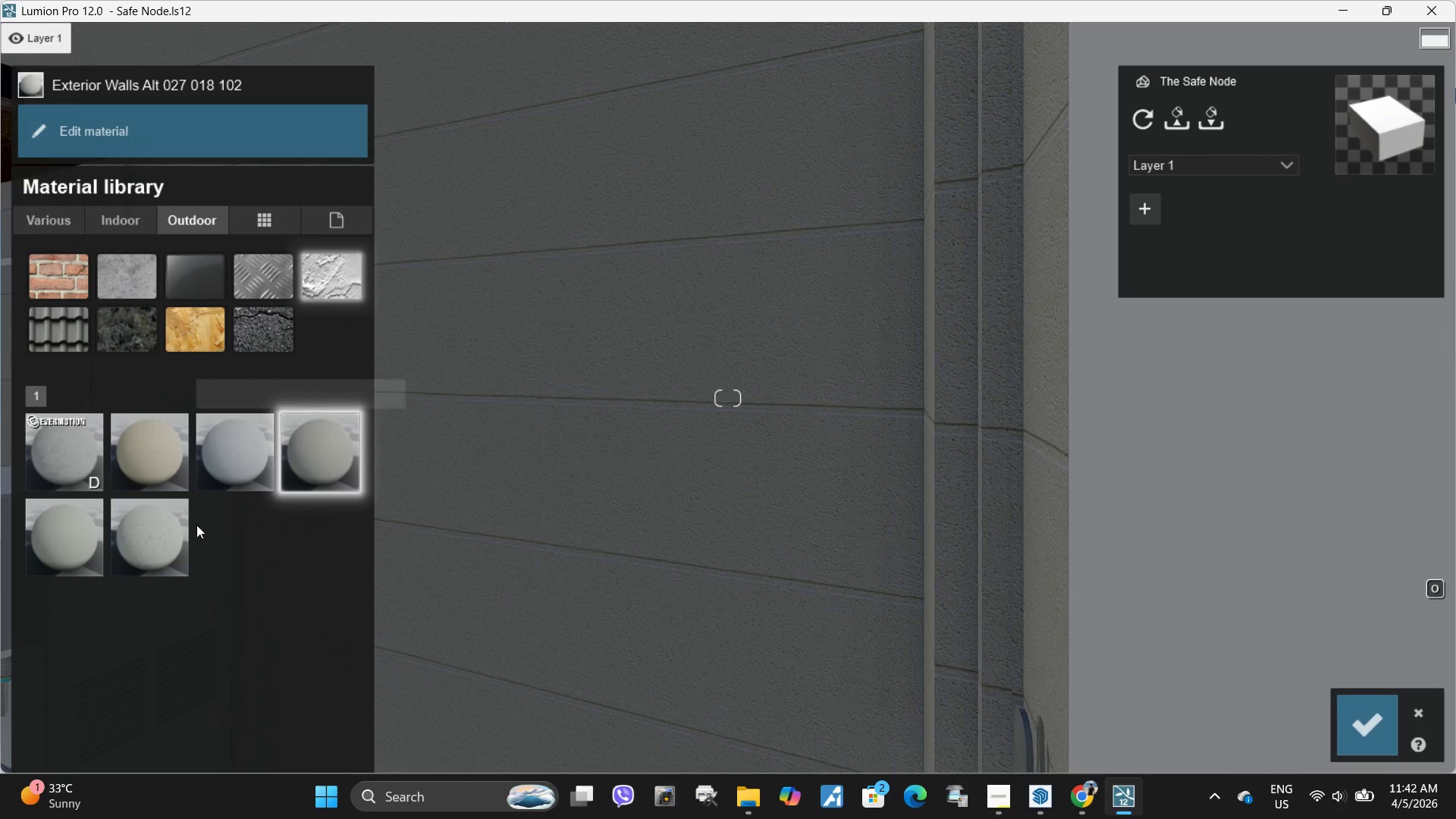 
double_click([152, 533])
 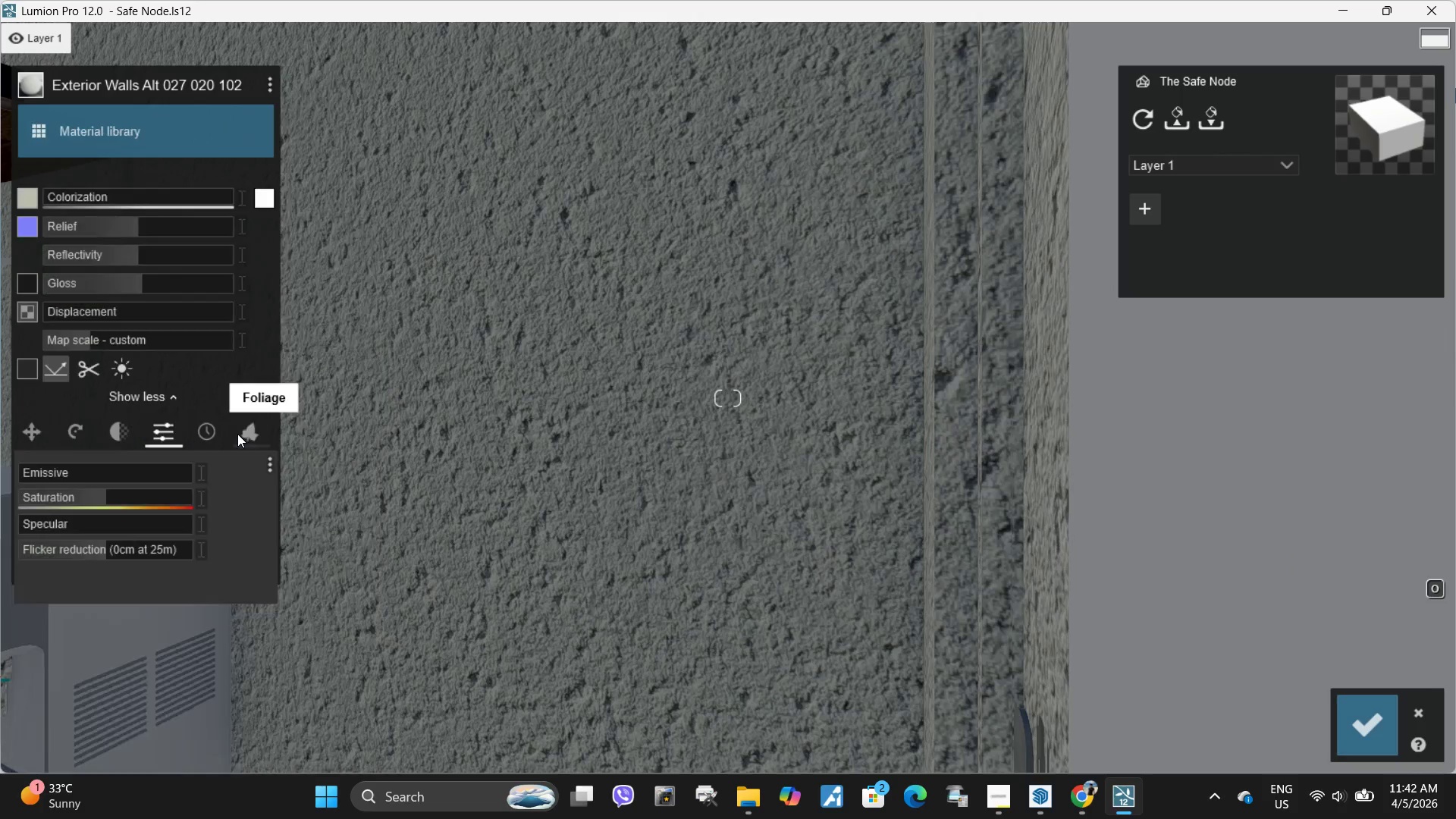 
triple_click([237, 434])
 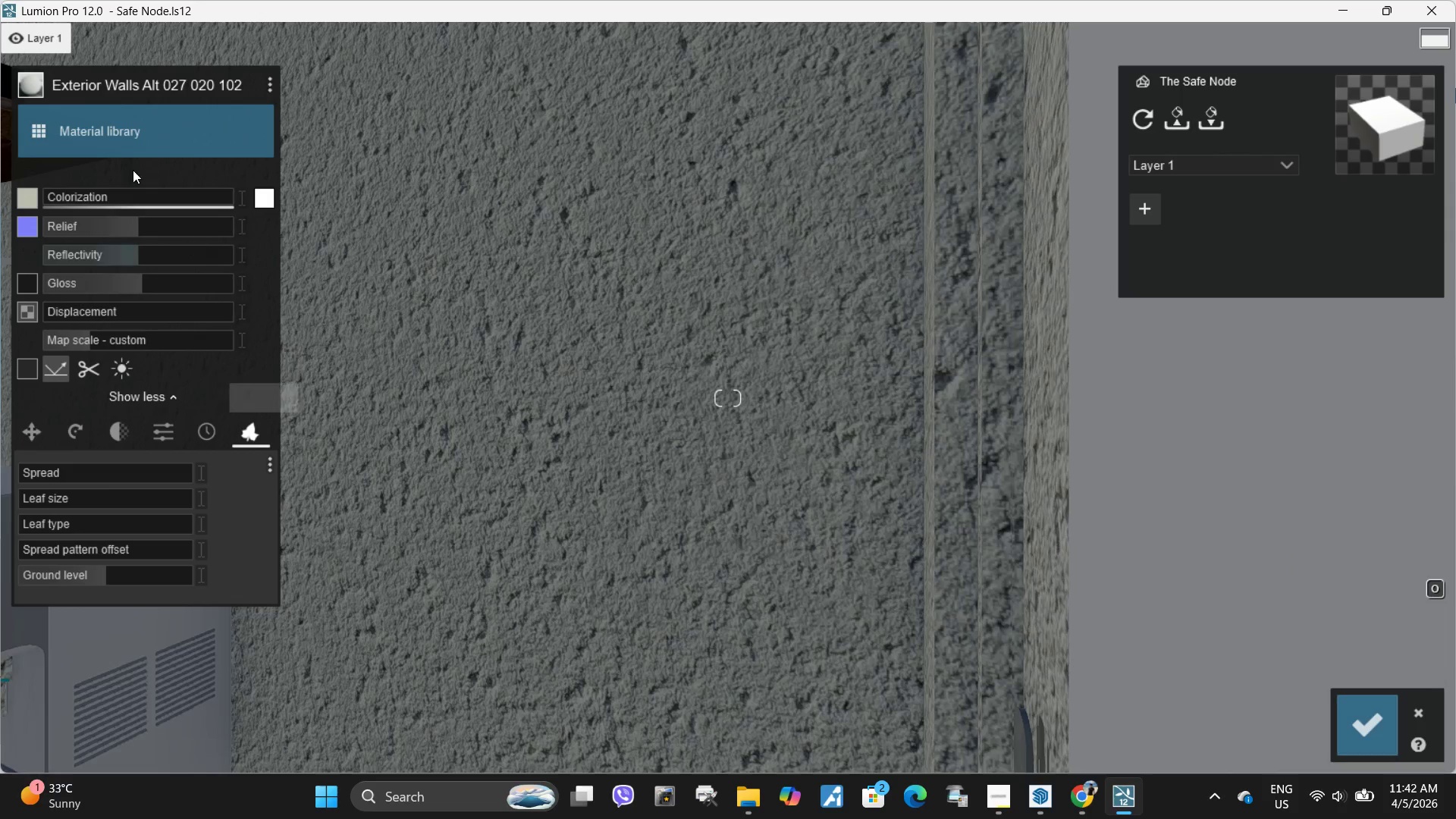 
left_click([132, 132])
 